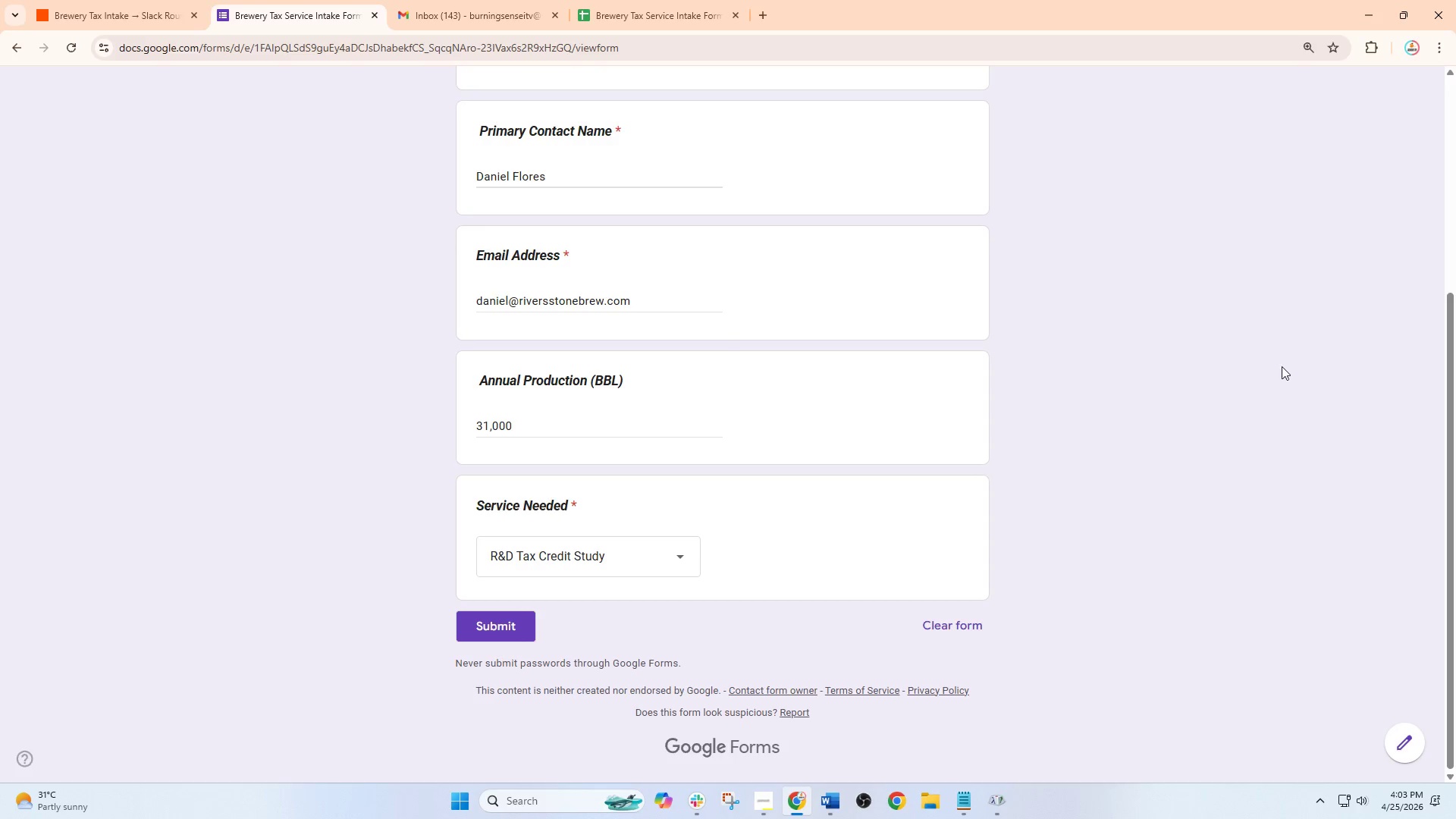 
left_click_drag(start_coordinate=[1282, 359], to_coordinate=[1281, 373])
 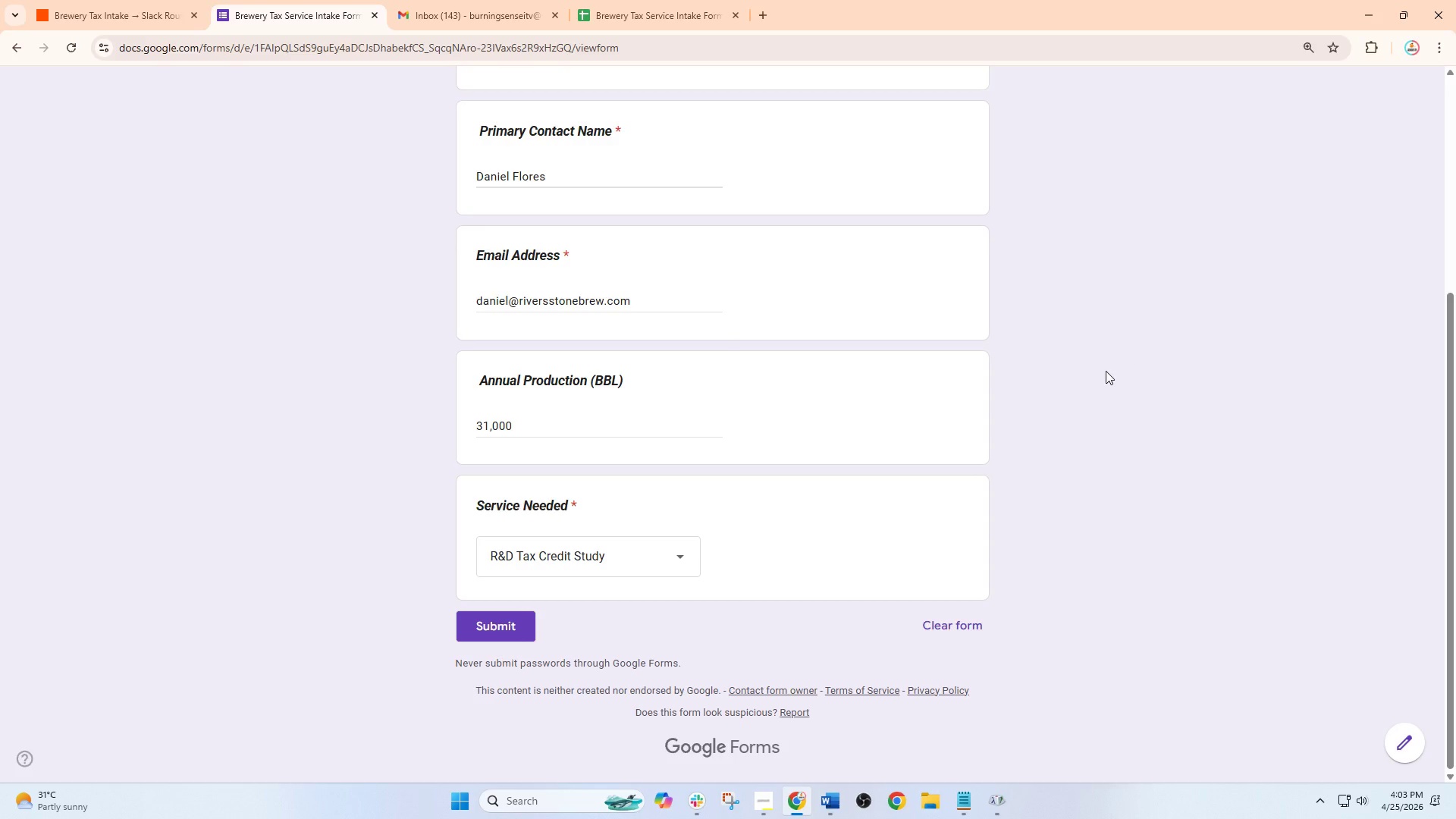 
left_click_drag(start_coordinate=[1085, 414], to_coordinate=[1065, 482])
 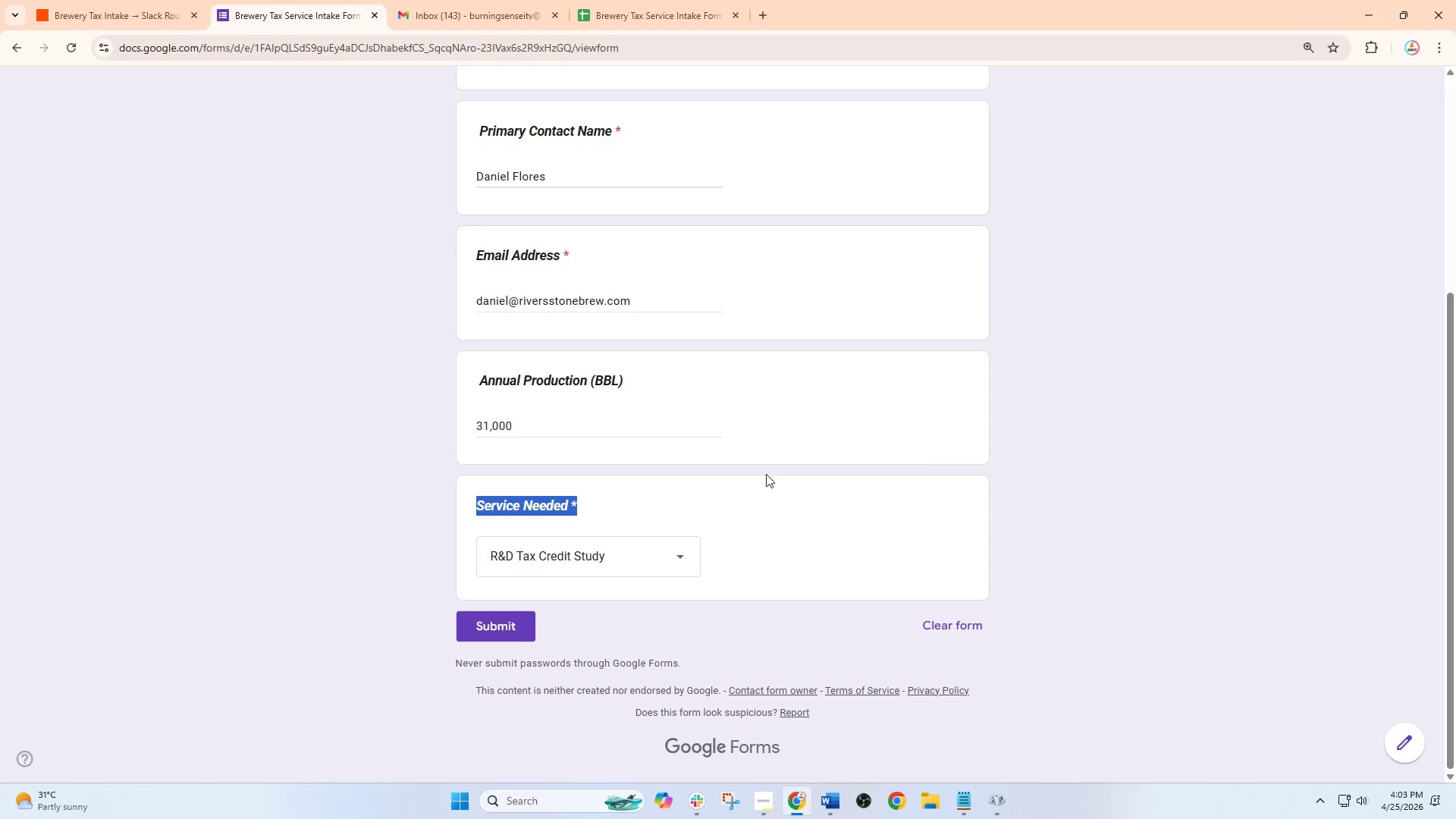 
left_click_drag(start_coordinate=[998, 457], to_coordinate=[1116, 460])
 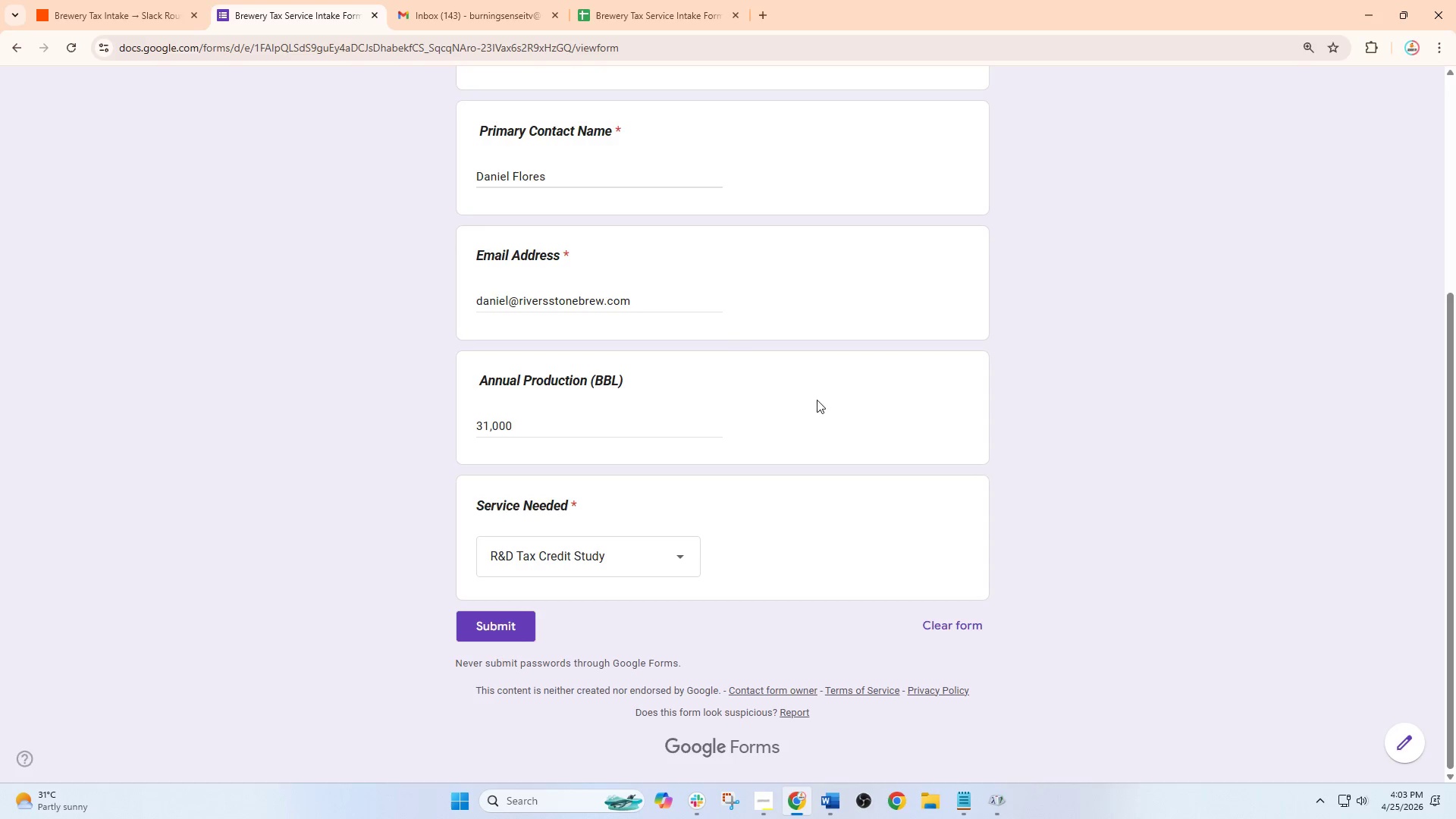 
left_click([664, 423])
 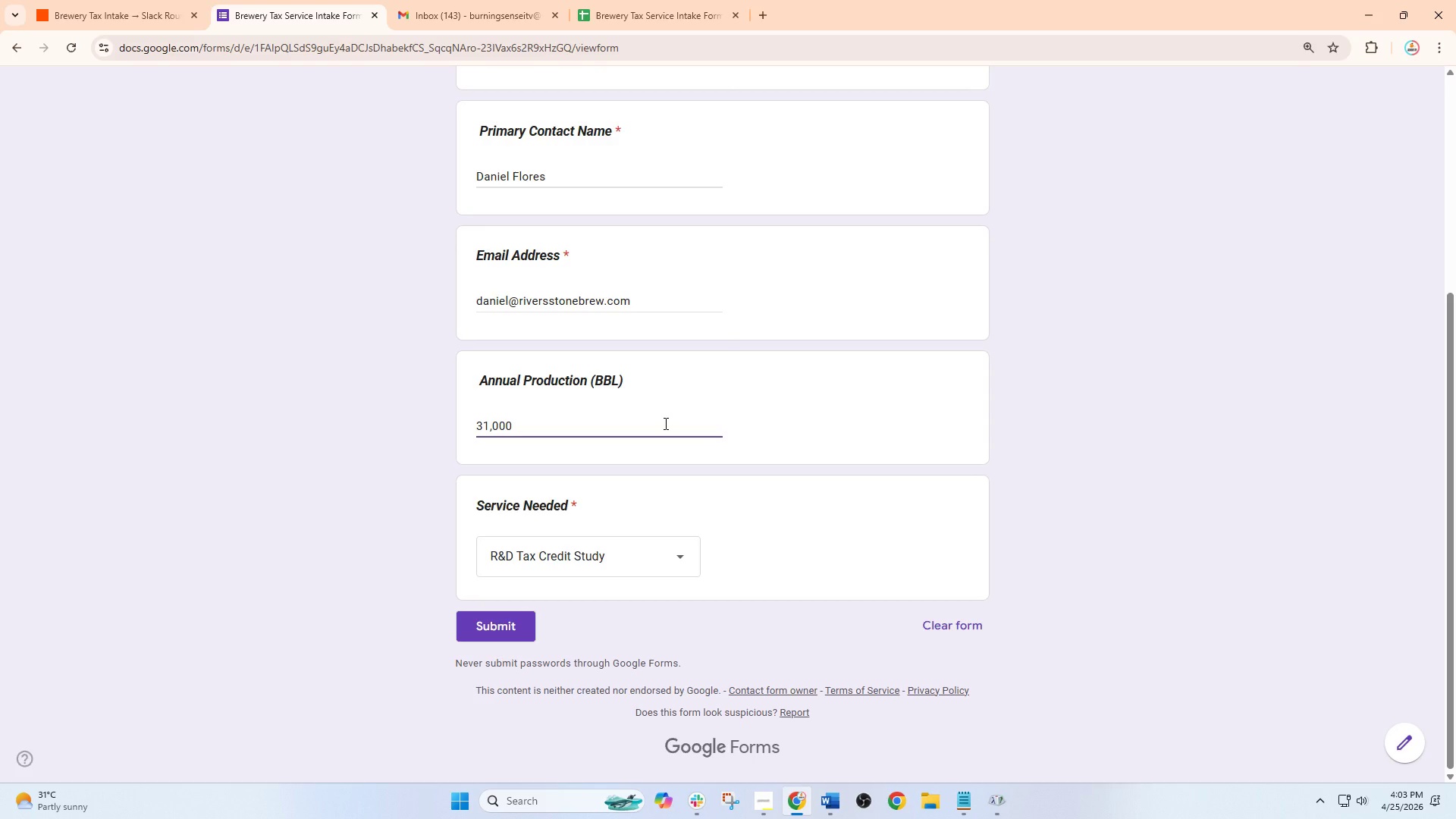 
hold_key(key=0, duration=1.51)
 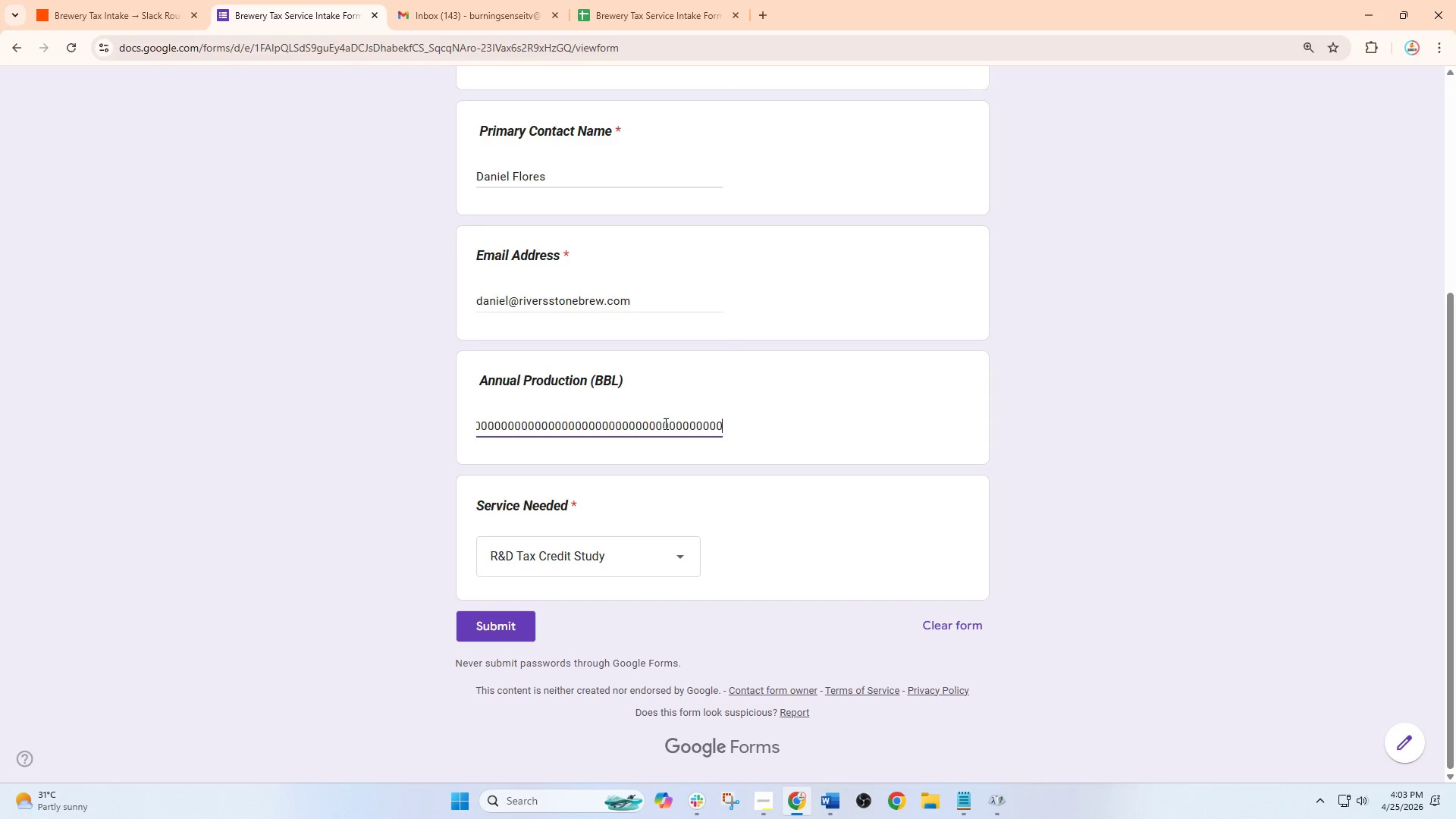 
hold_key(key=0, duration=1.52)
 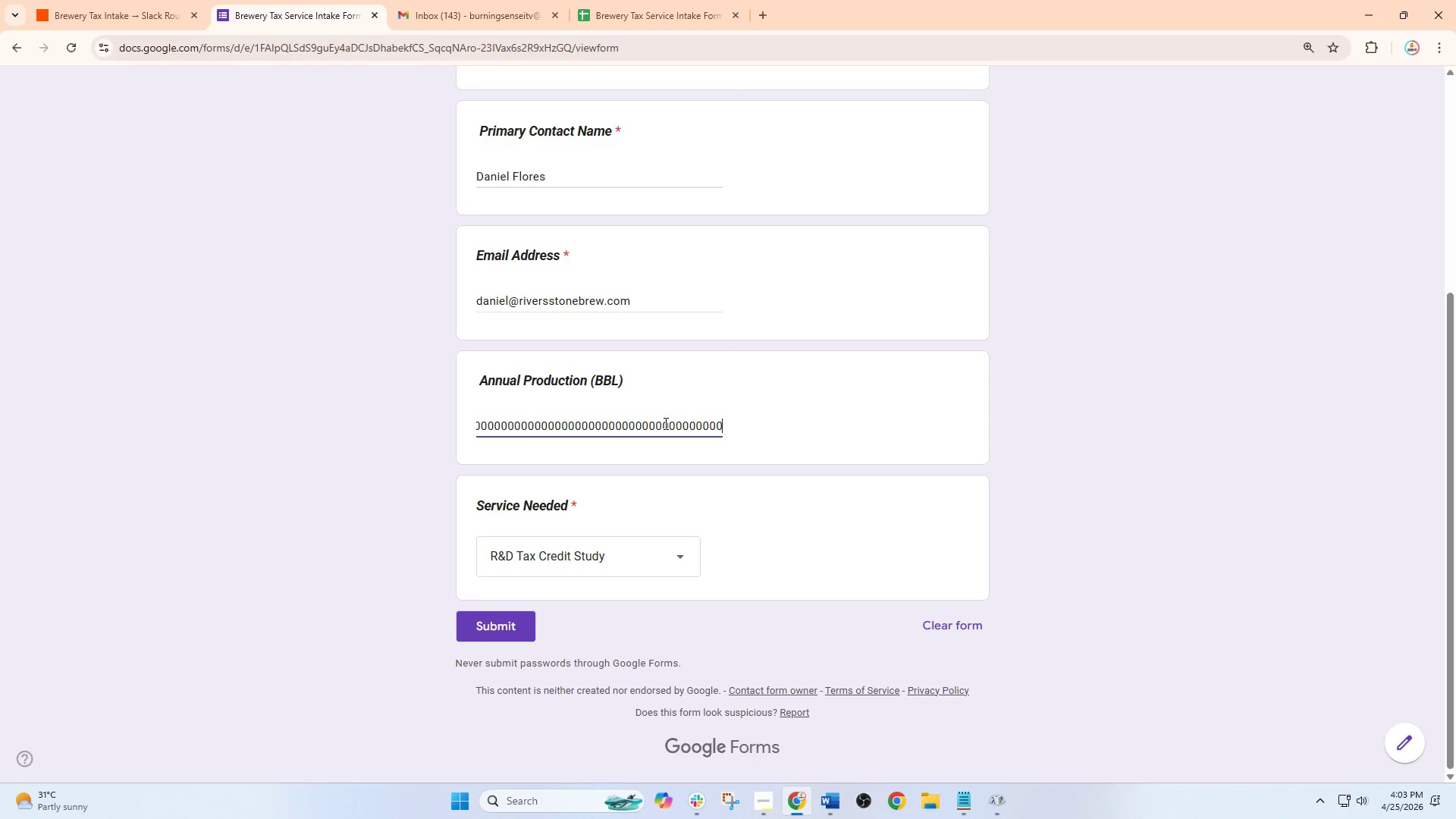 
hold_key(key=0, duration=0.66)
 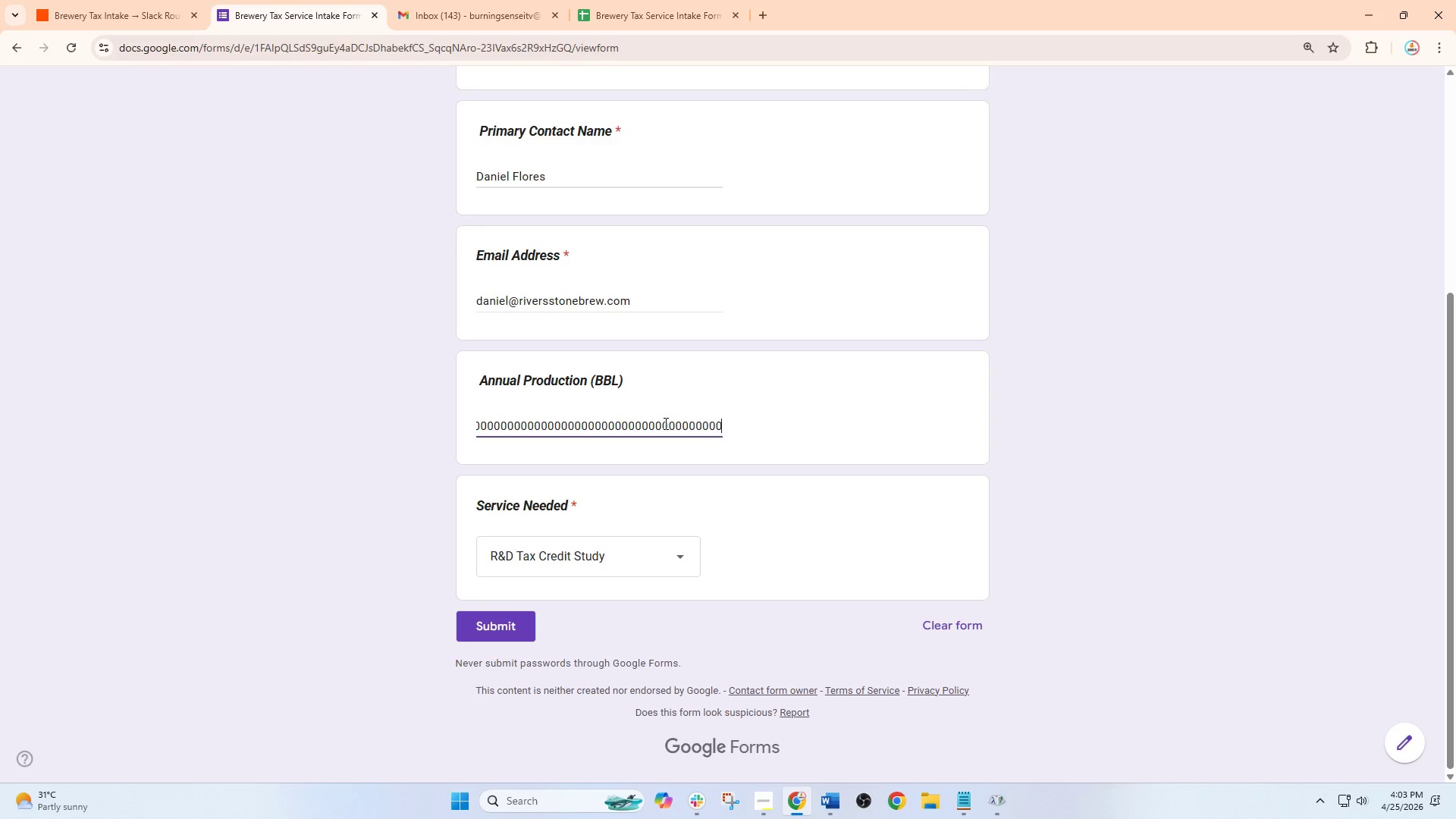 
hold_key(key=Backspace, duration=1.5)
 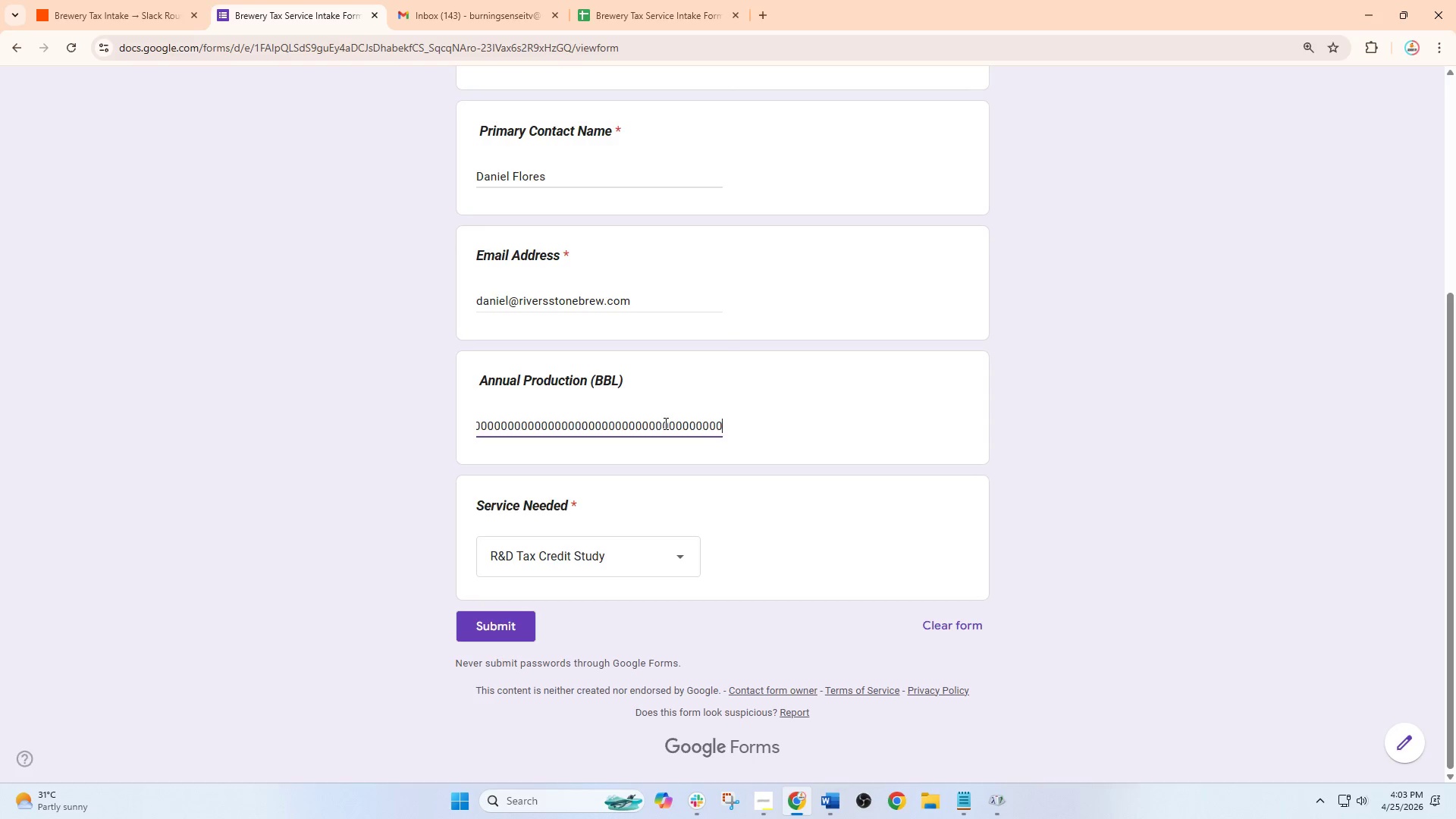 
hold_key(key=Backspace, duration=1.51)
 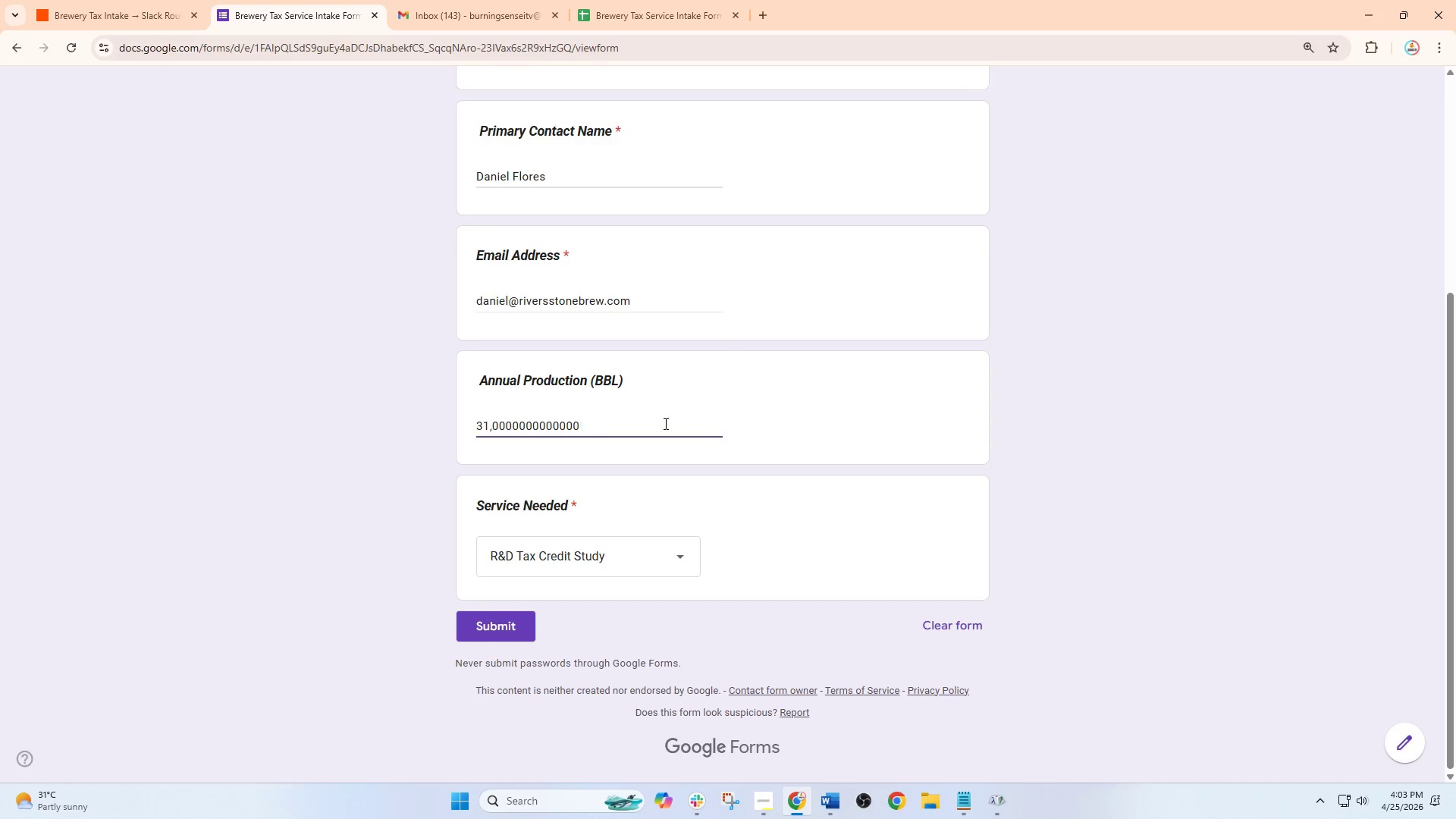 
key(Backspace)
 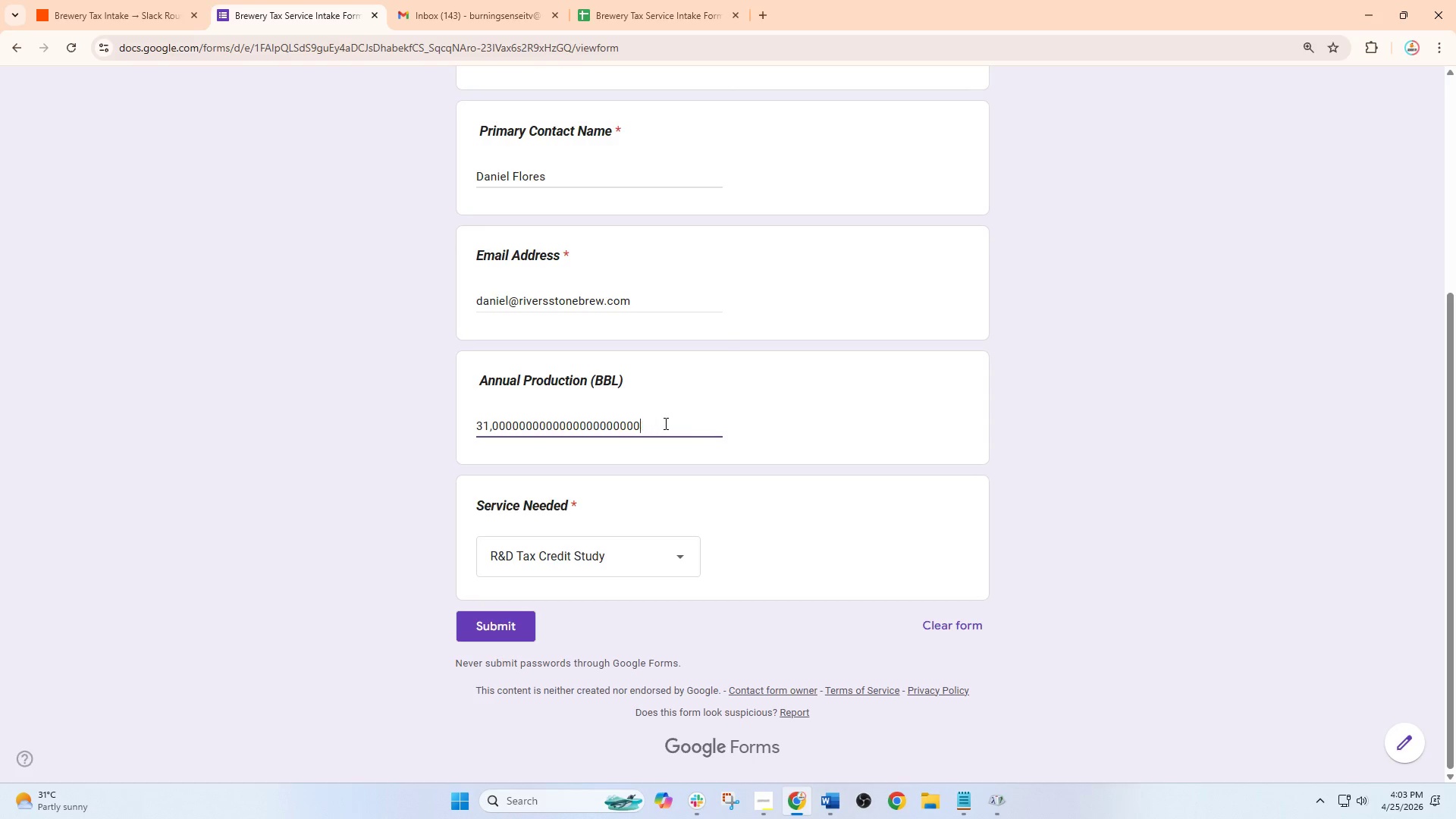 
key(Backspace)
 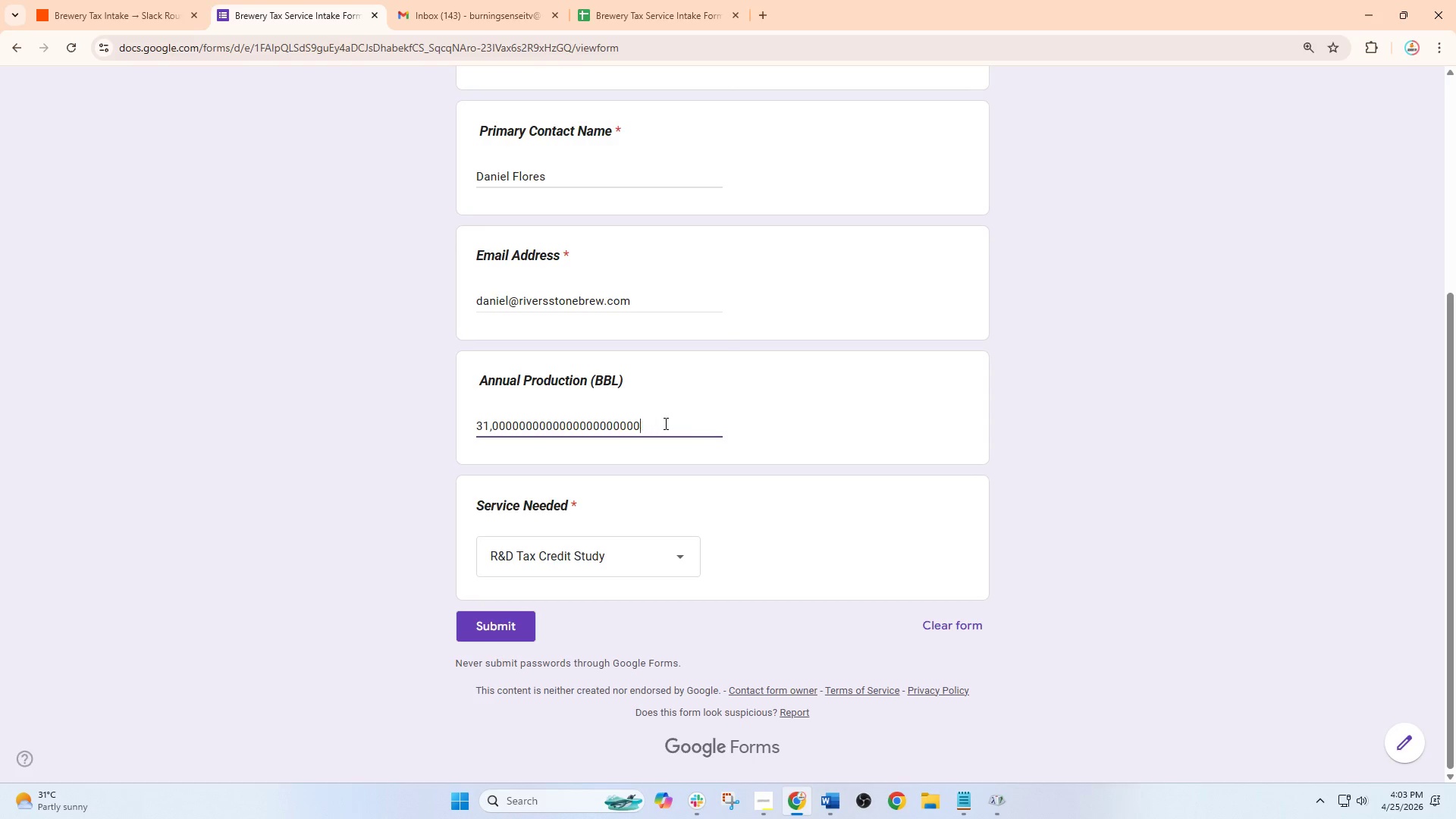 
key(Backspace)
 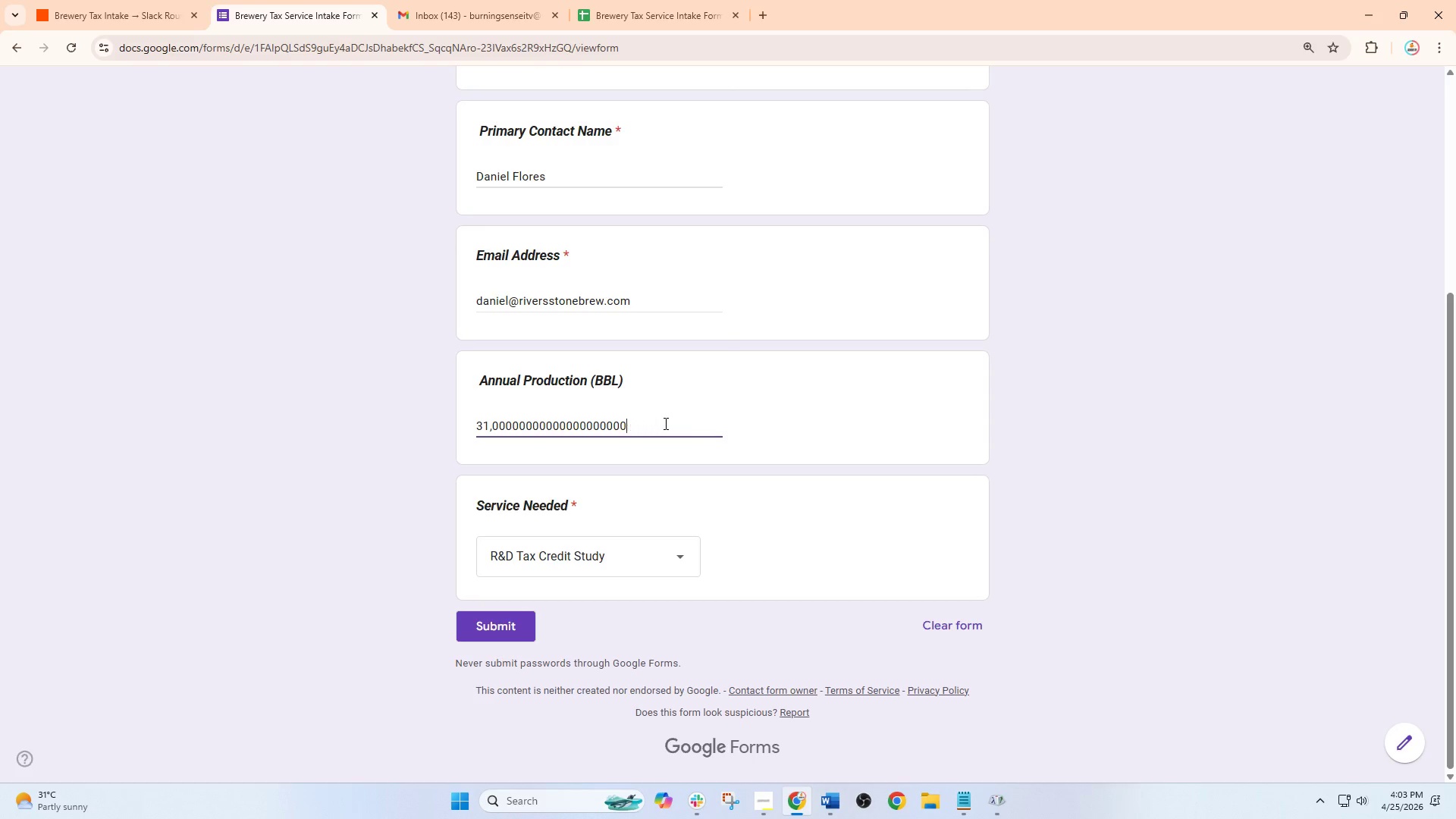 
key(Backspace)
 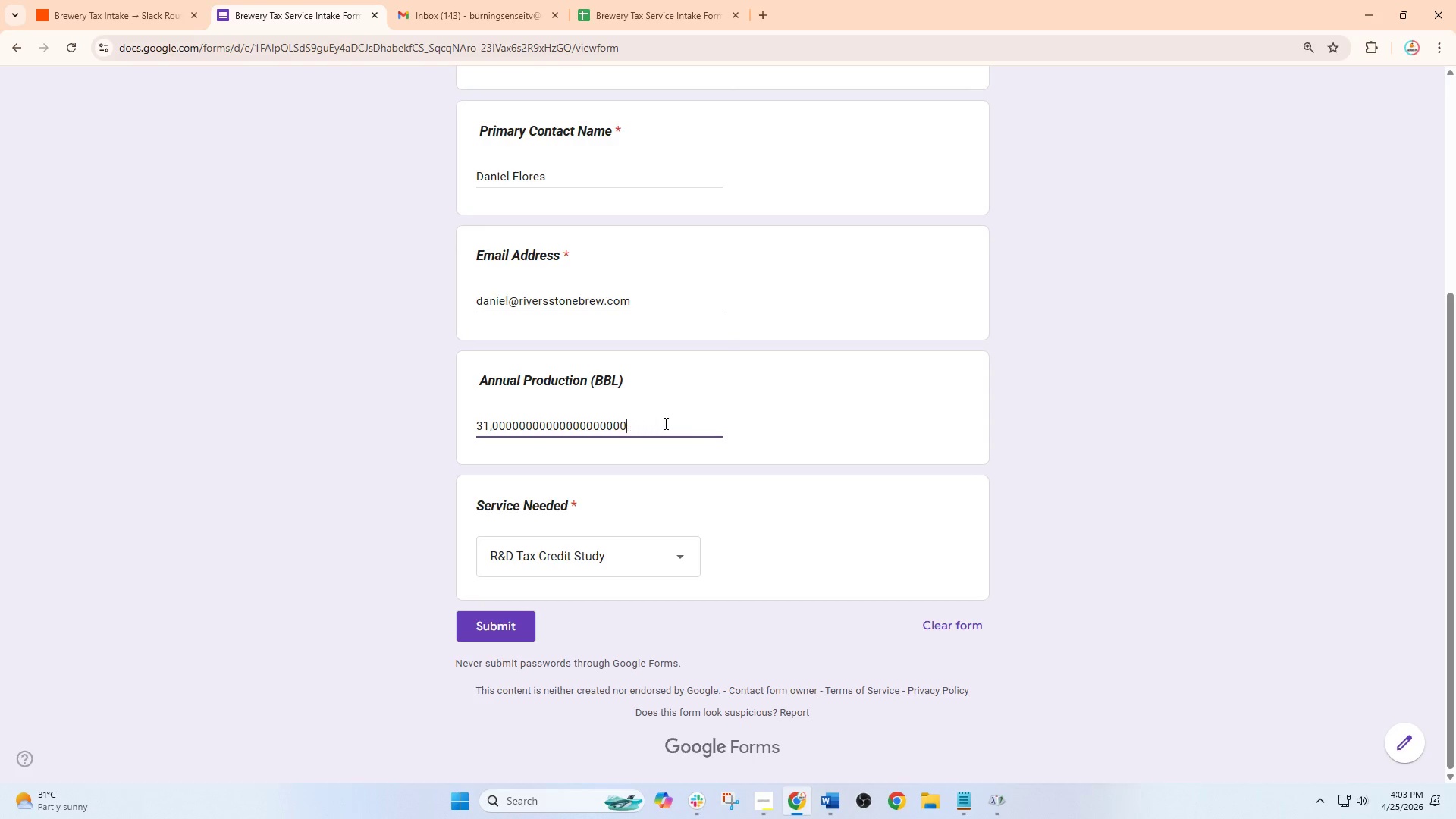 
key(Backspace)
 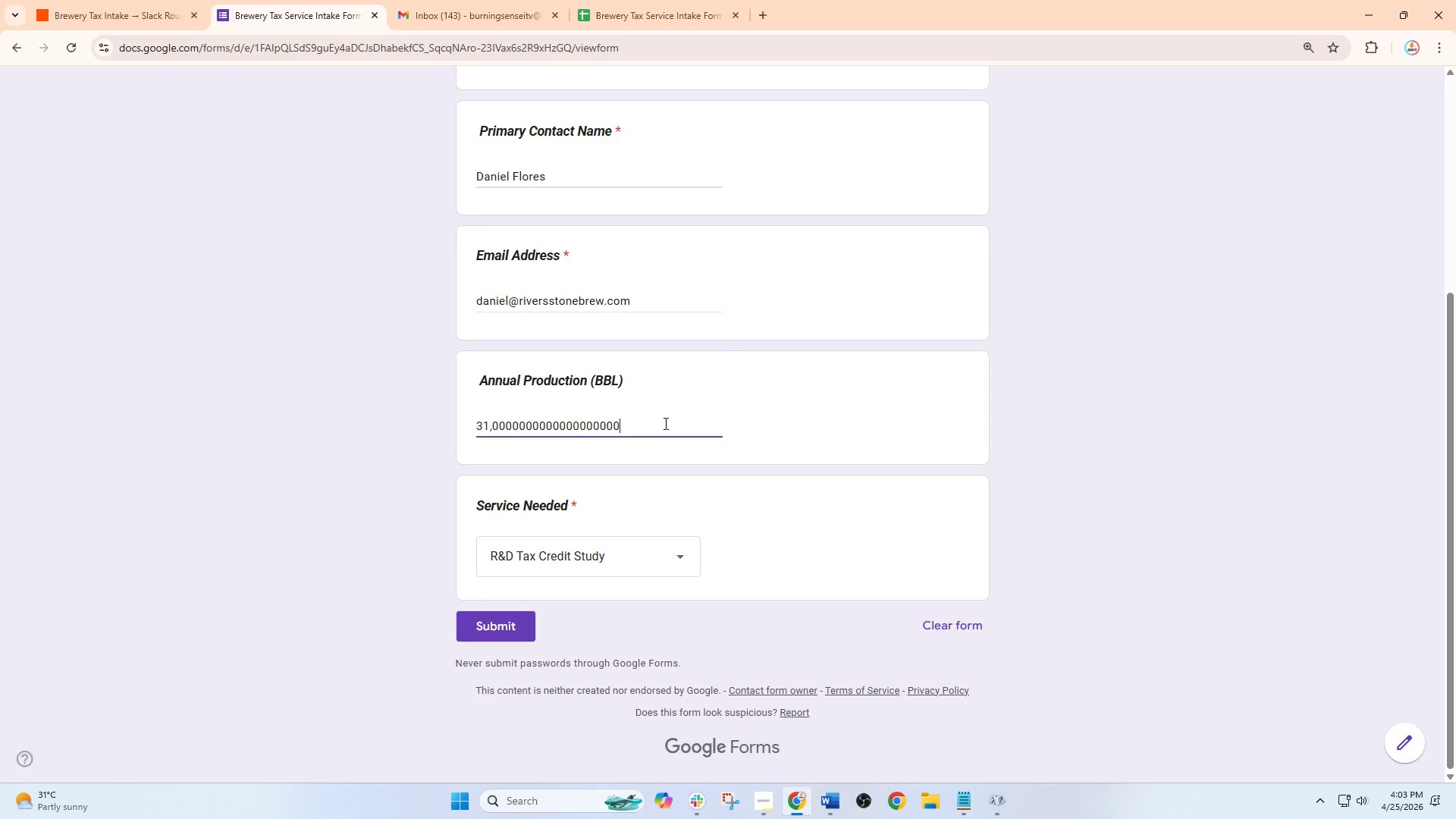 
key(Backspace)
 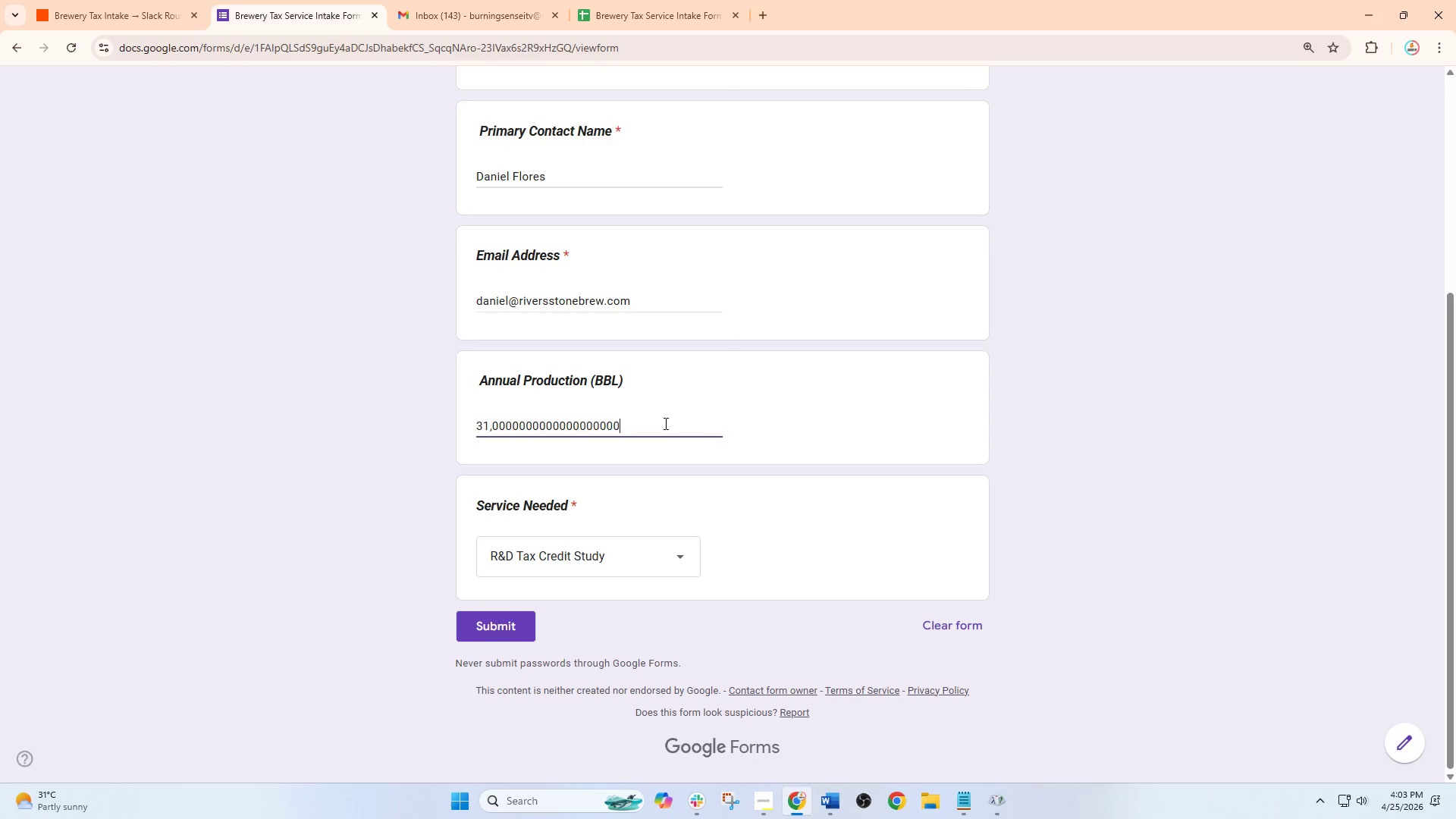 
key(Backspace)
 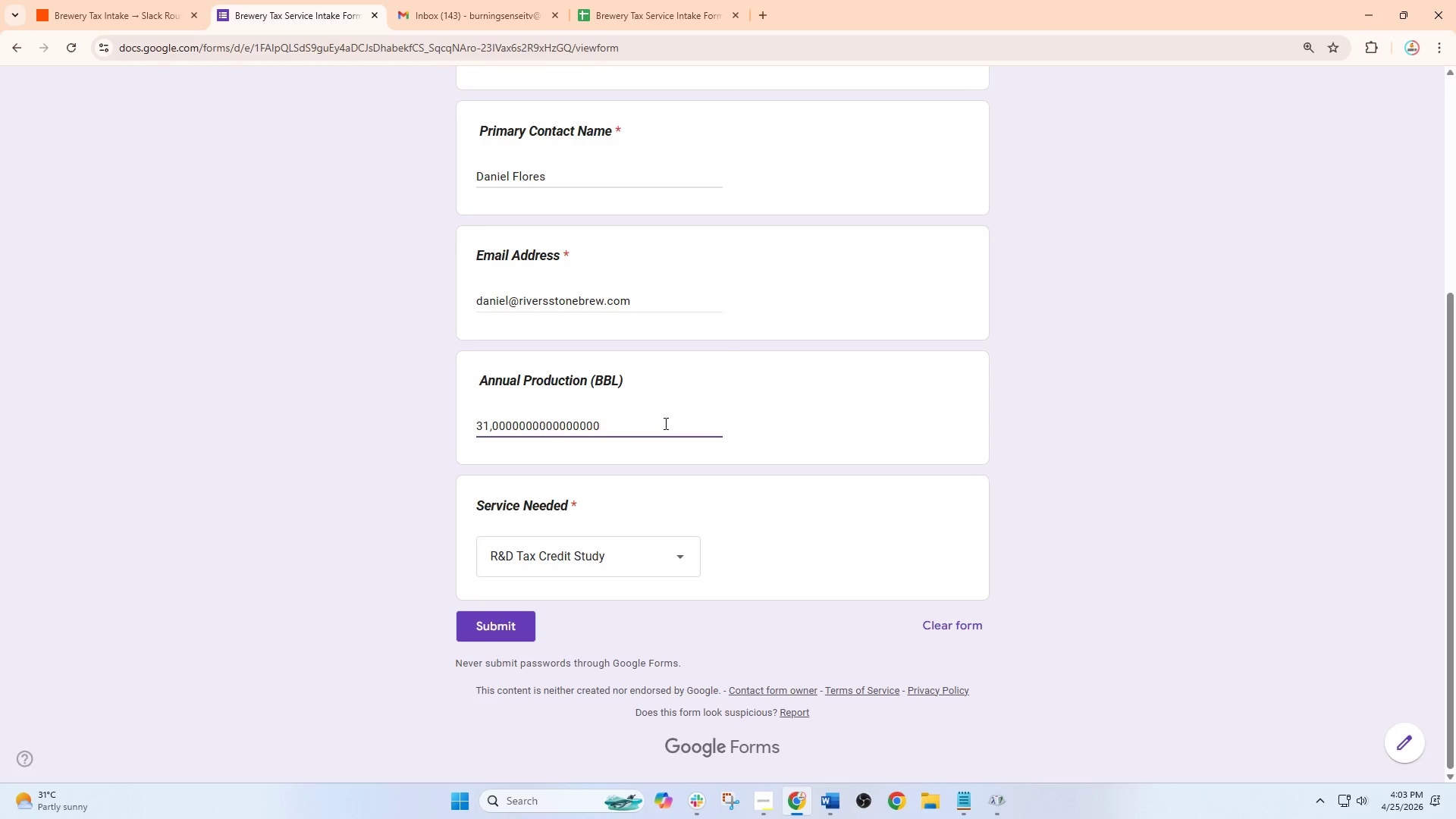 
key(Backspace)
 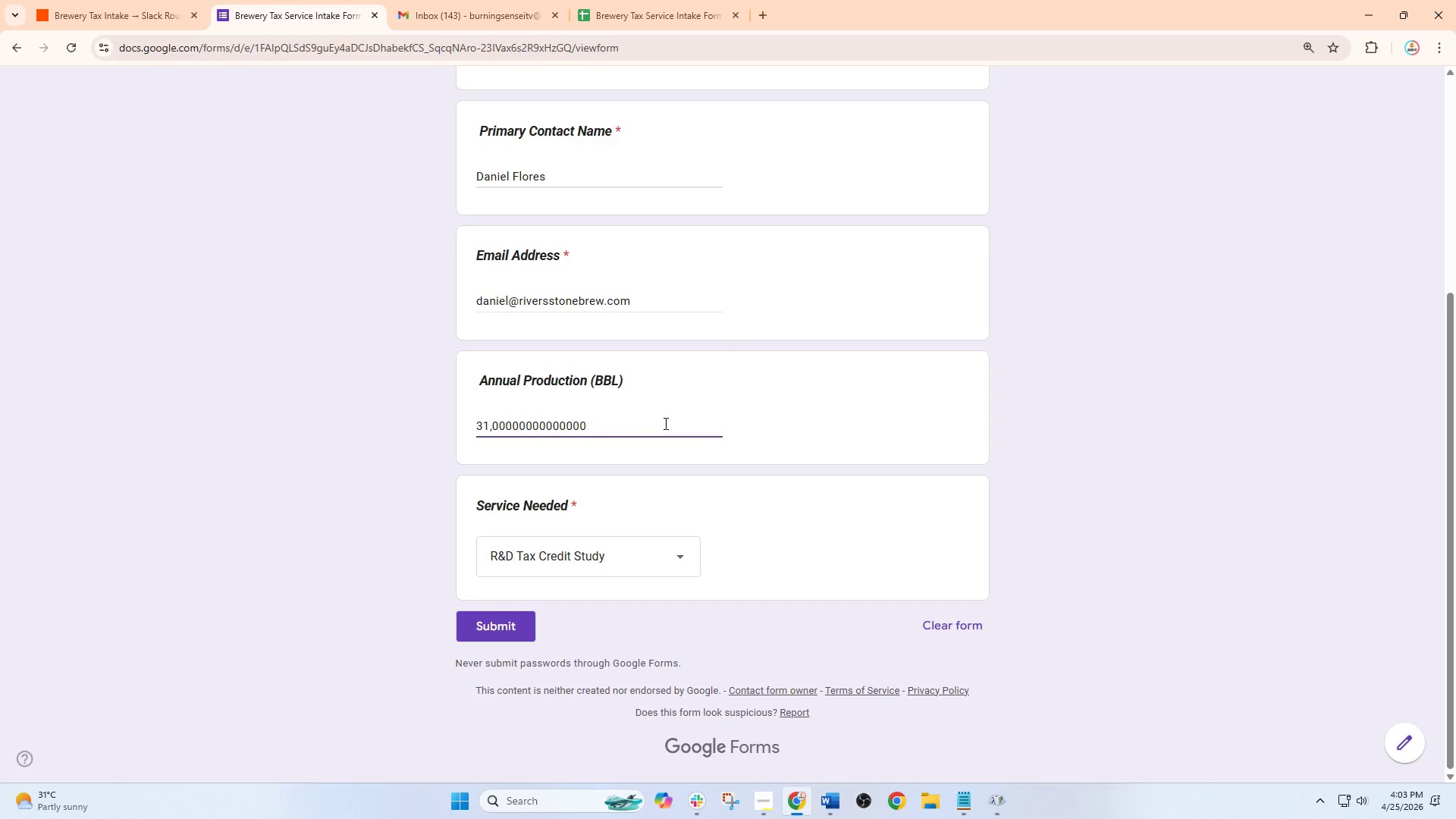 
key(Backspace)
 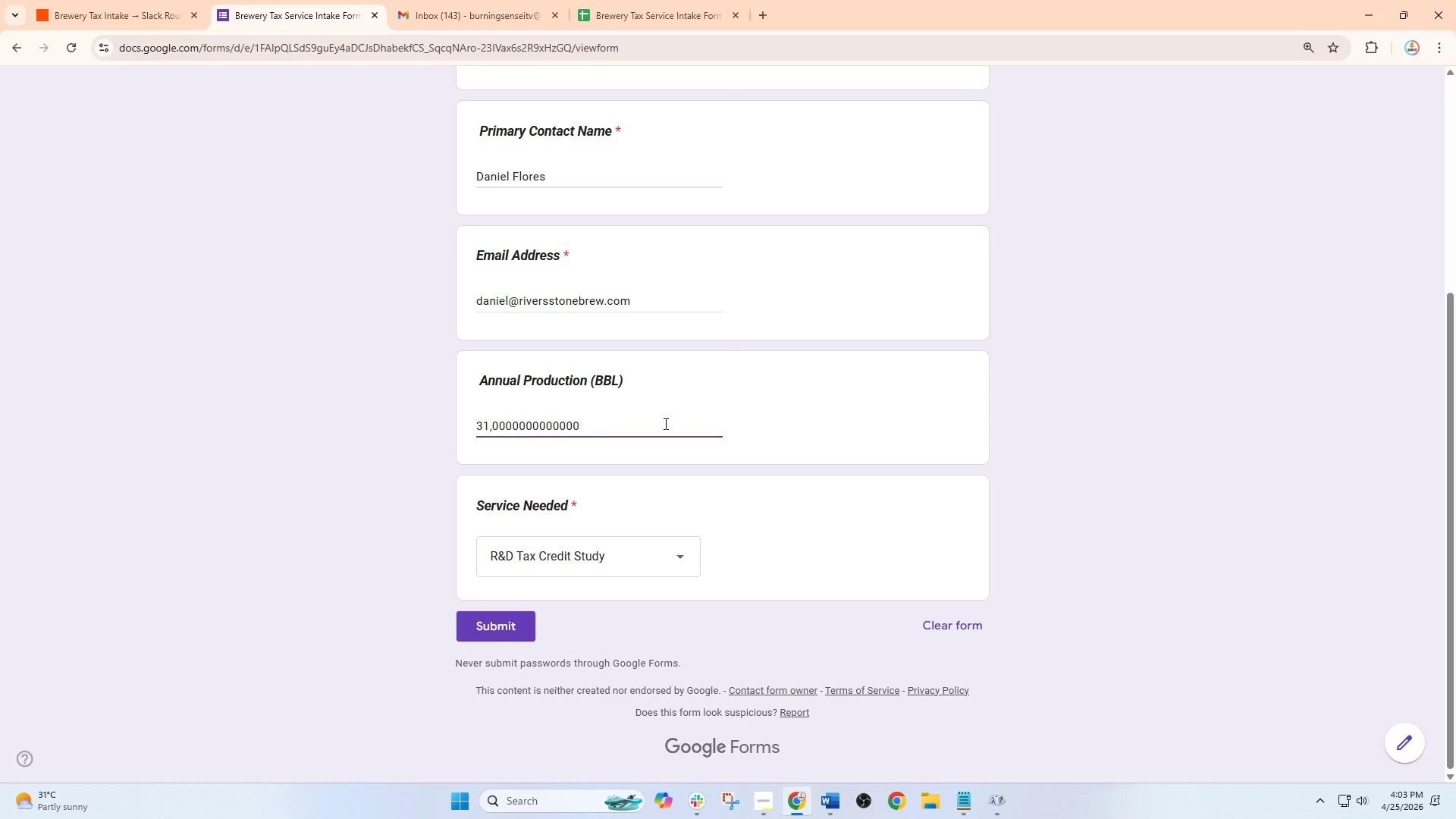 
key(Backspace)
 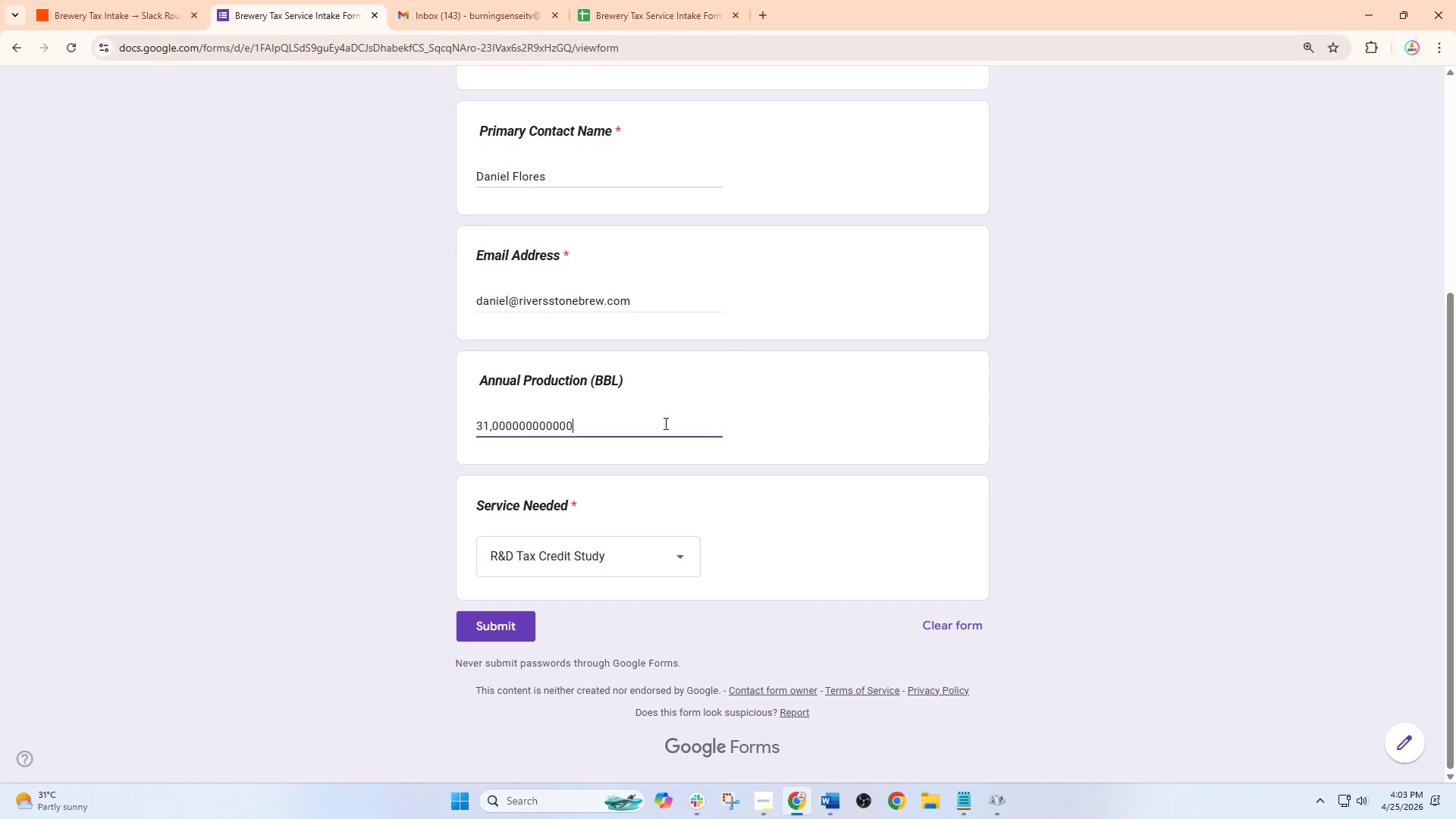 
key(Backspace)
 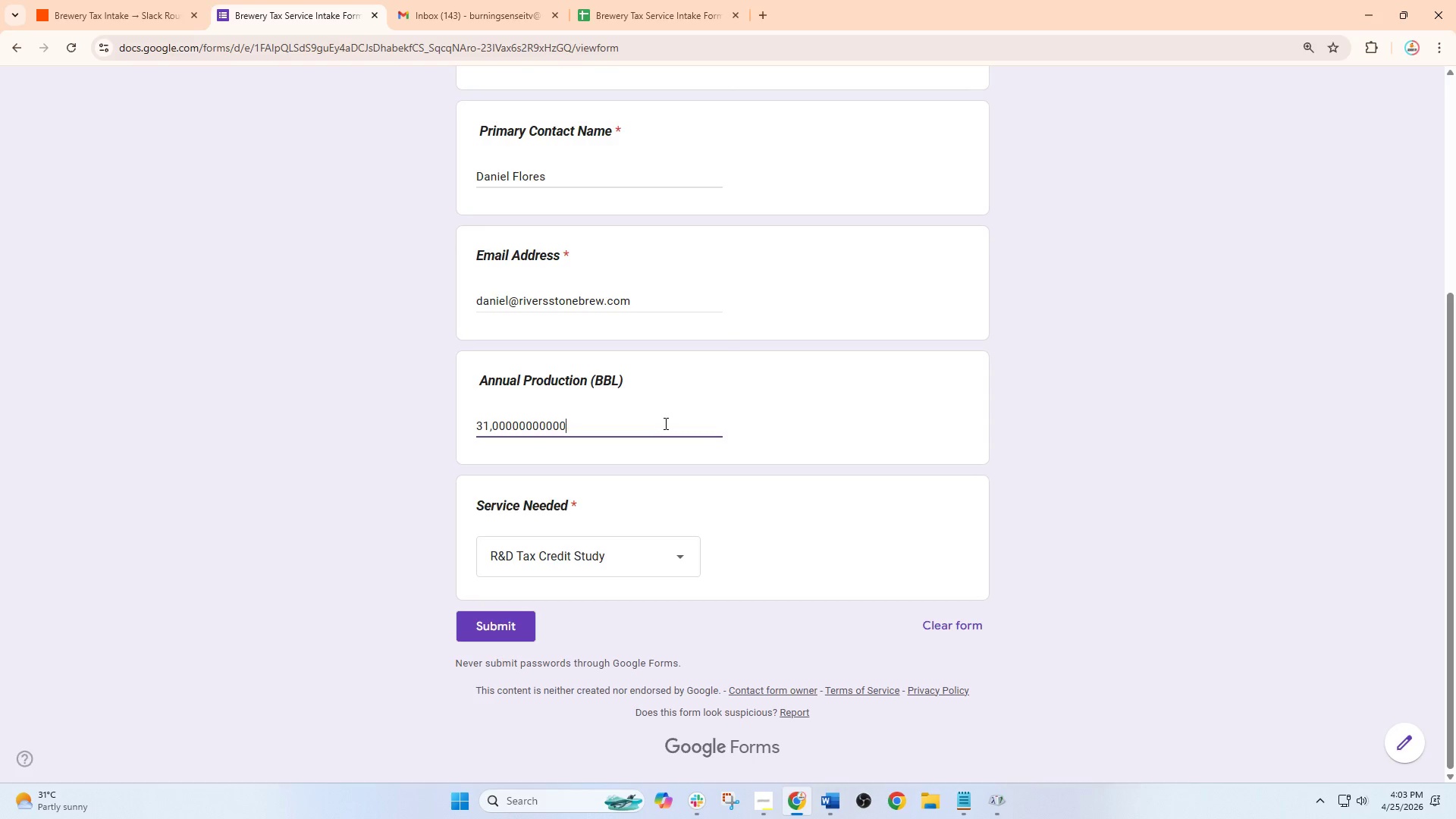 
key(Backspace)
 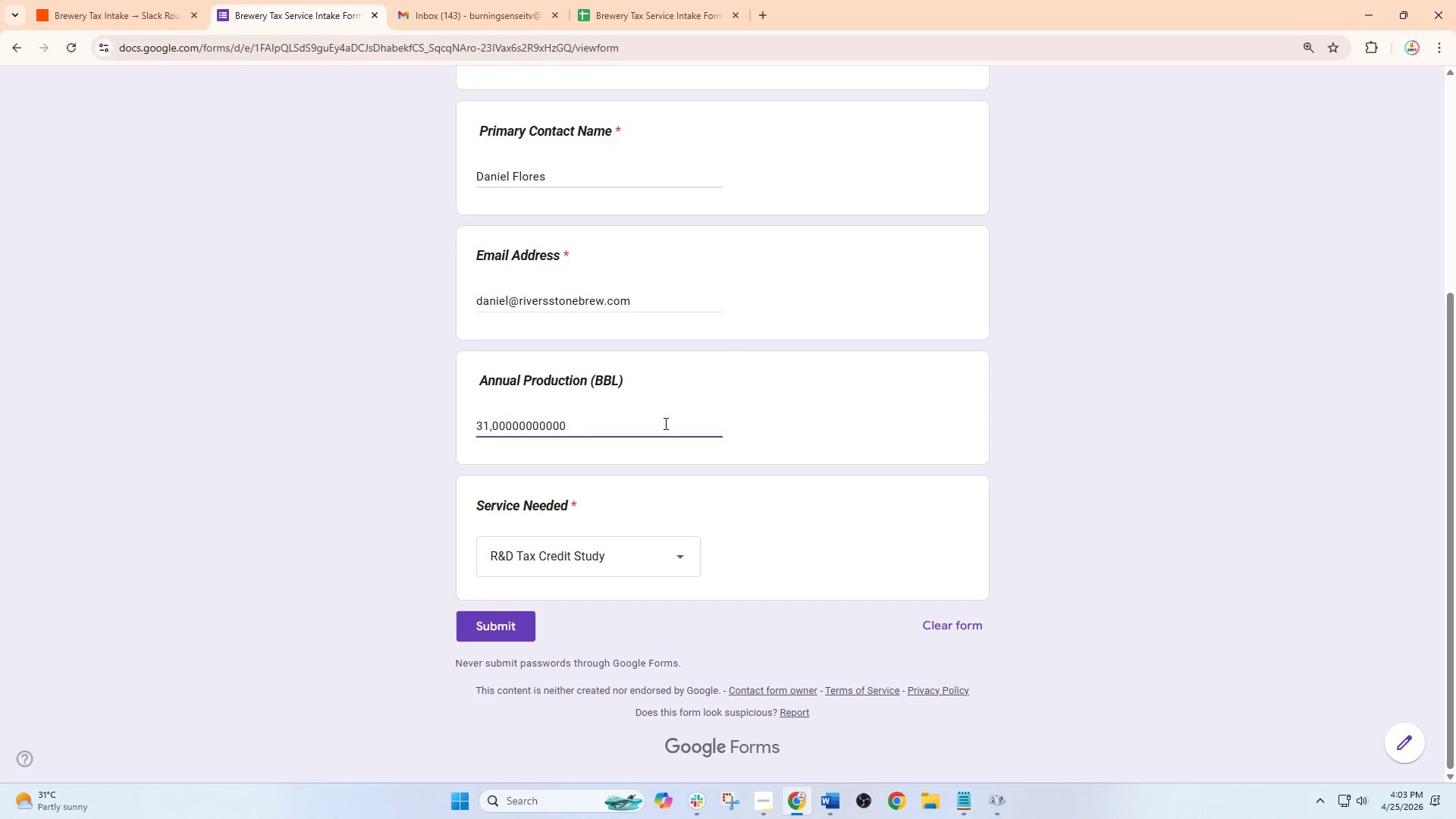 
key(Backspace)
 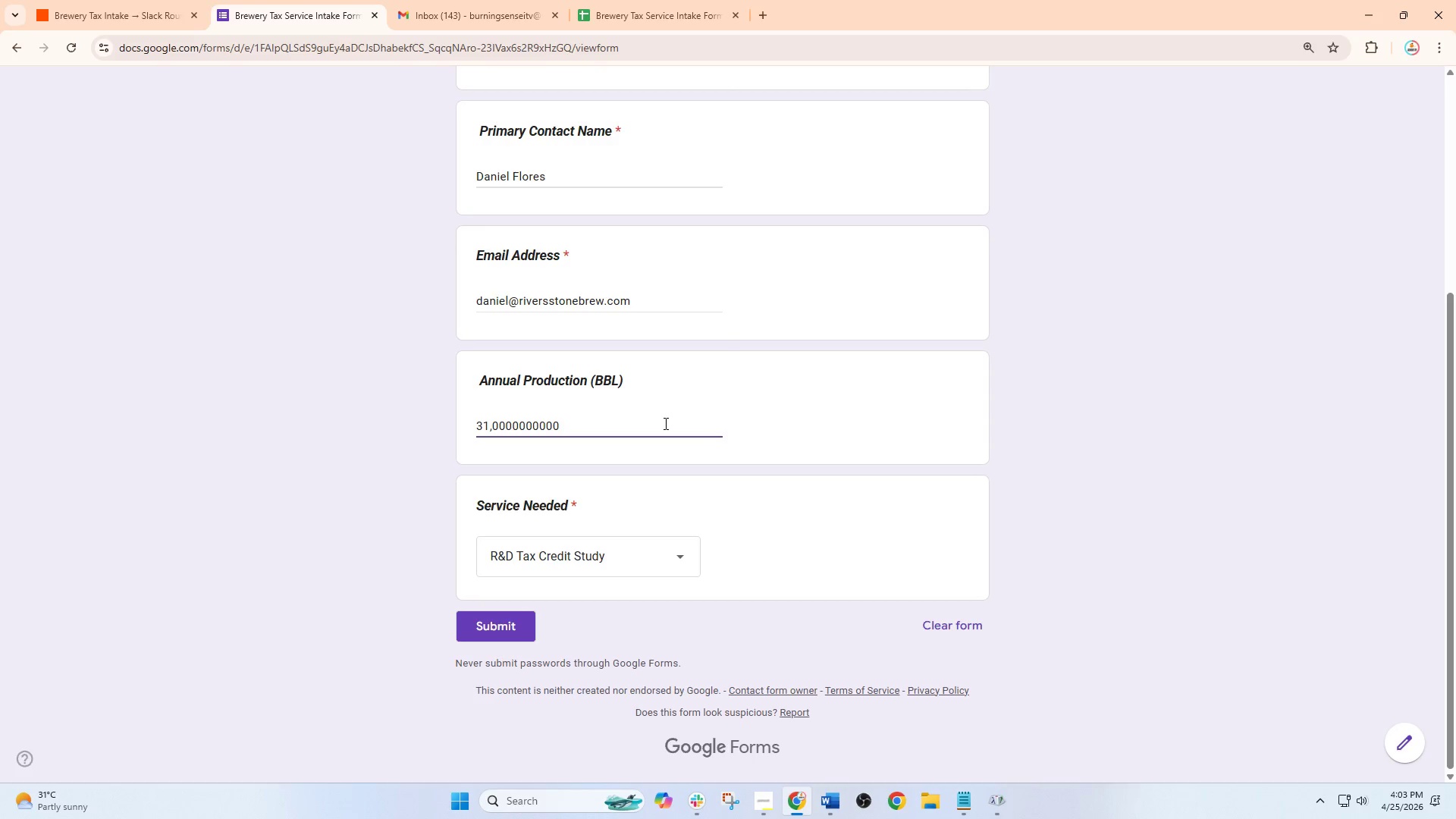 
key(Backspace)
 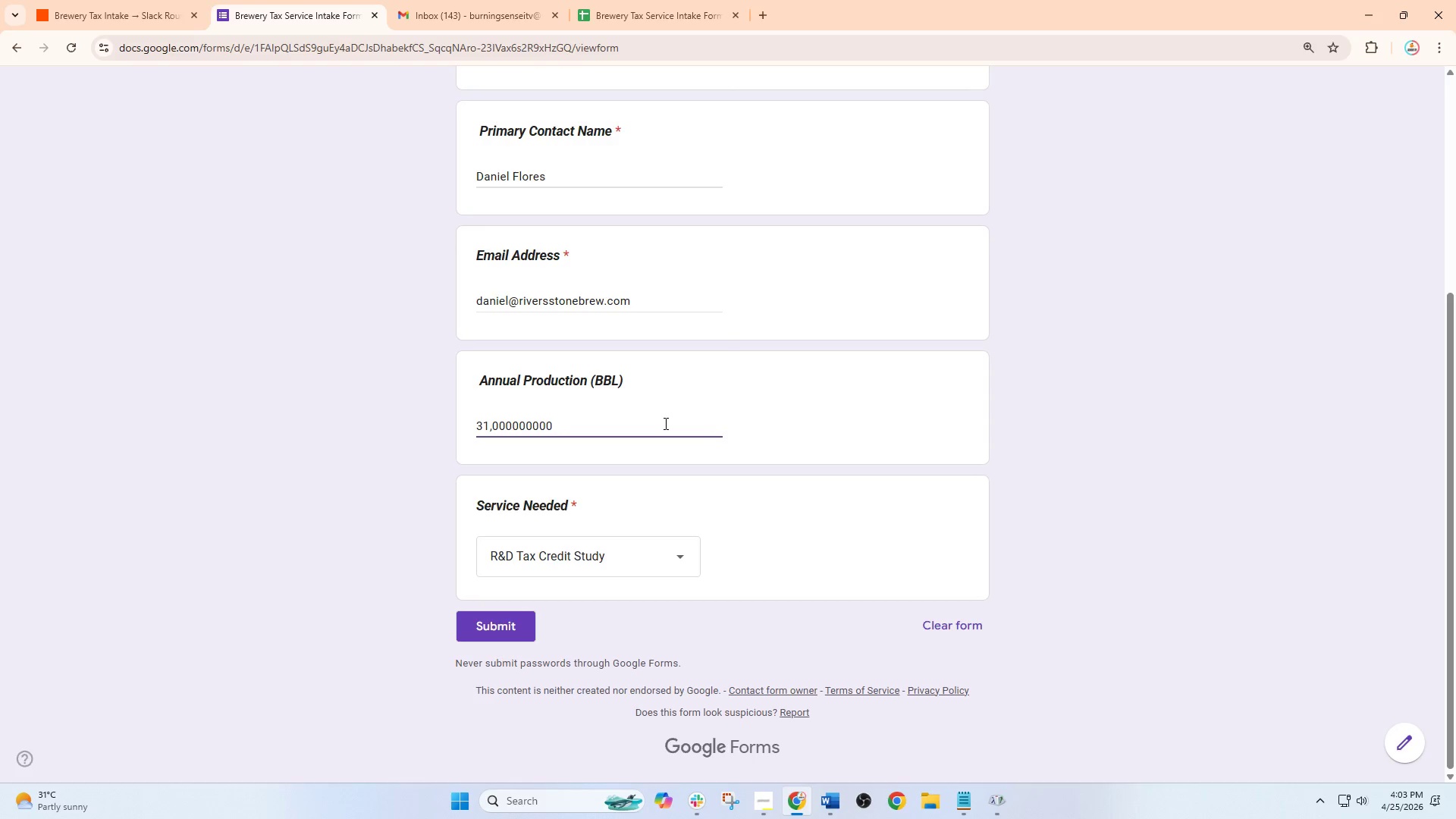 
key(Backspace)
 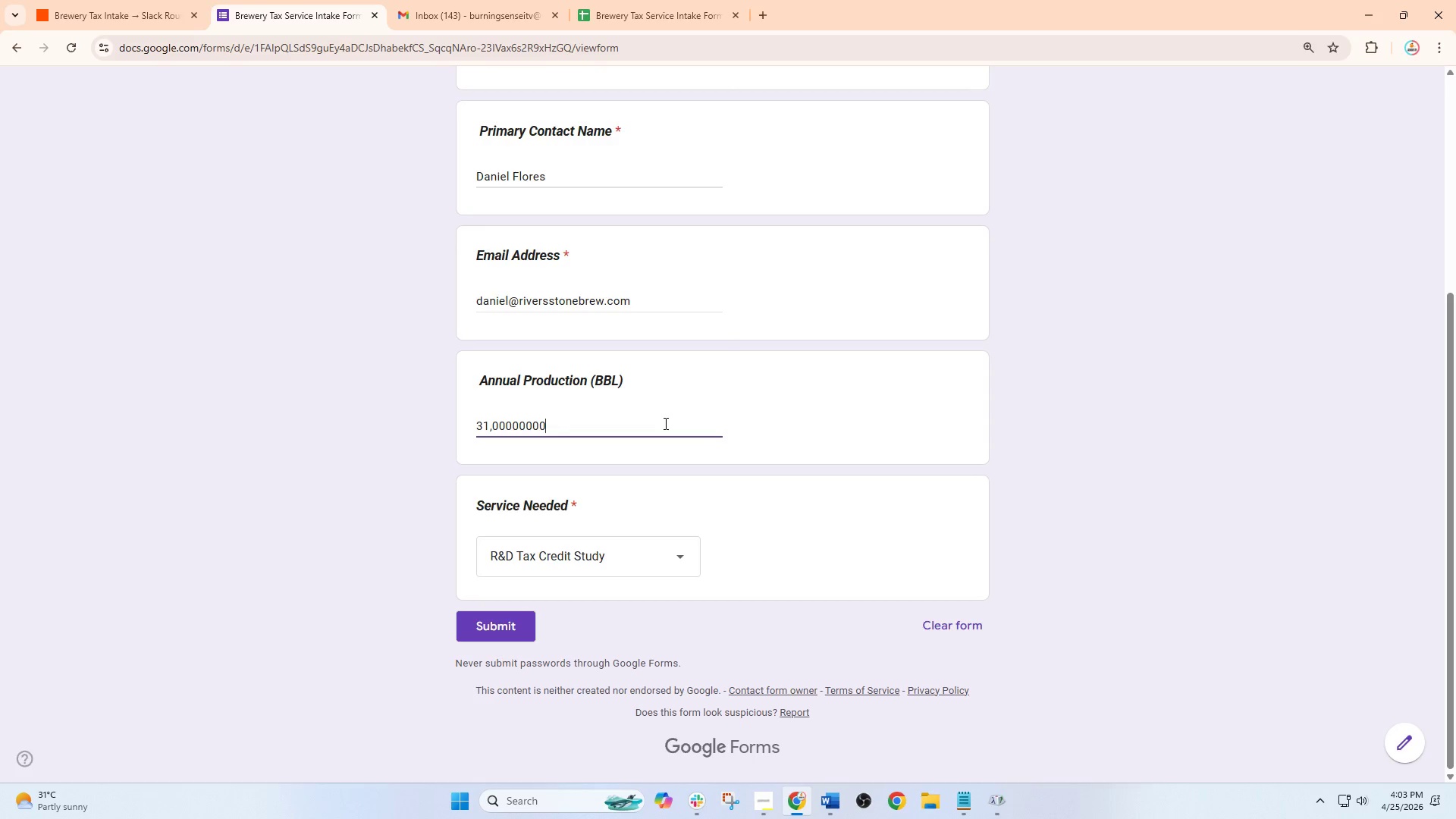 
key(Backspace)
 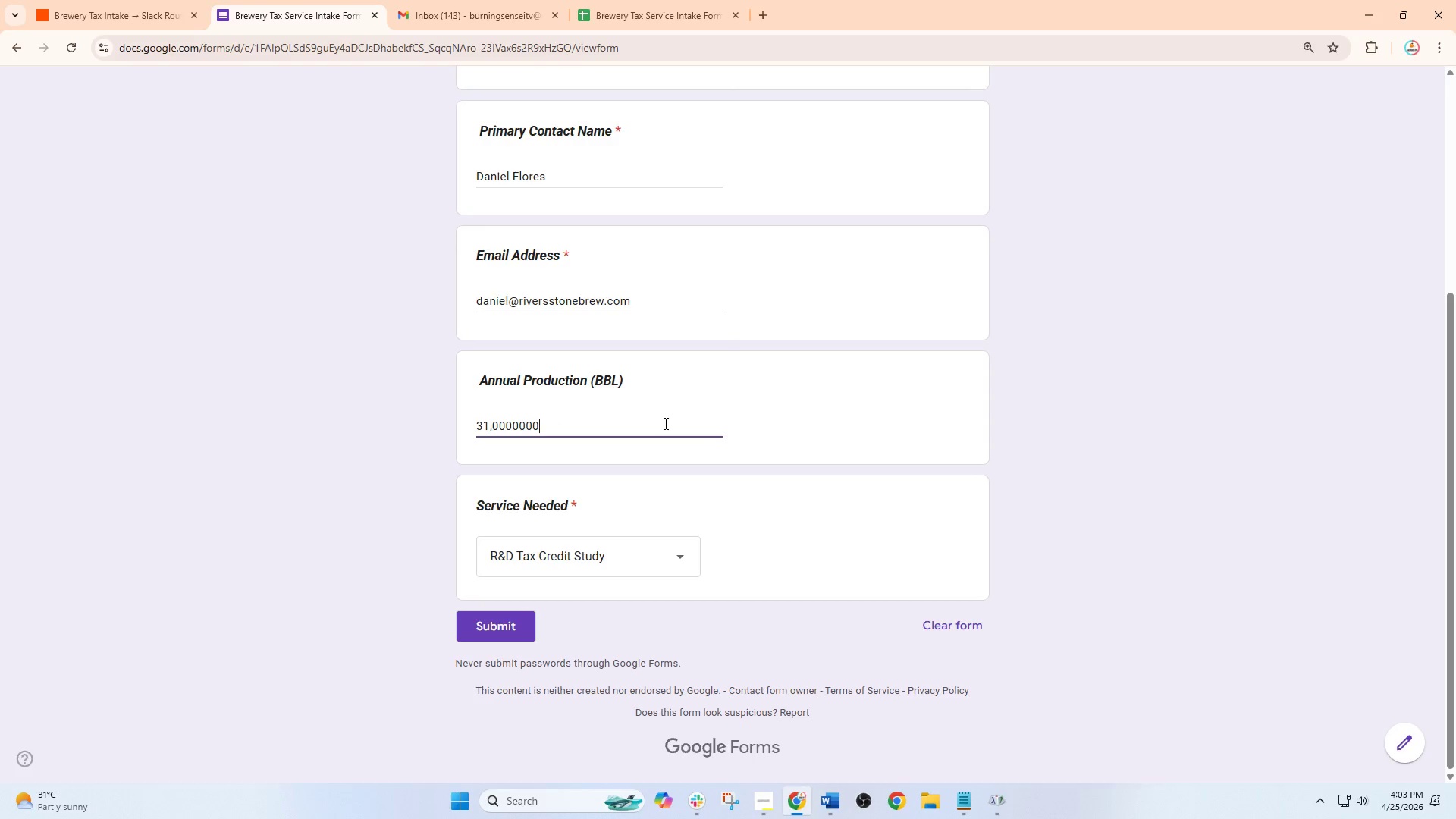 
key(Backspace)
 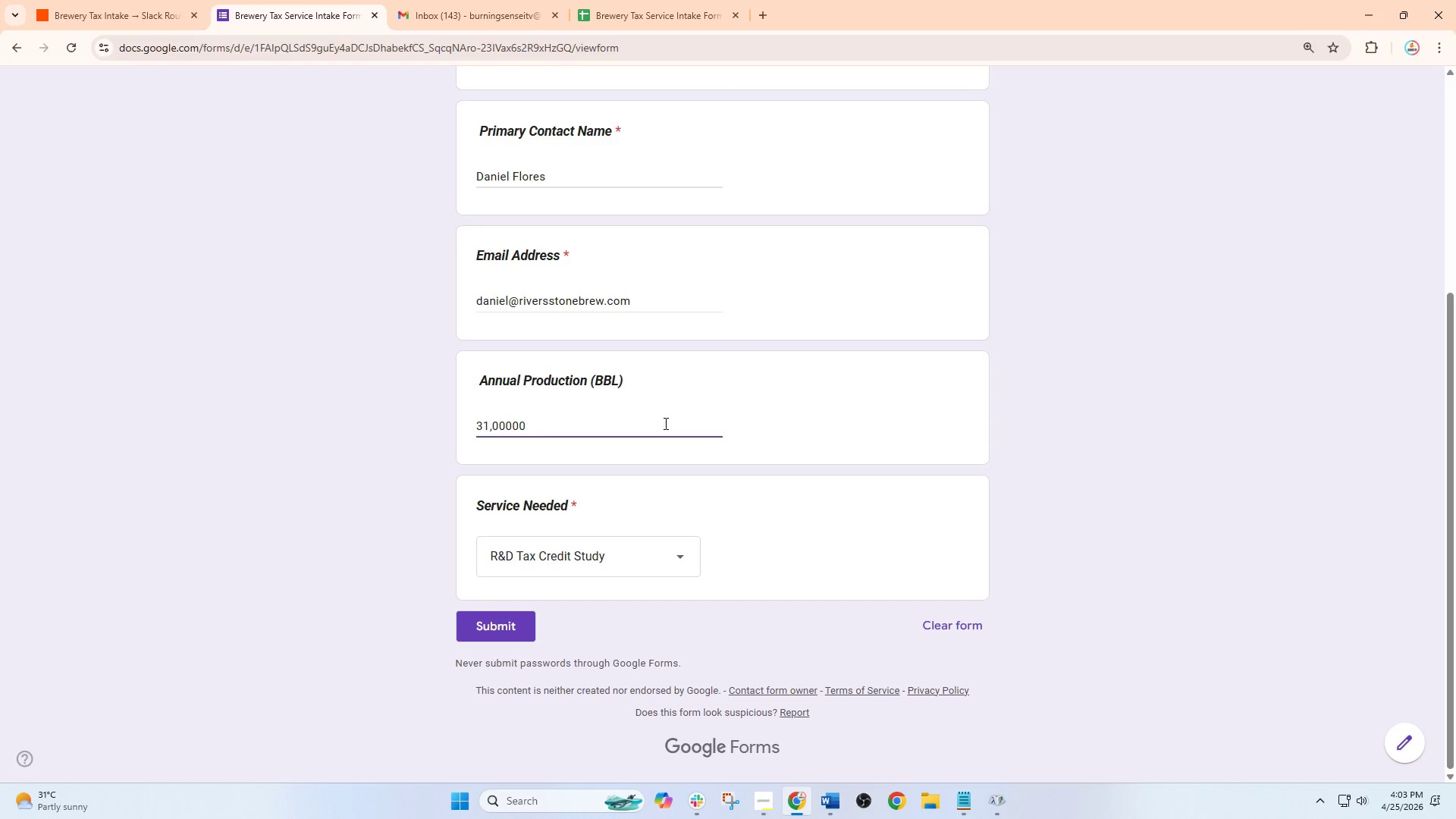 
key(Backspace)
 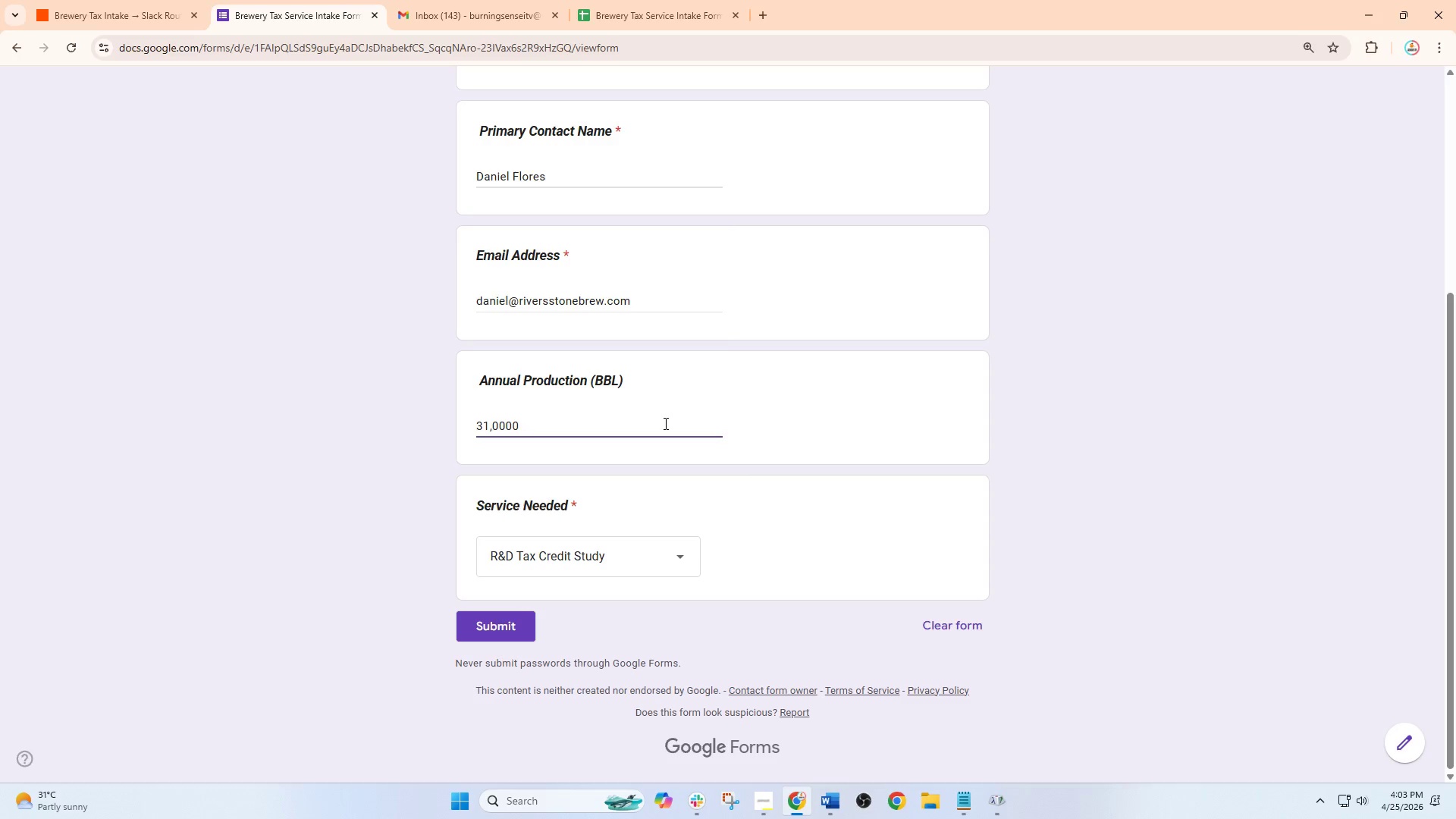 
key(Backspace)
 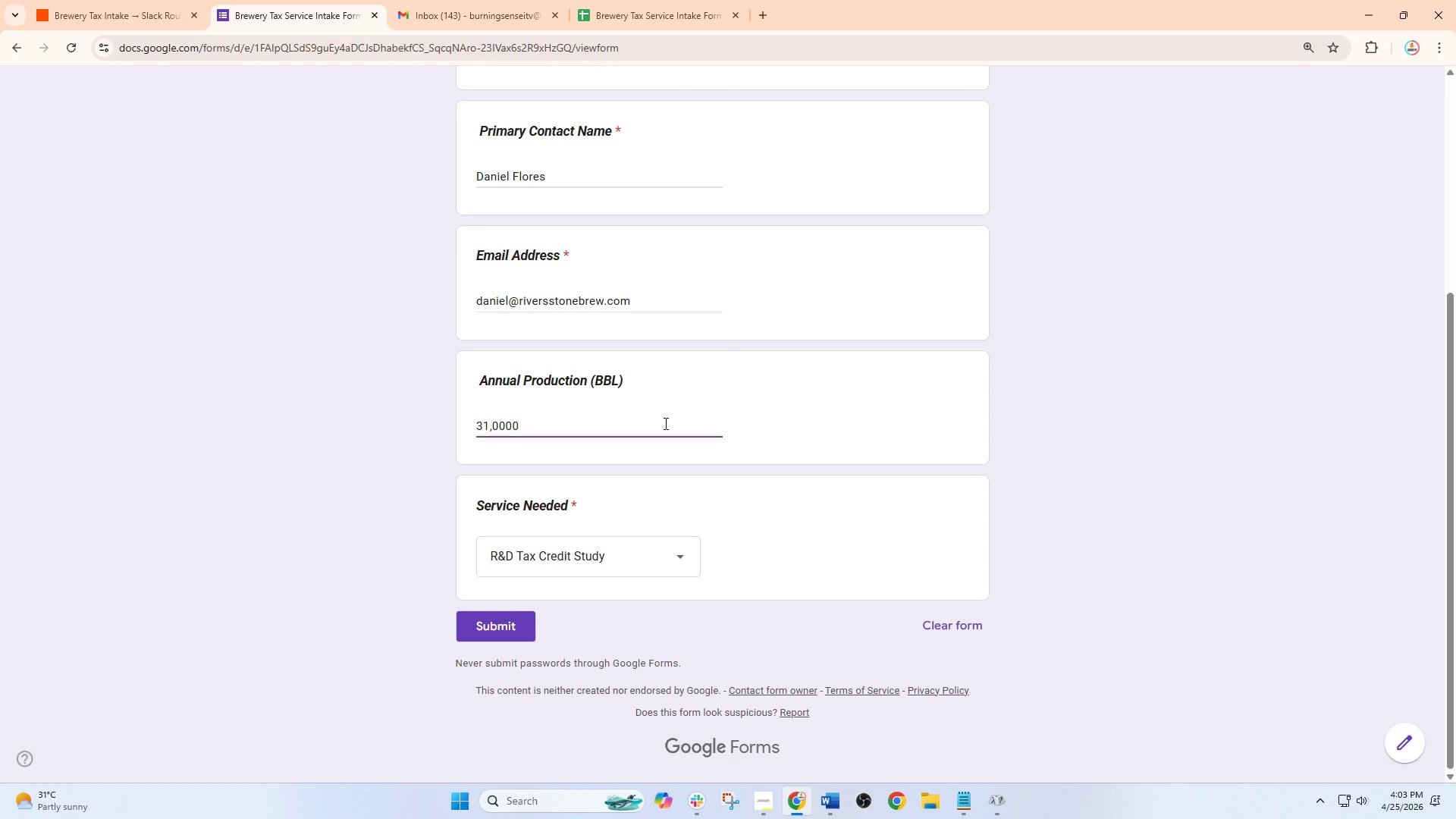 
key(Backspace)
 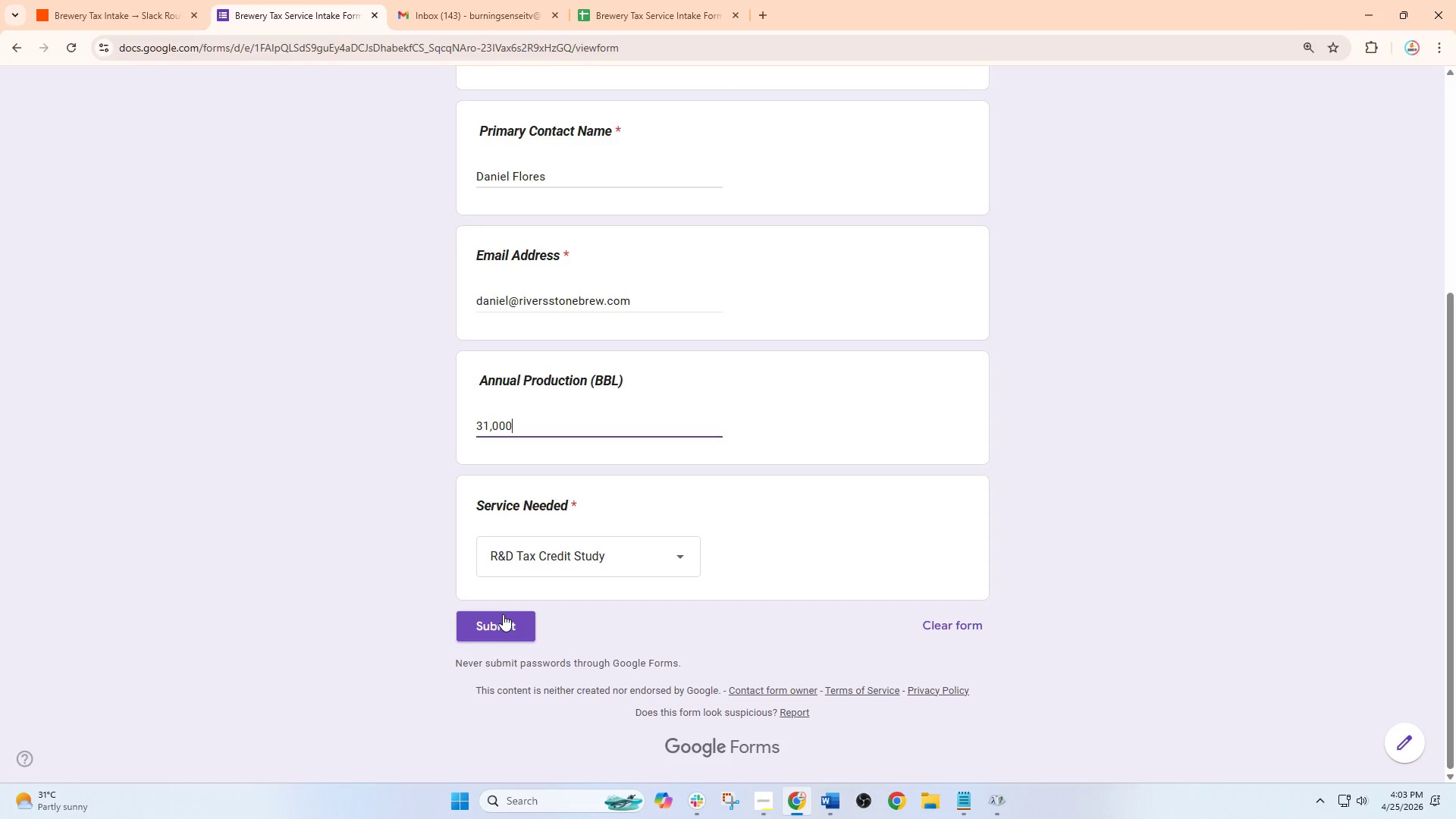 
wait(15.45)
 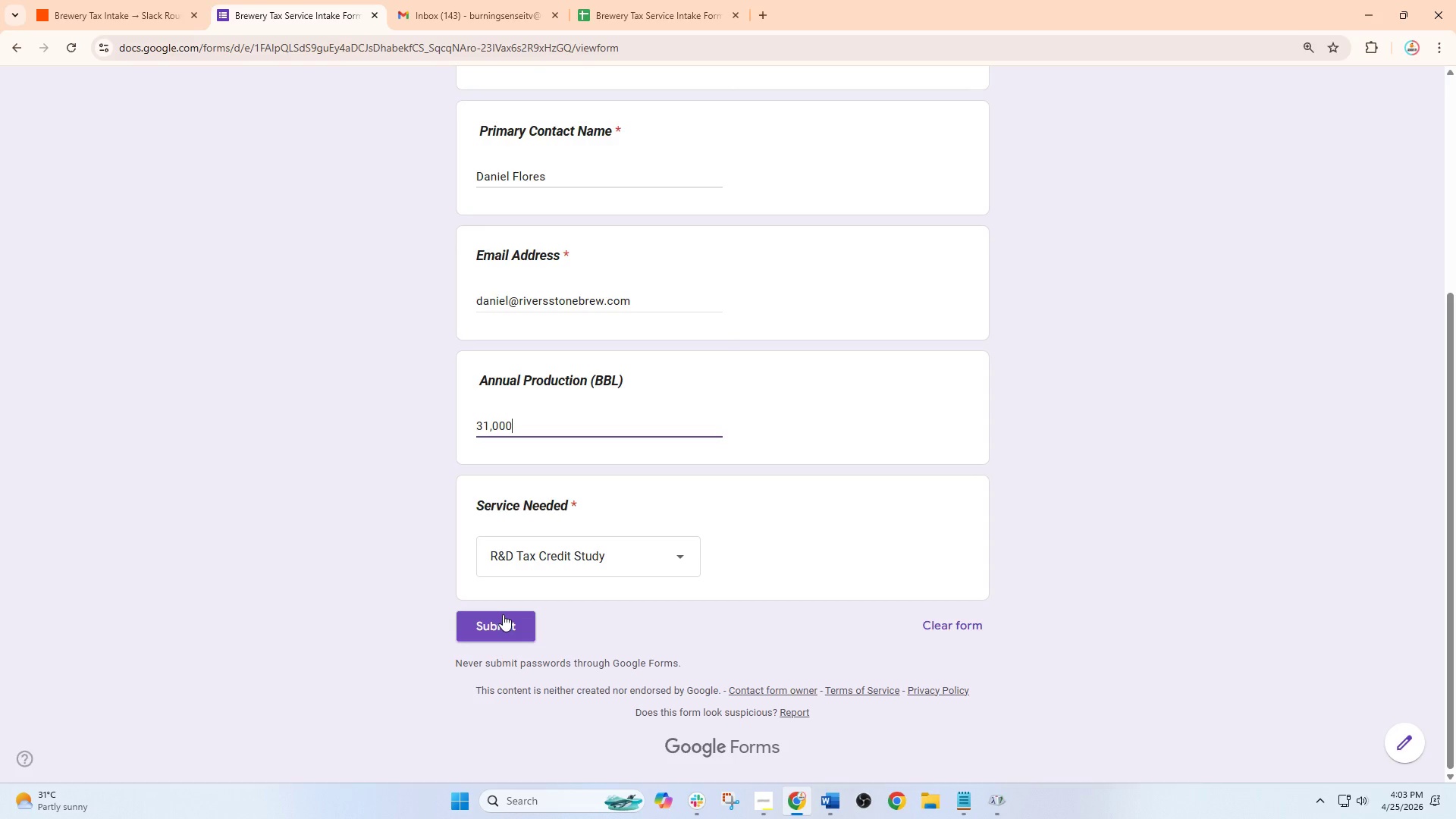 
scroll: coordinate [573, 616], scroll_direction: up, amount: 5.0
 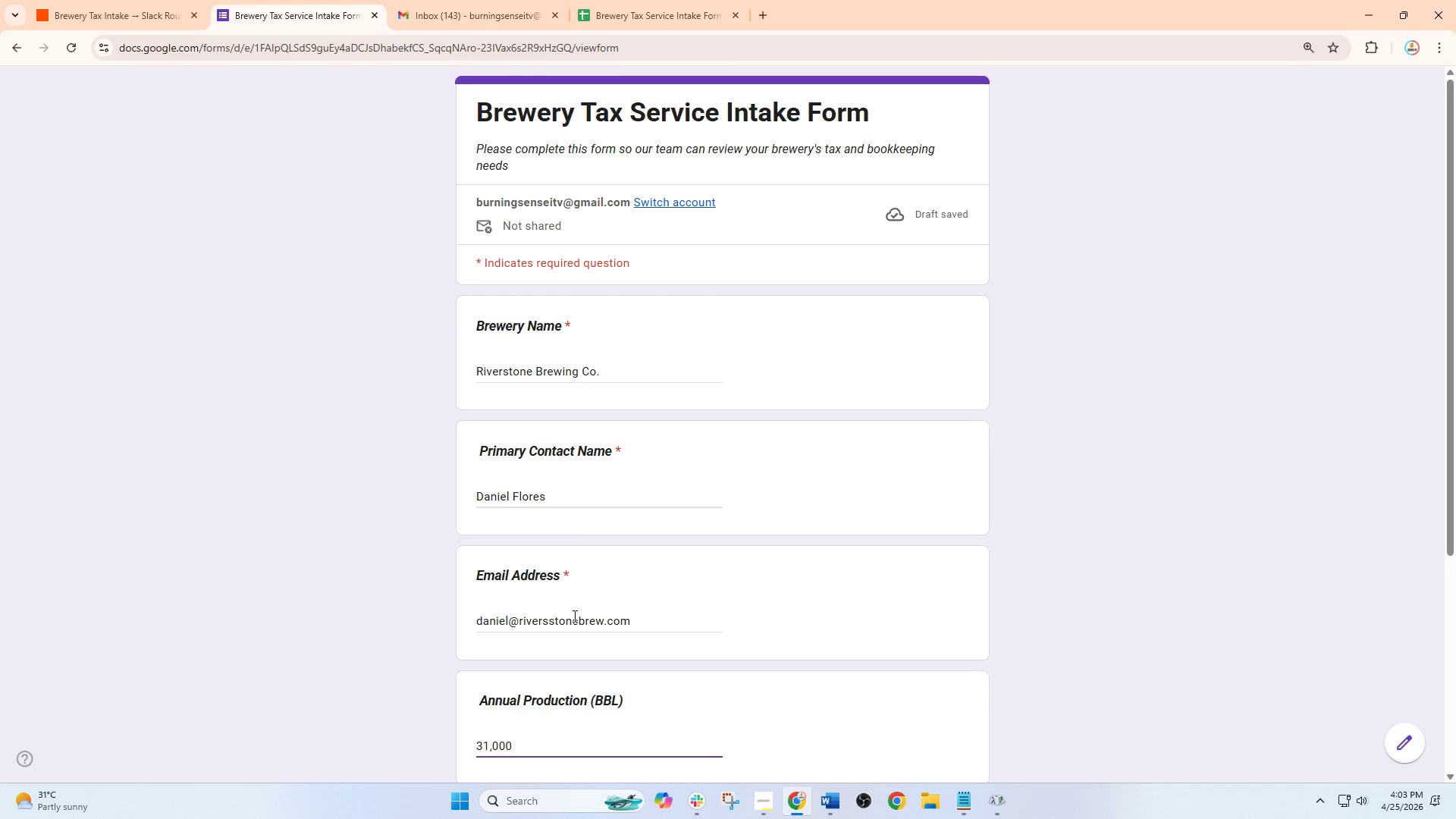 
scroll: coordinate [573, 616], scroll_direction: down, amount: 4.0
 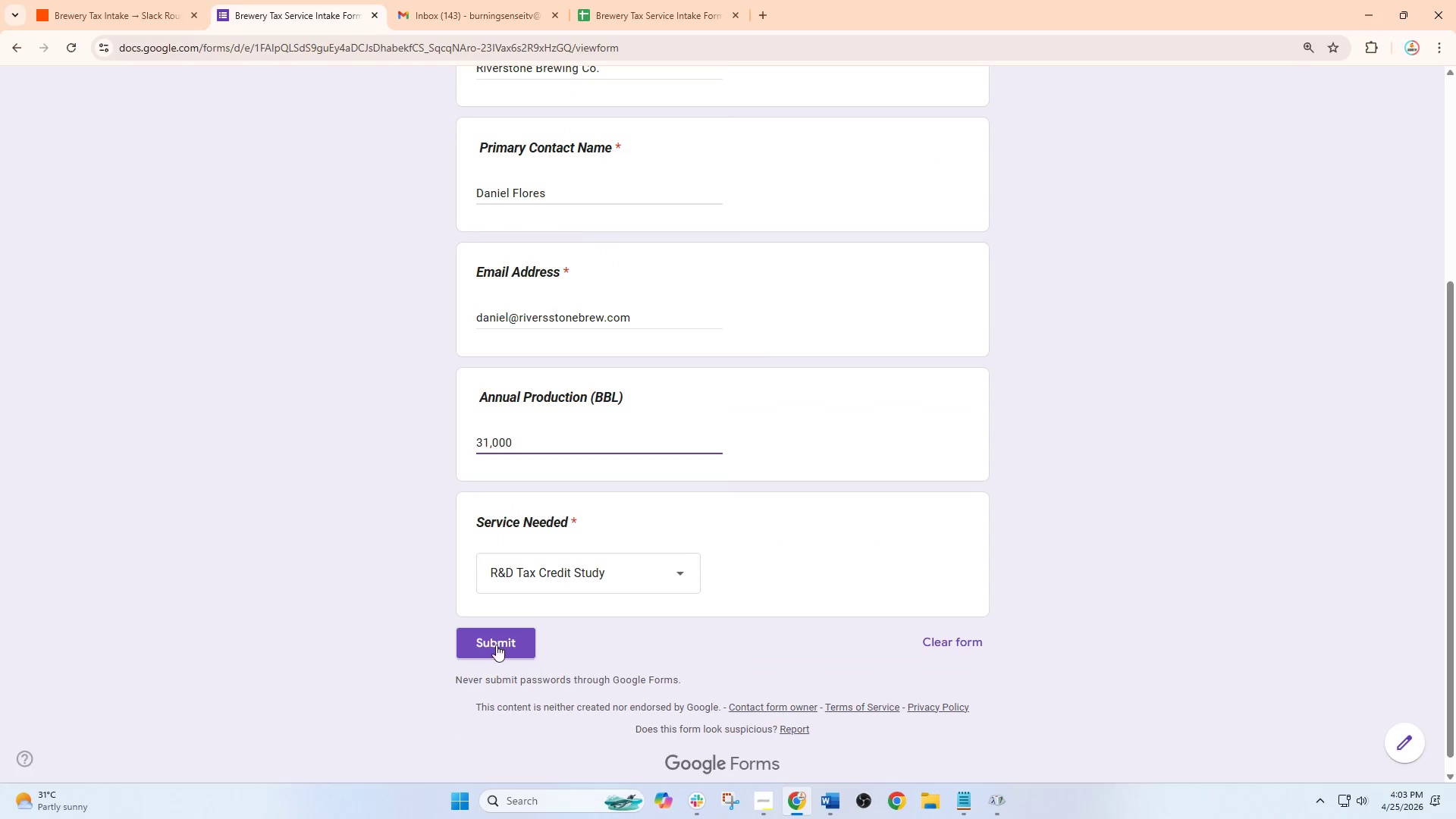 
left_click([494, 645])
 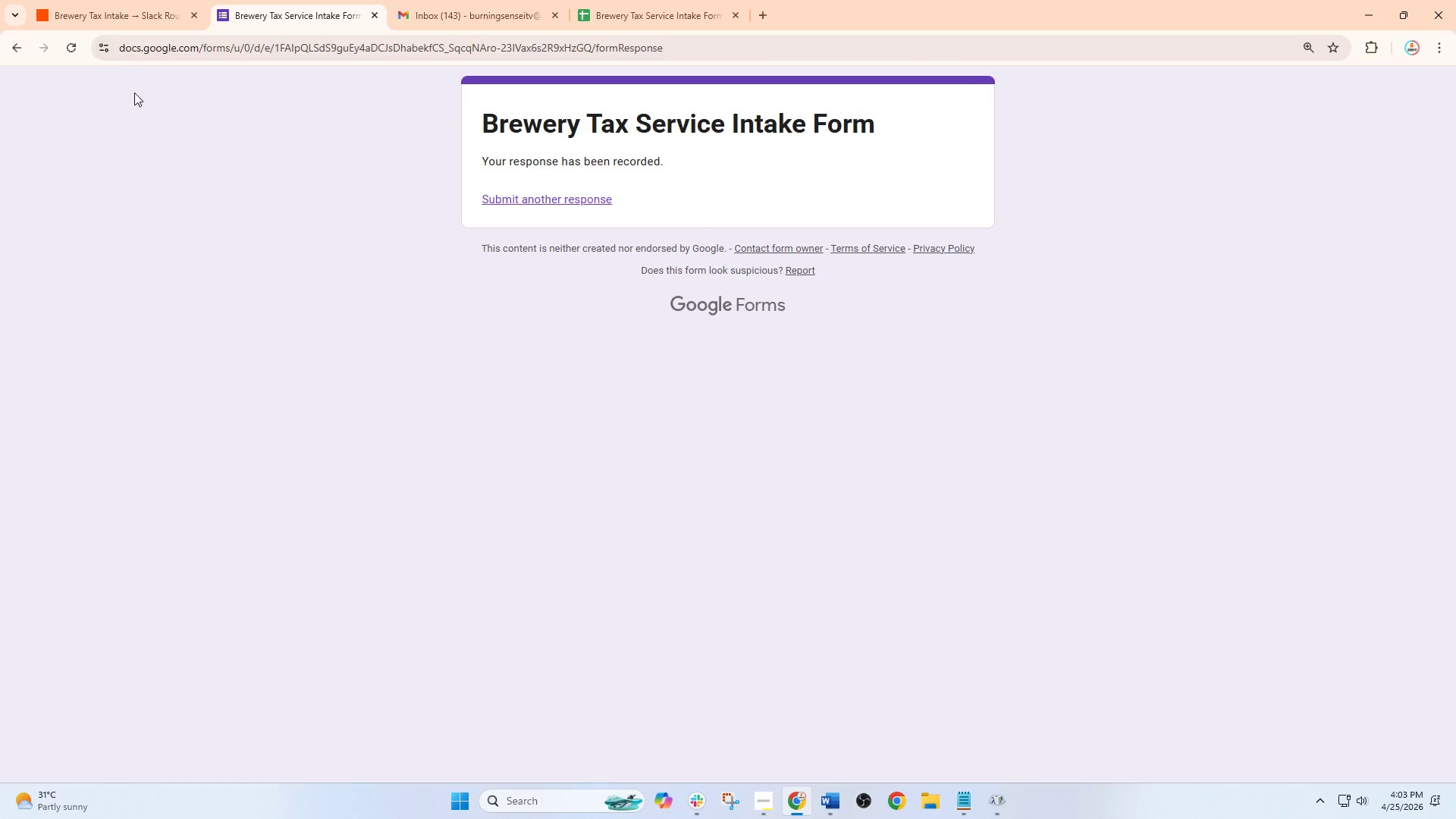 
left_click([116, 0])
 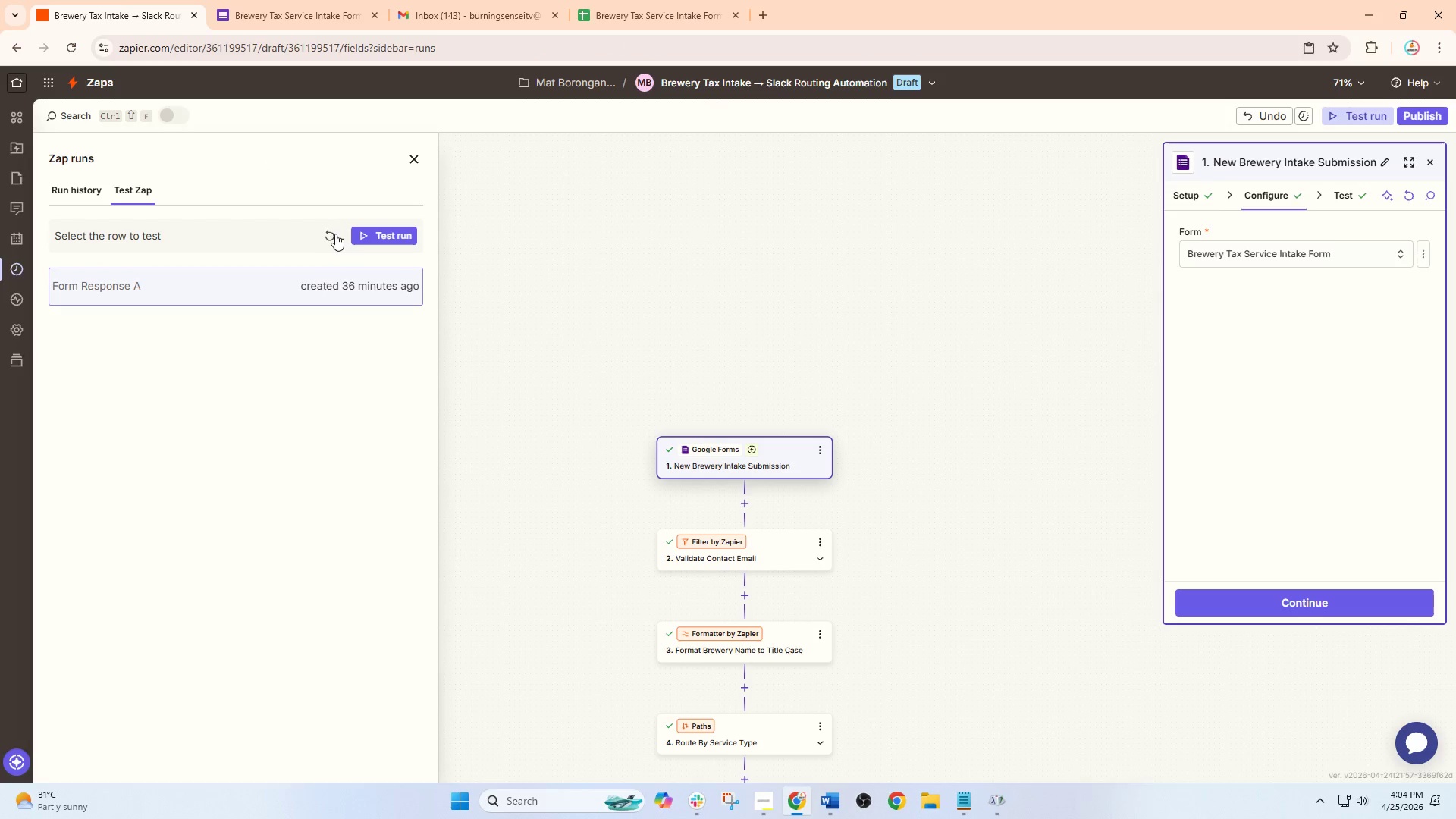 
left_click([337, 238])
 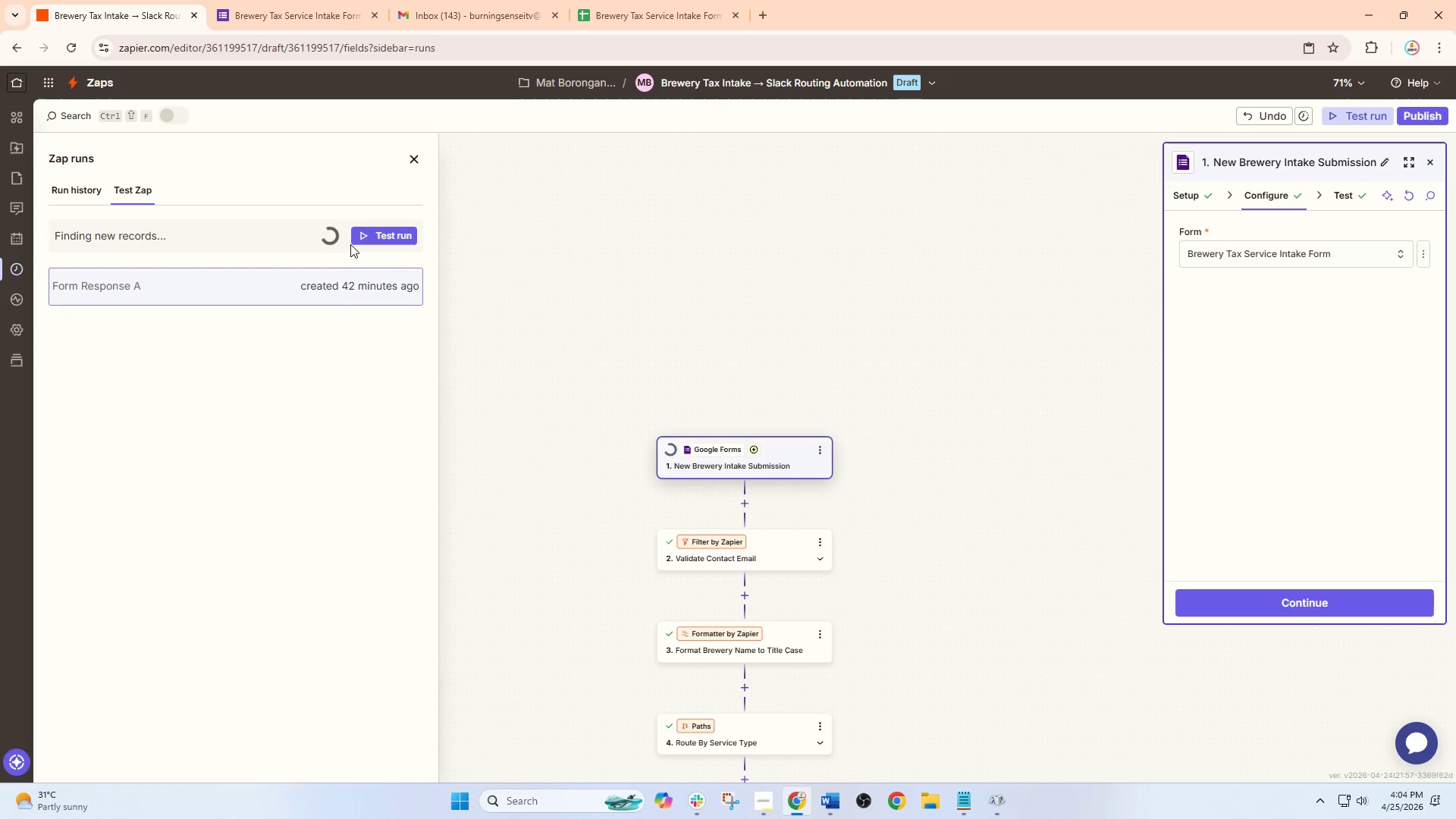 
left_click([350, 286])
 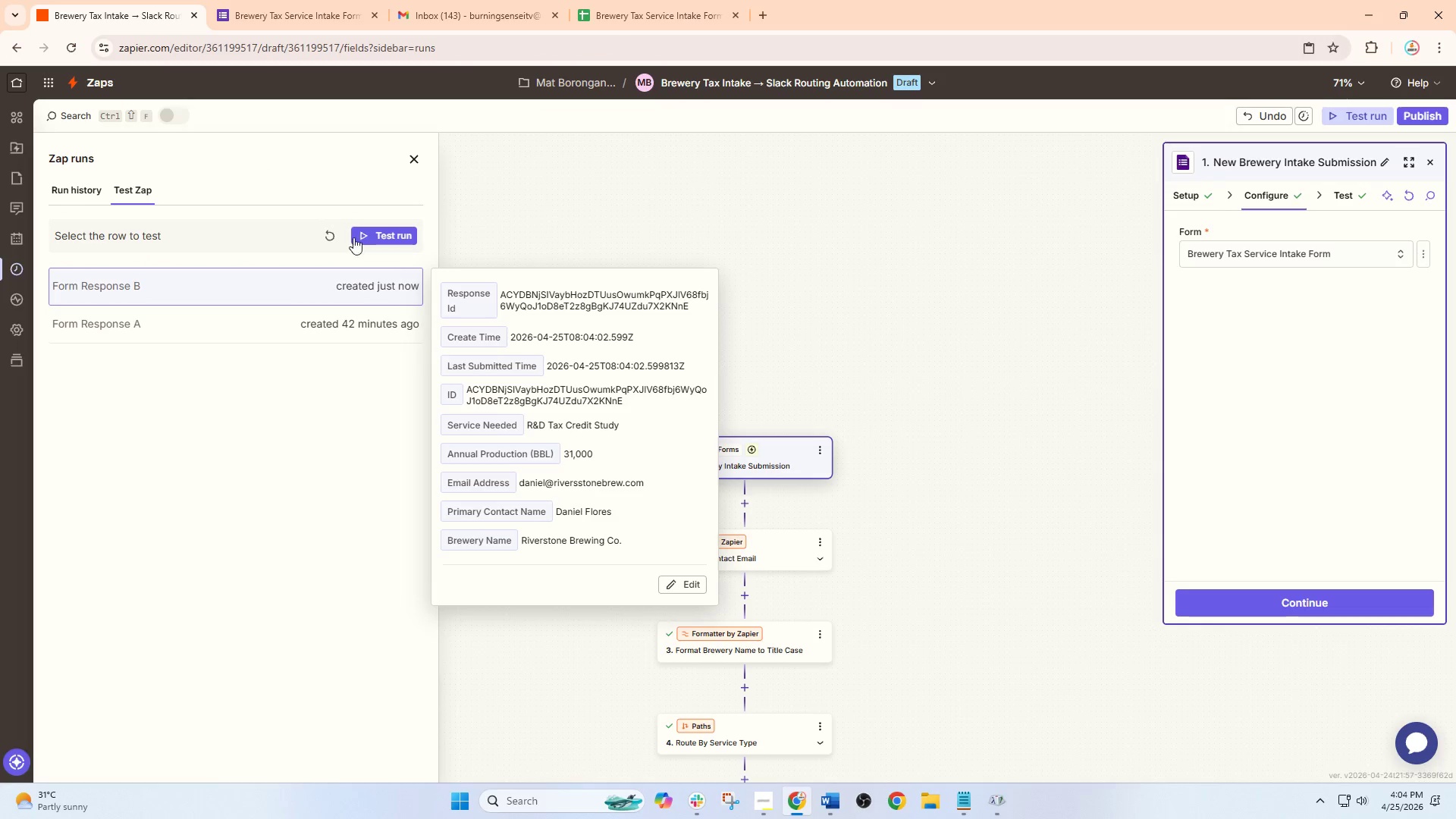 
left_click([369, 233])
 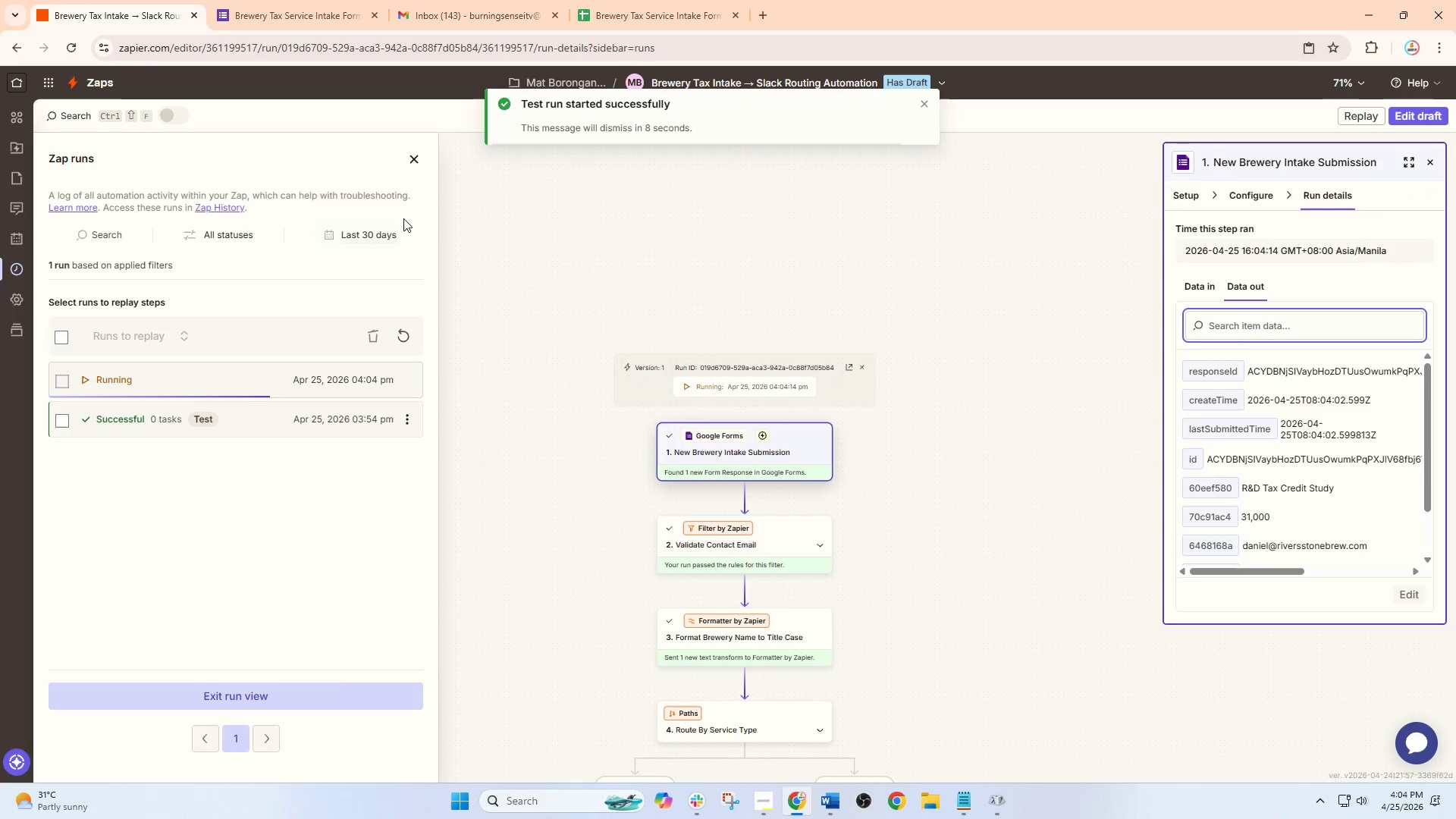 
wait(6.27)
 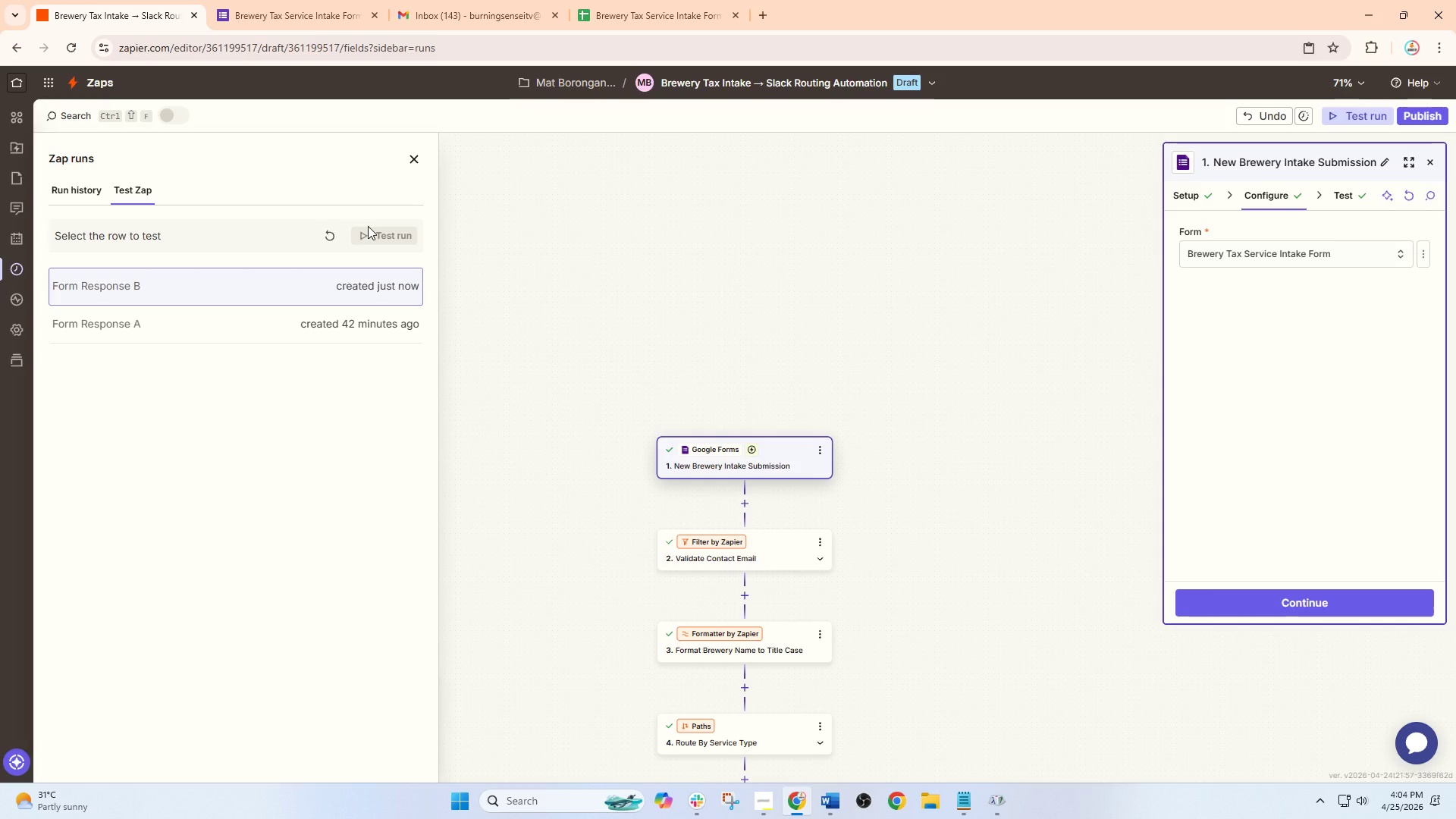 
left_click([330, 5])
 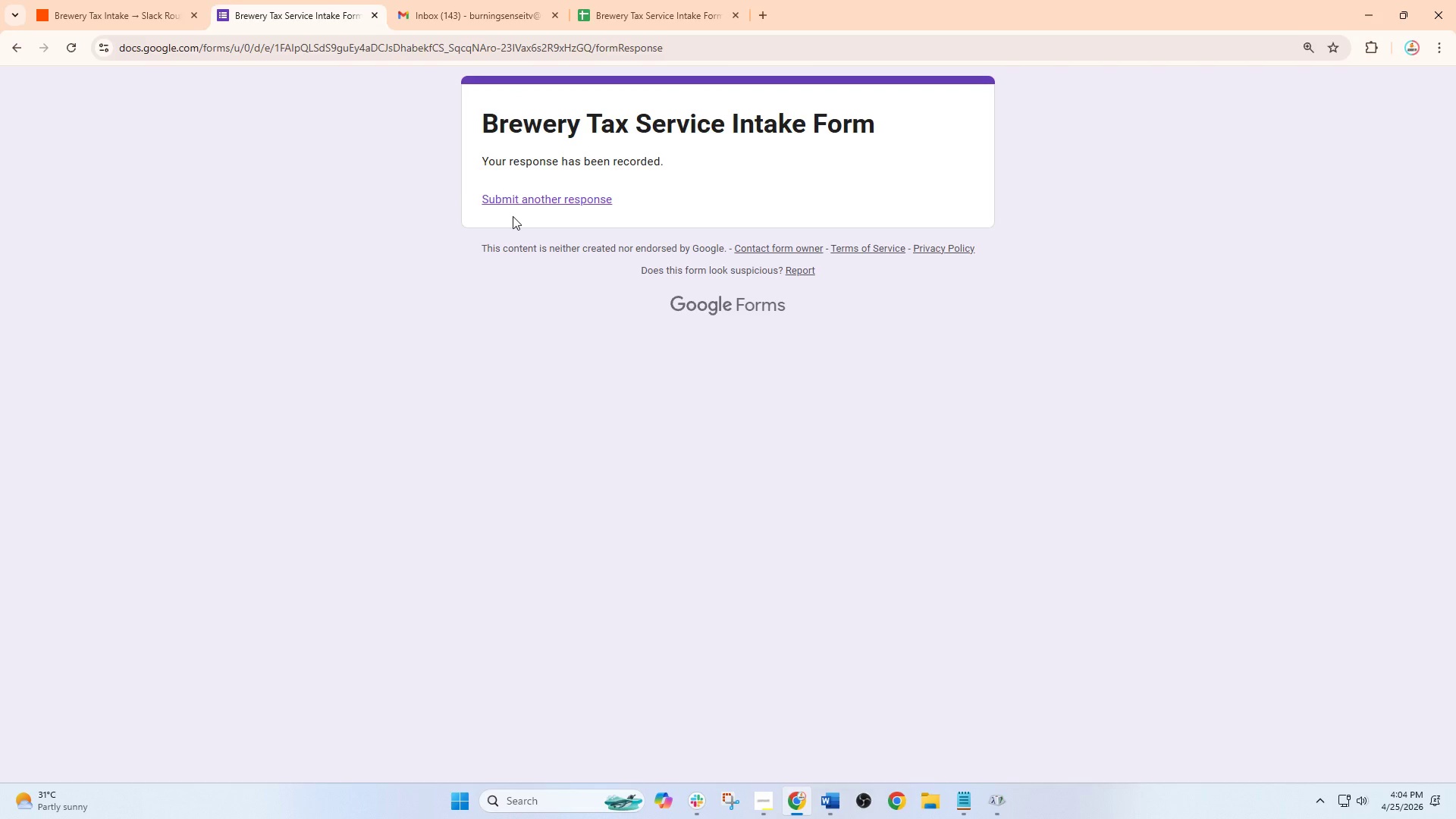 
left_click([519, 210])
 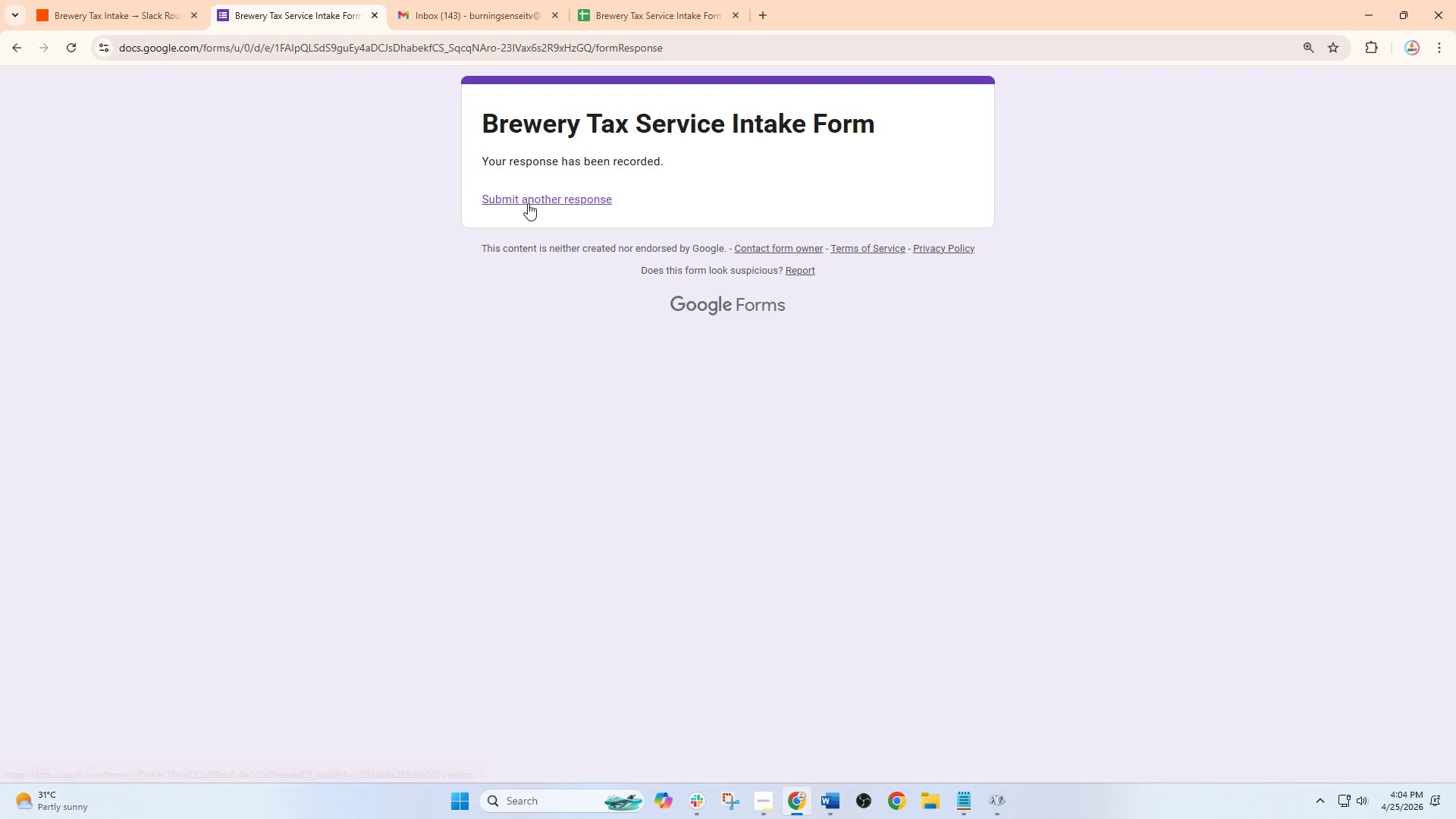 
left_click([528, 203])
 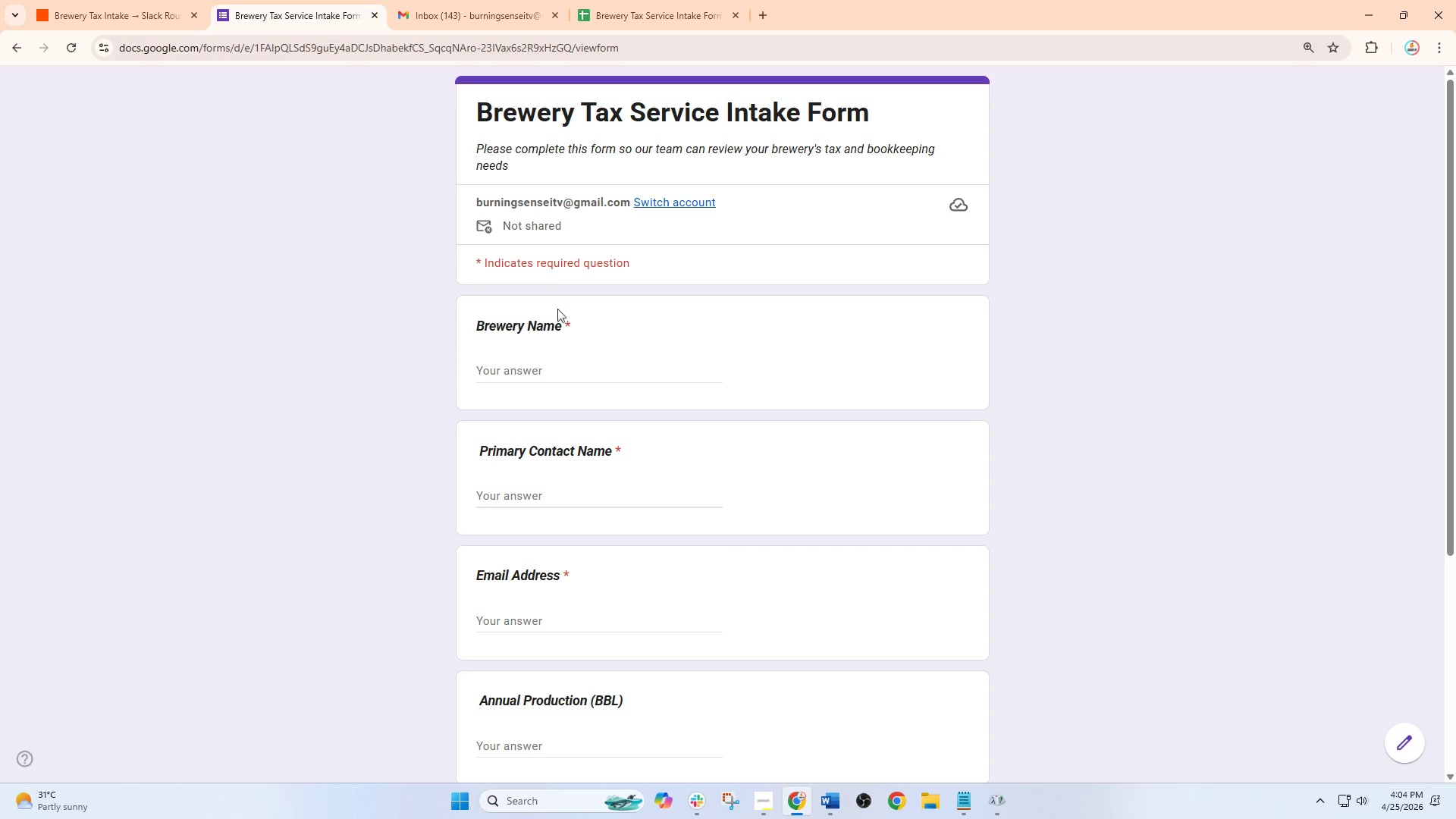 
left_click([570, 363])
 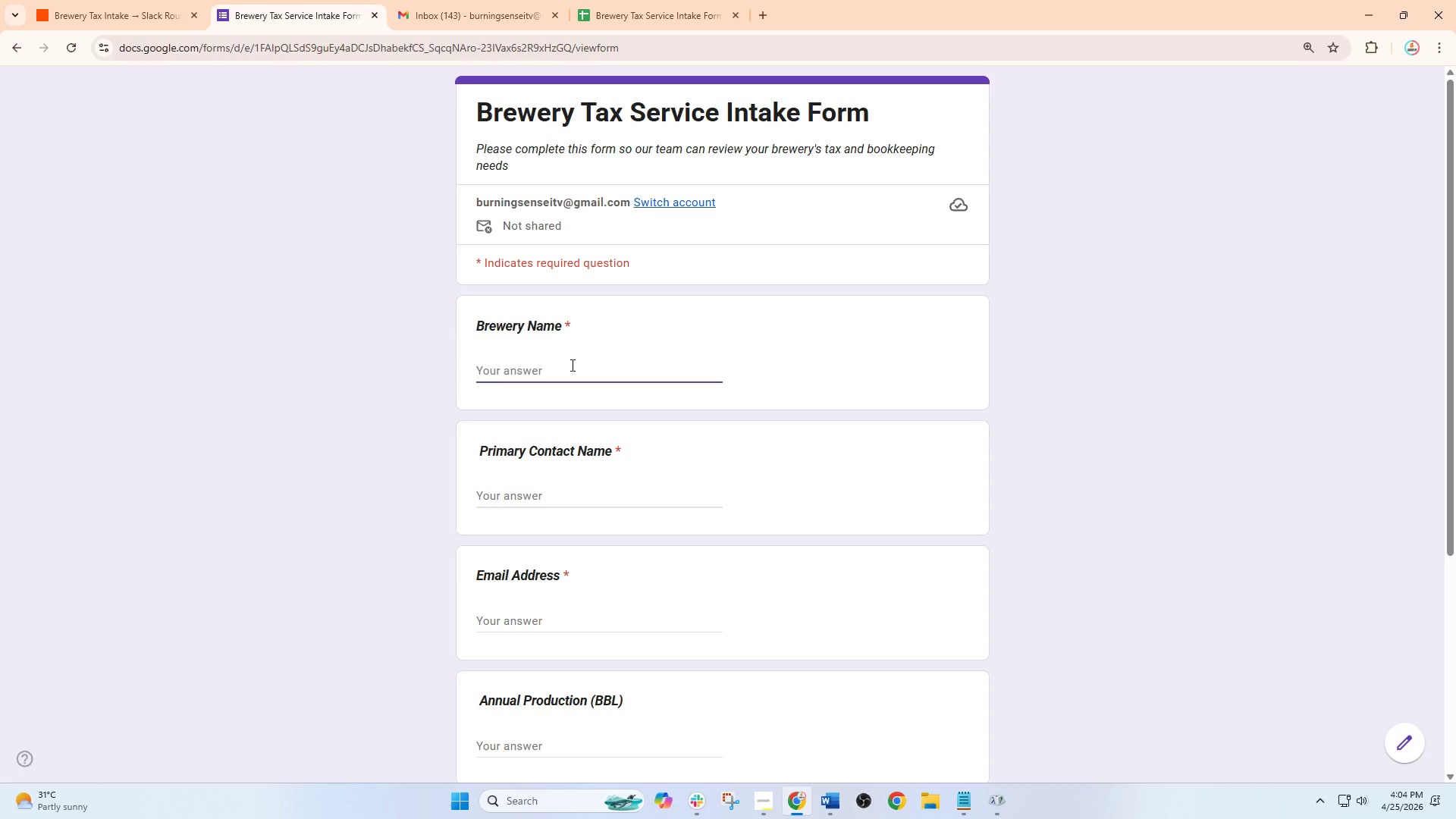 
wait(5.08)
 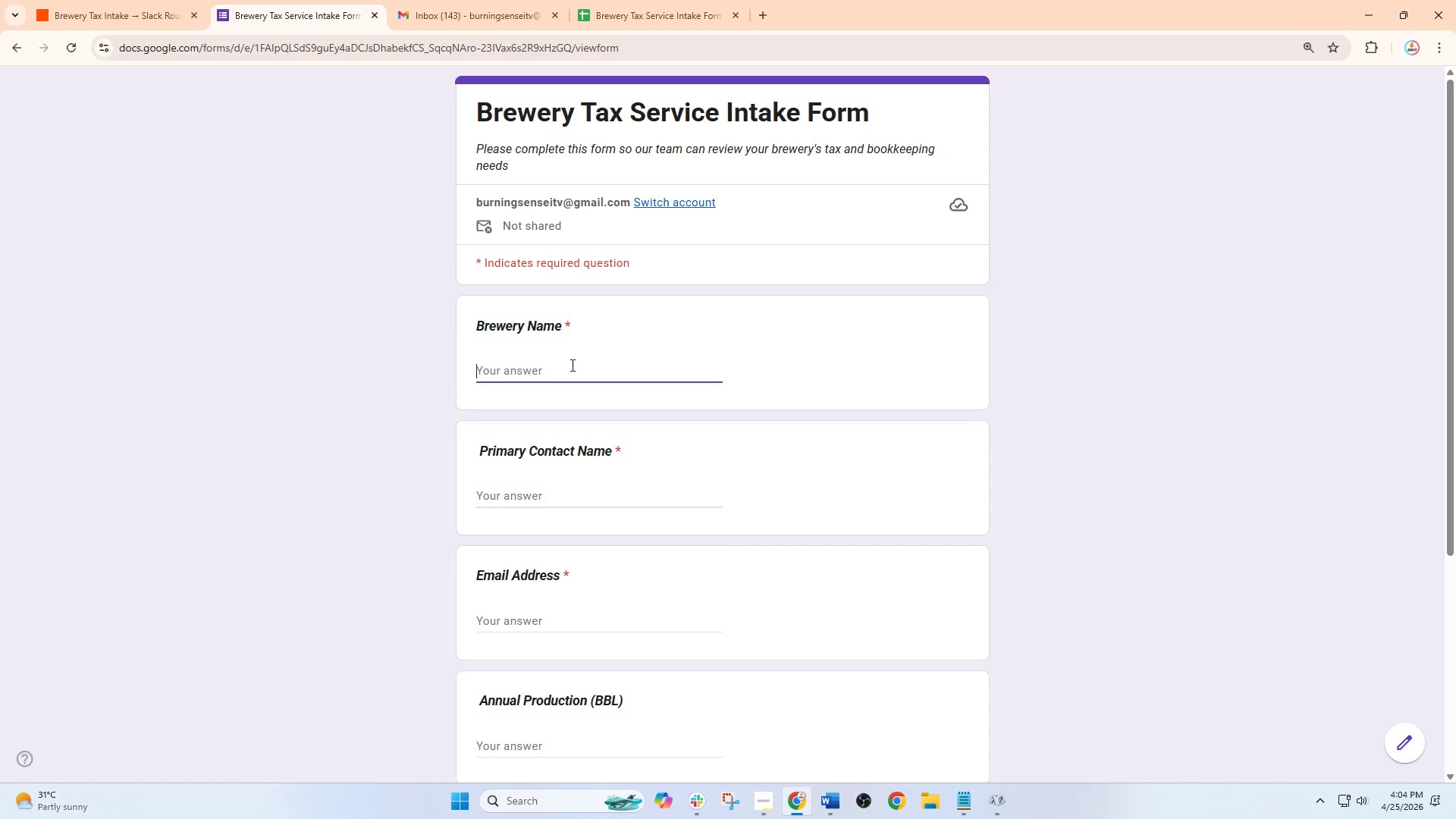 
type(Oak b)
key(Backspace)
type(Barrel Craft Hi)
key(Backspace)
type(ouse)
 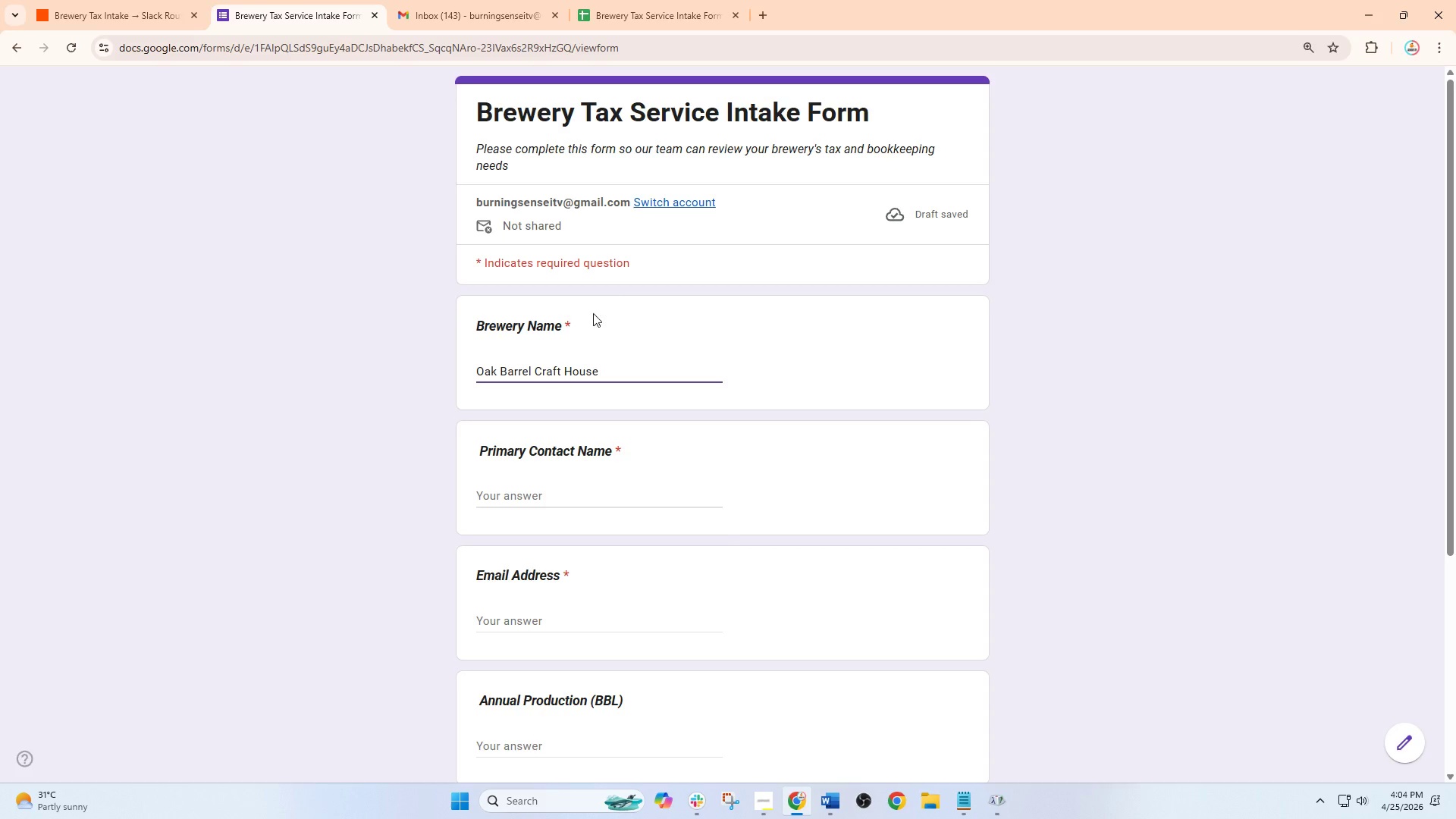 
left_click([558, 499])
 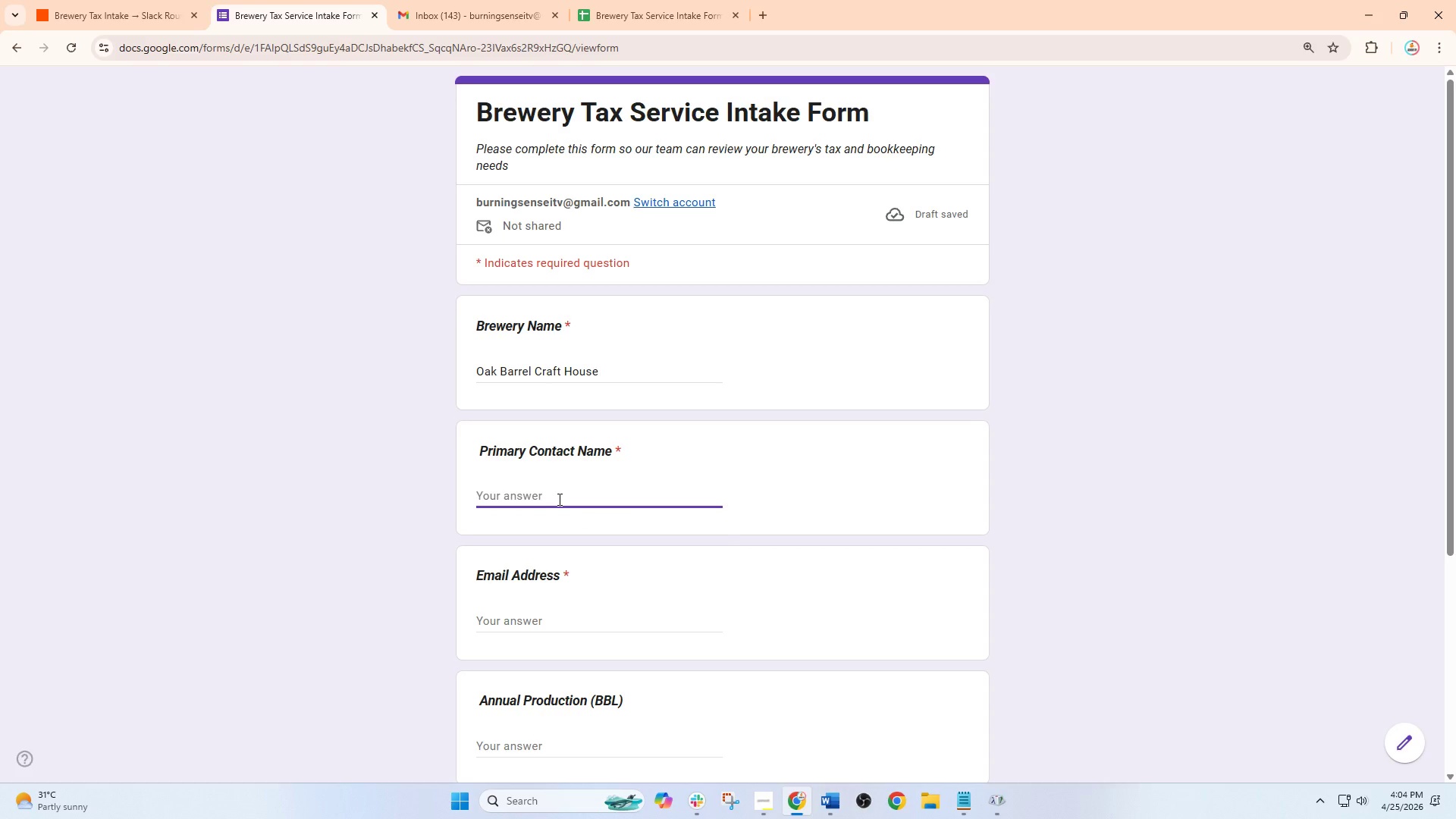 
type(Nina Santos)
 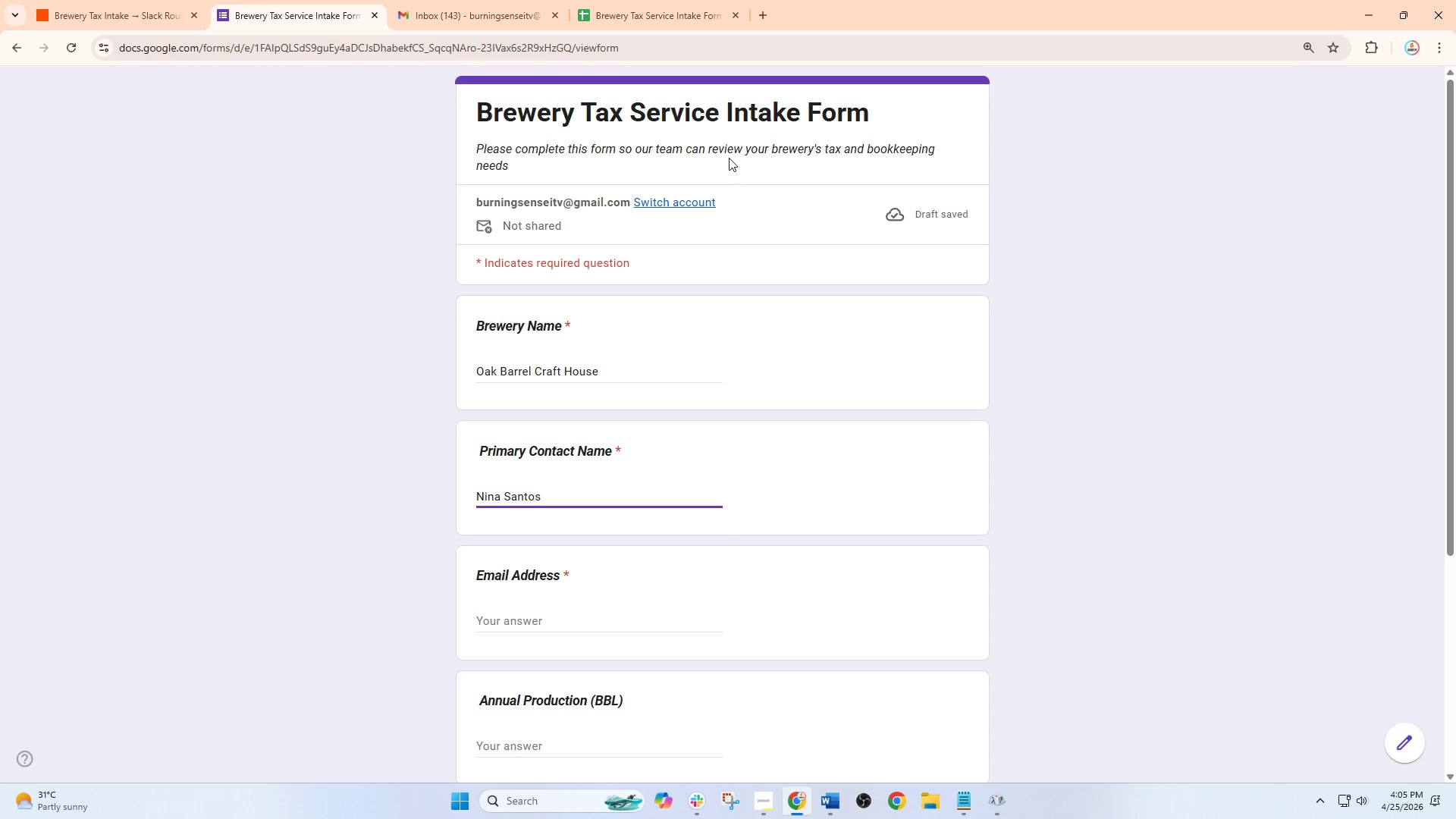 
wait(9.77)
 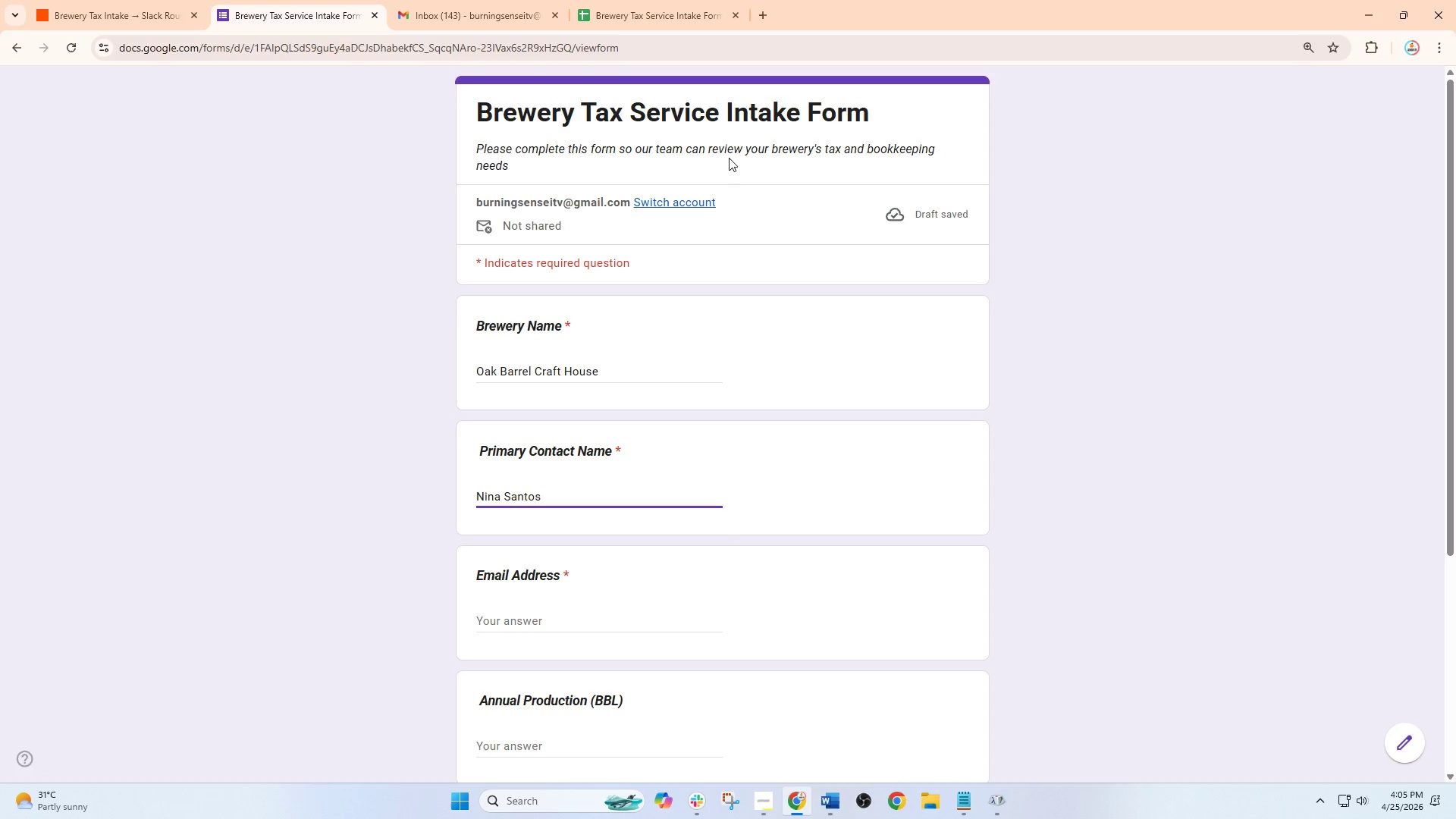 
left_click([619, 620])
 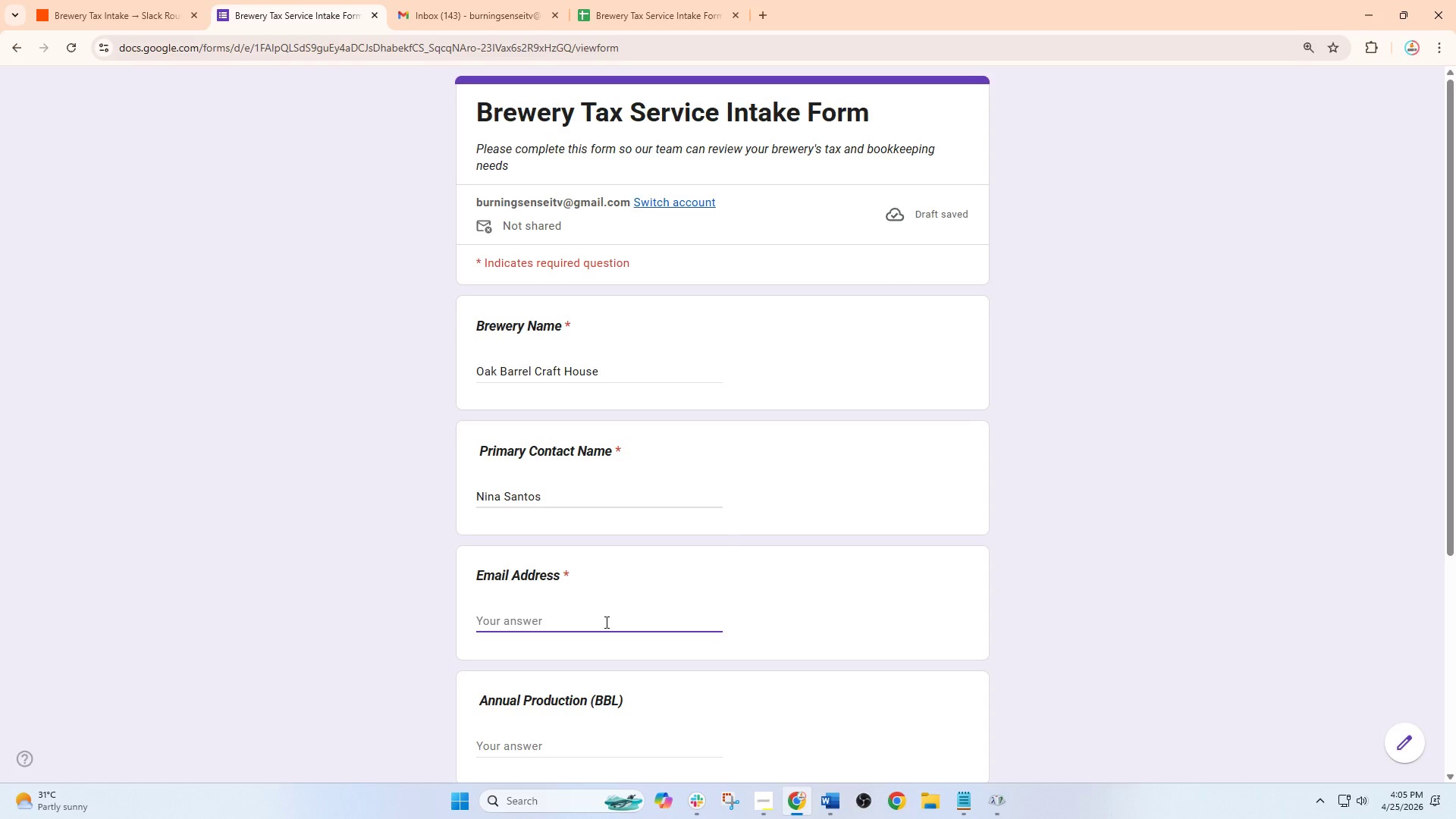 
type(nina@)
 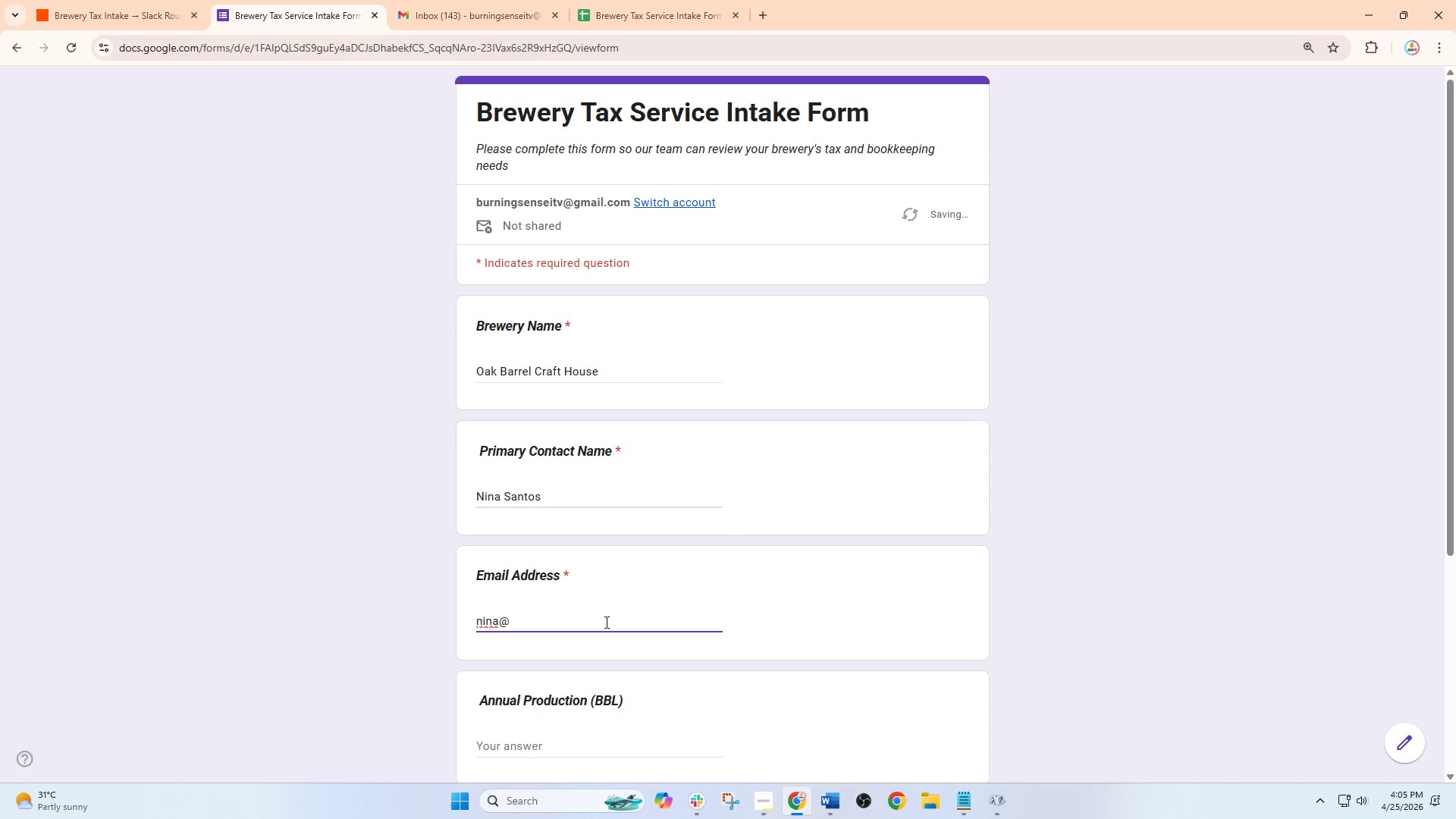 
wait(5.94)
 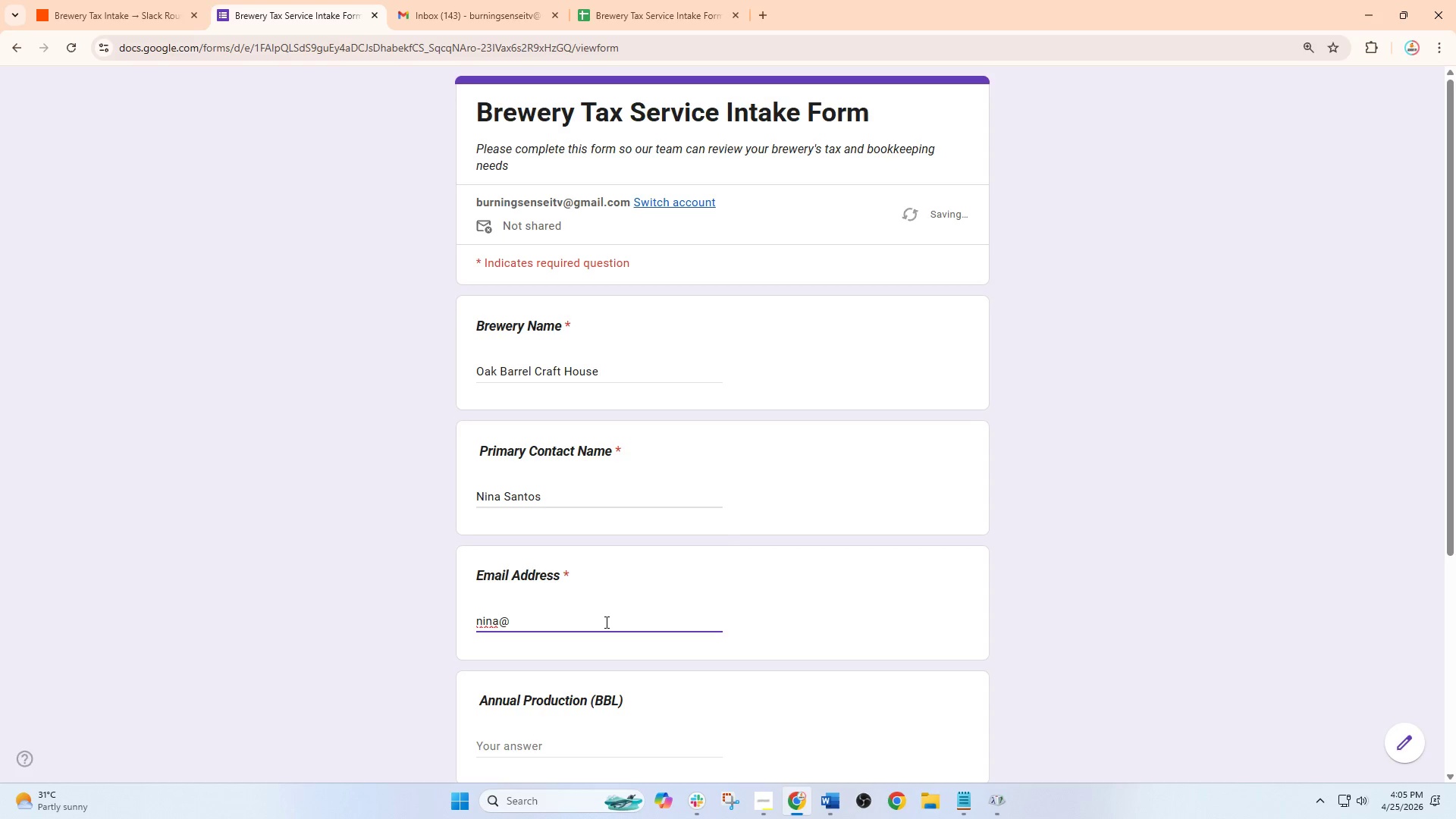 
type(OAKBARRL)
 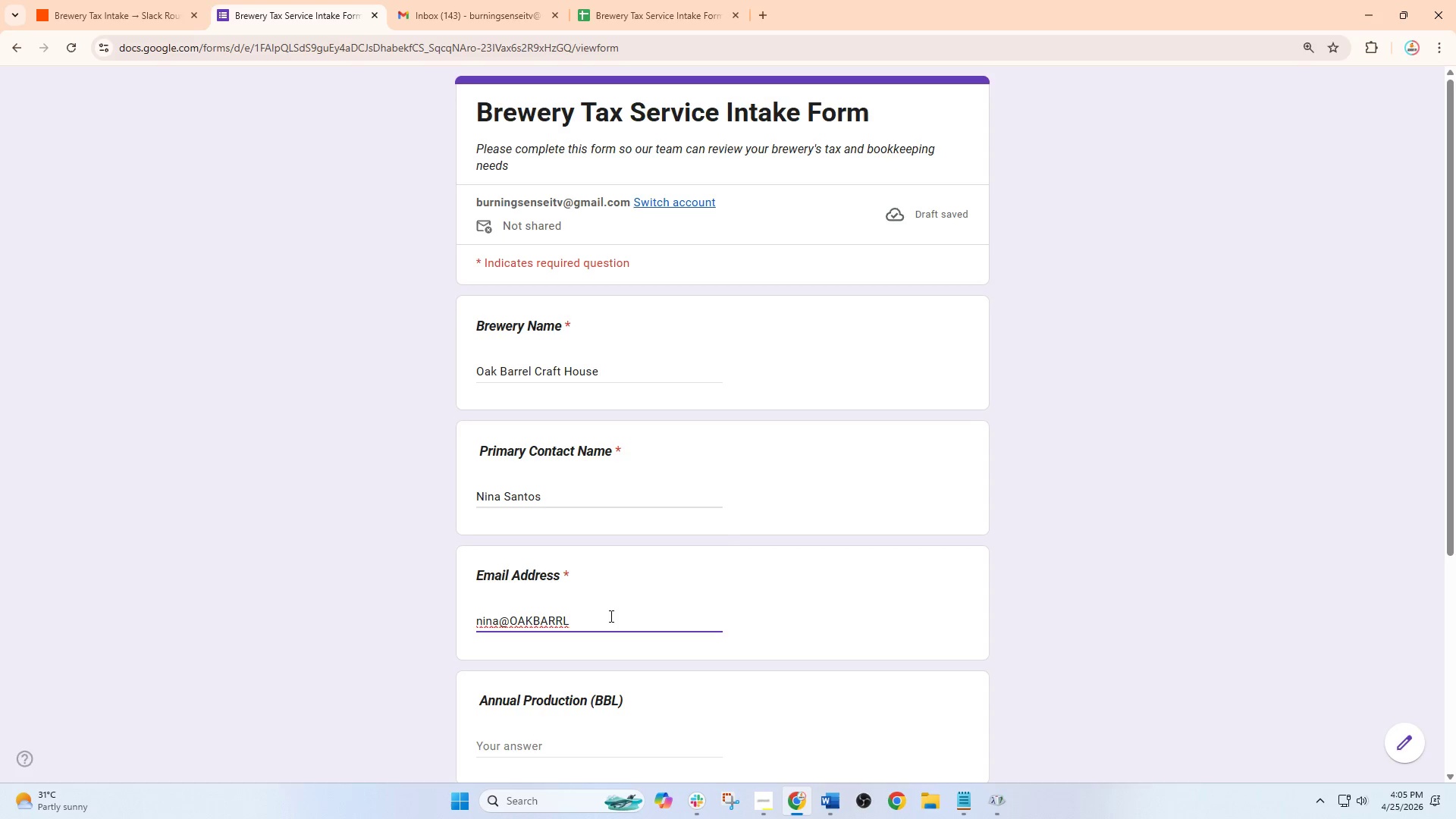 
wait(5.11)
 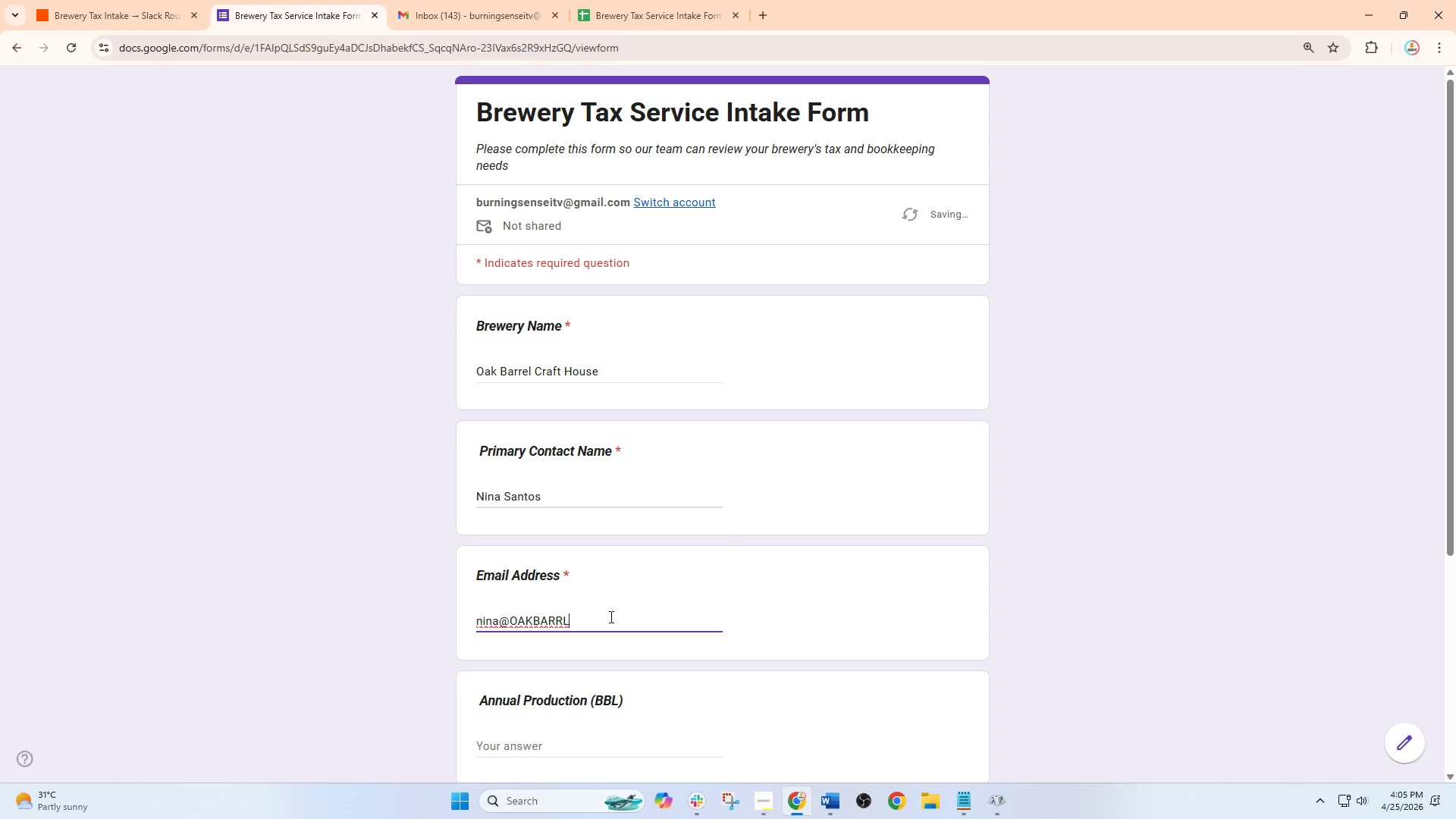 
hold_key(key=Backspace, duration=0.59)
 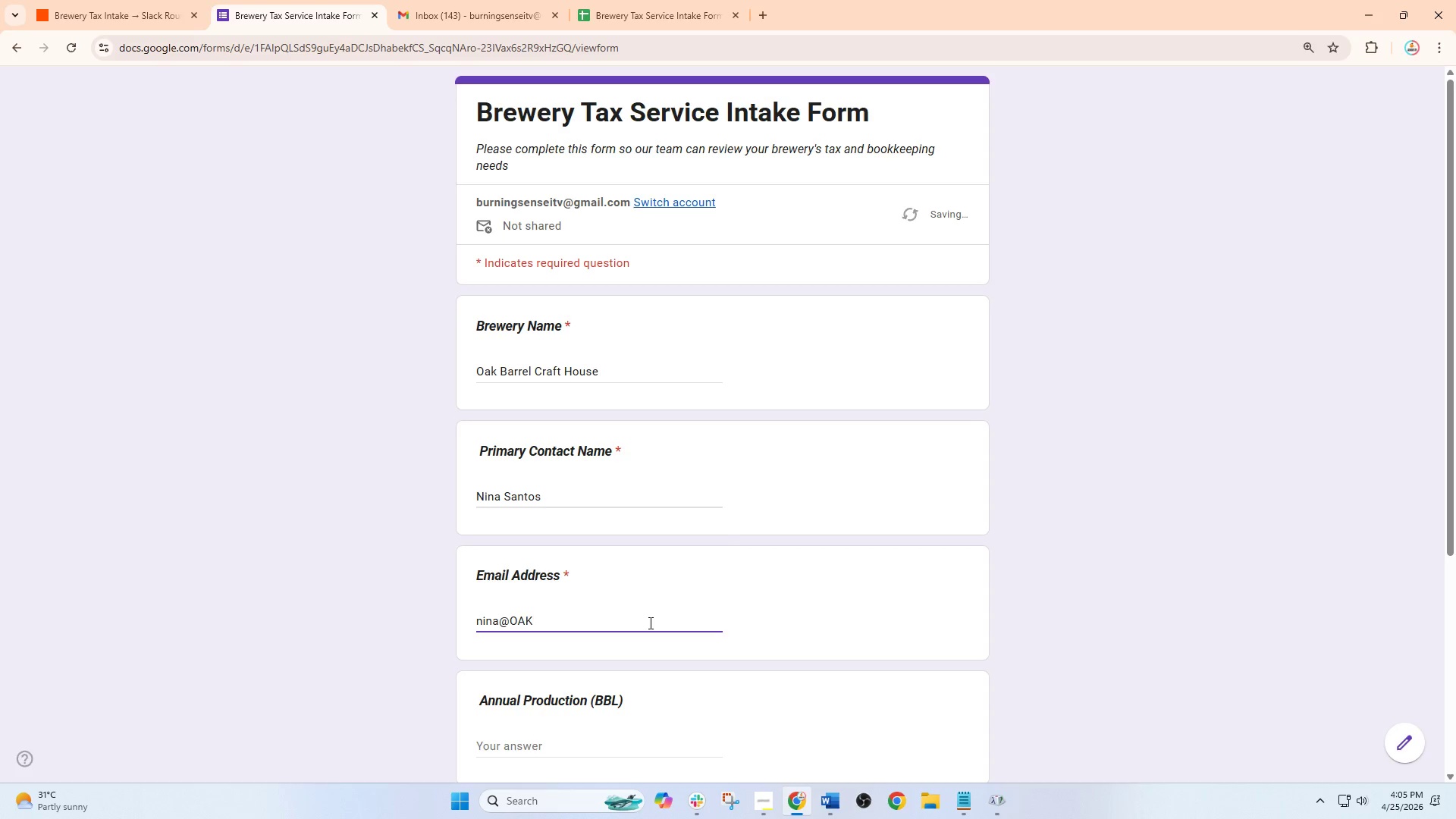 
key(Backspace)
key(Backspace)
key(Backspace)
key(Backspace)
type(oak )
key(Backspace)
type(basrr)
key(Backspace)
key(Backspace)
key(Backspace)
type(rr)
 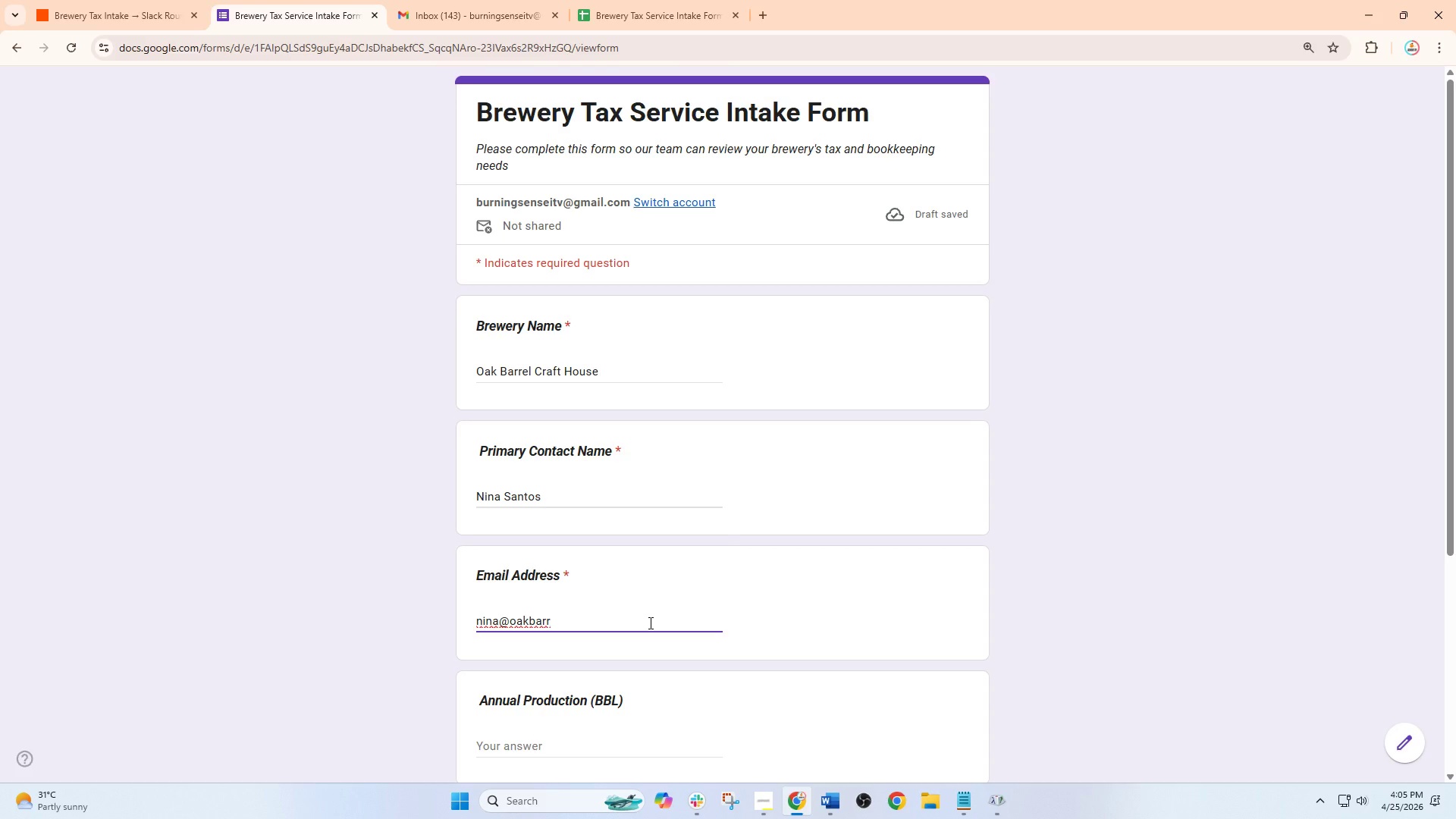 
type(el )
key(Backspace)
type(cr)
 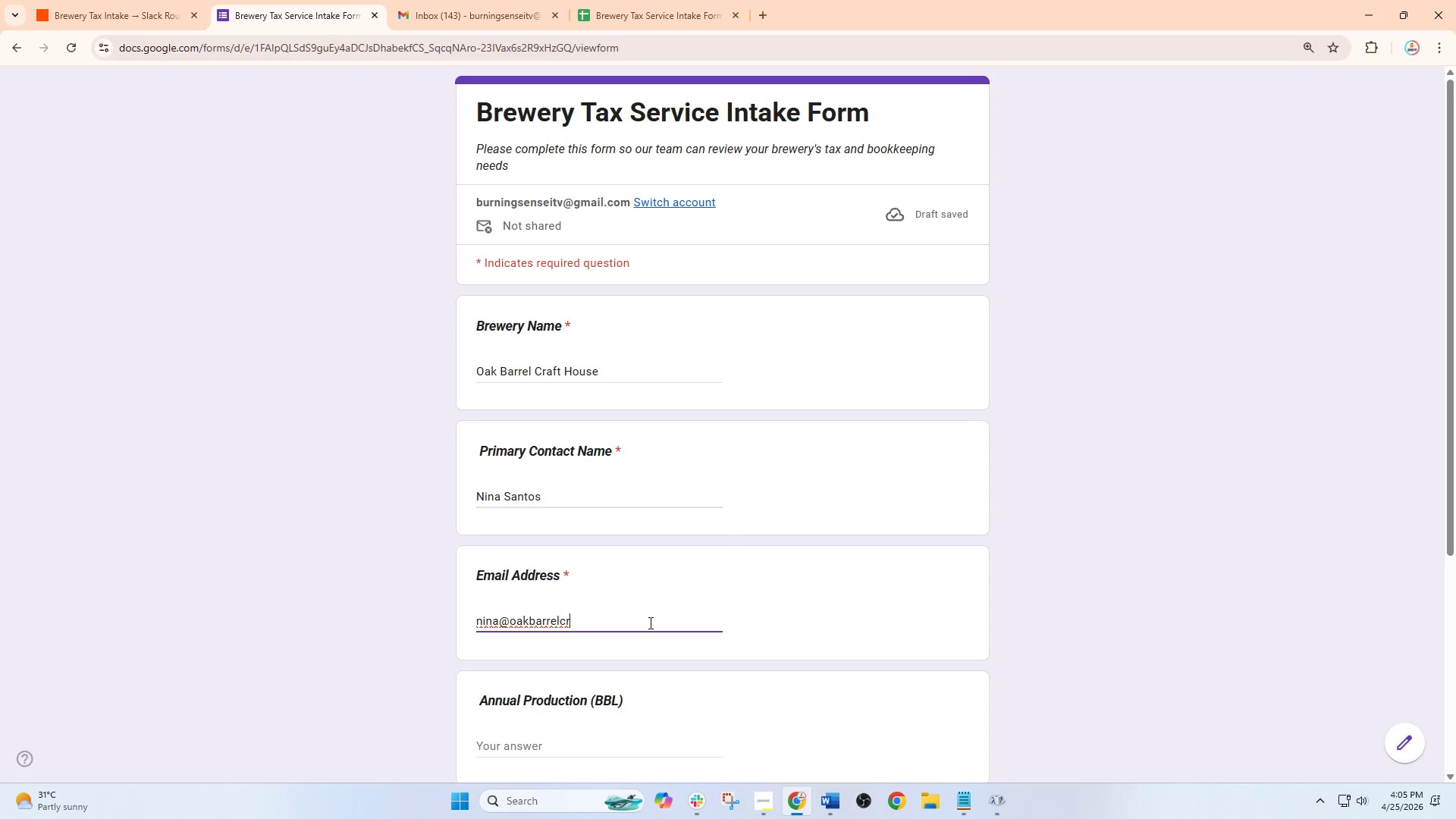 
type(aft)
 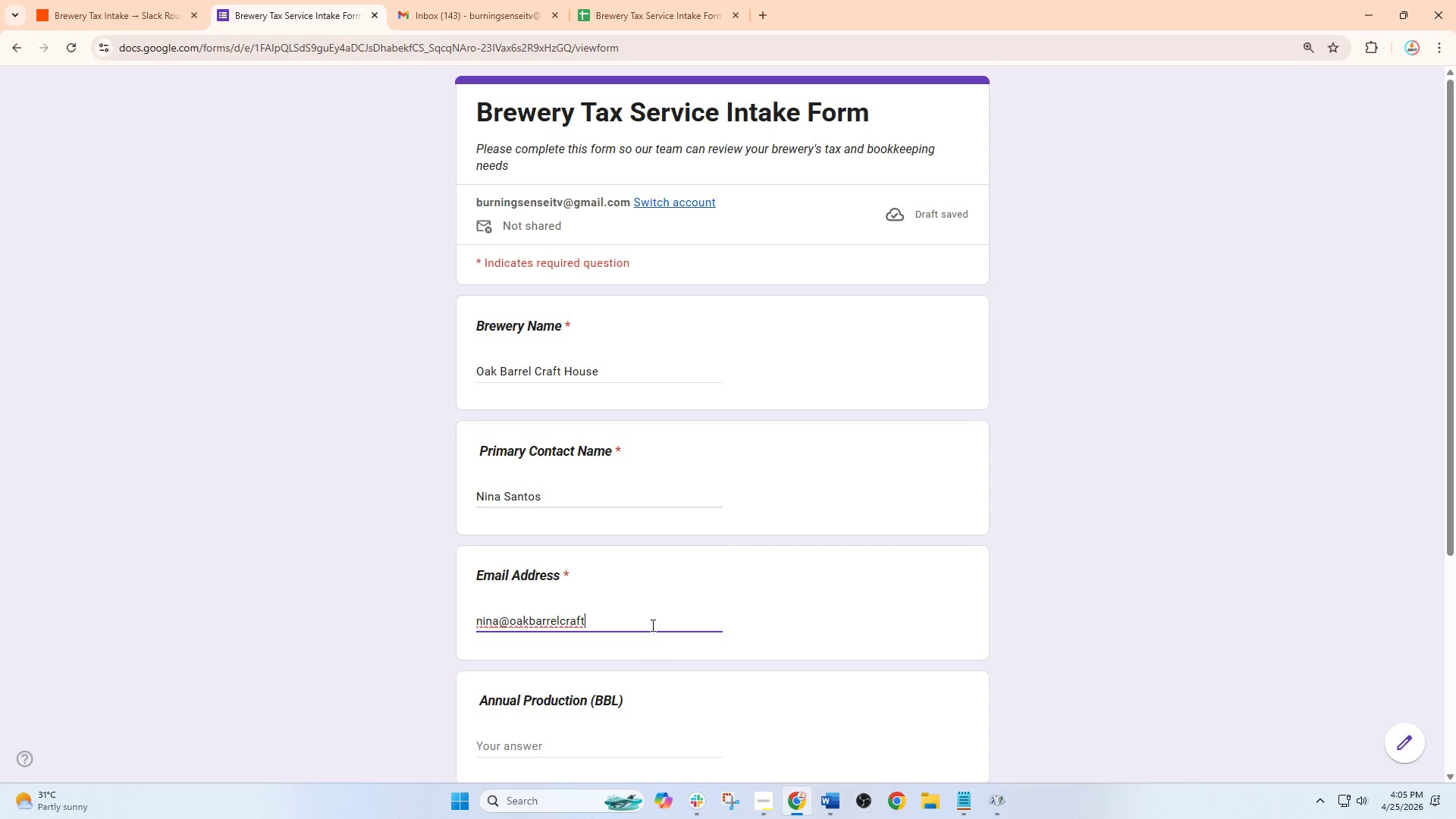 
type(.com)
 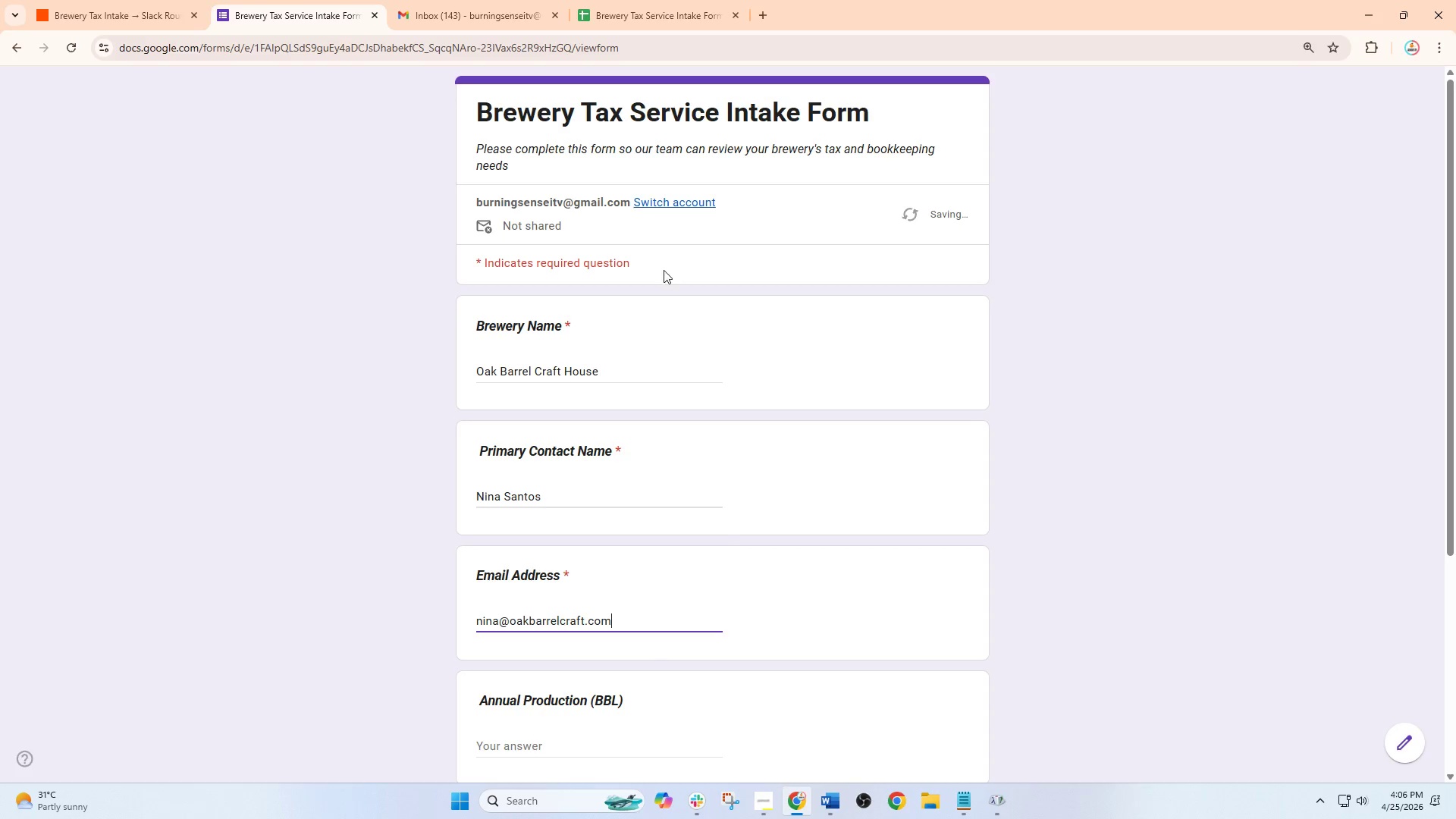 
scroll: coordinate [626, 493], scroll_direction: down, amount: 3.0
 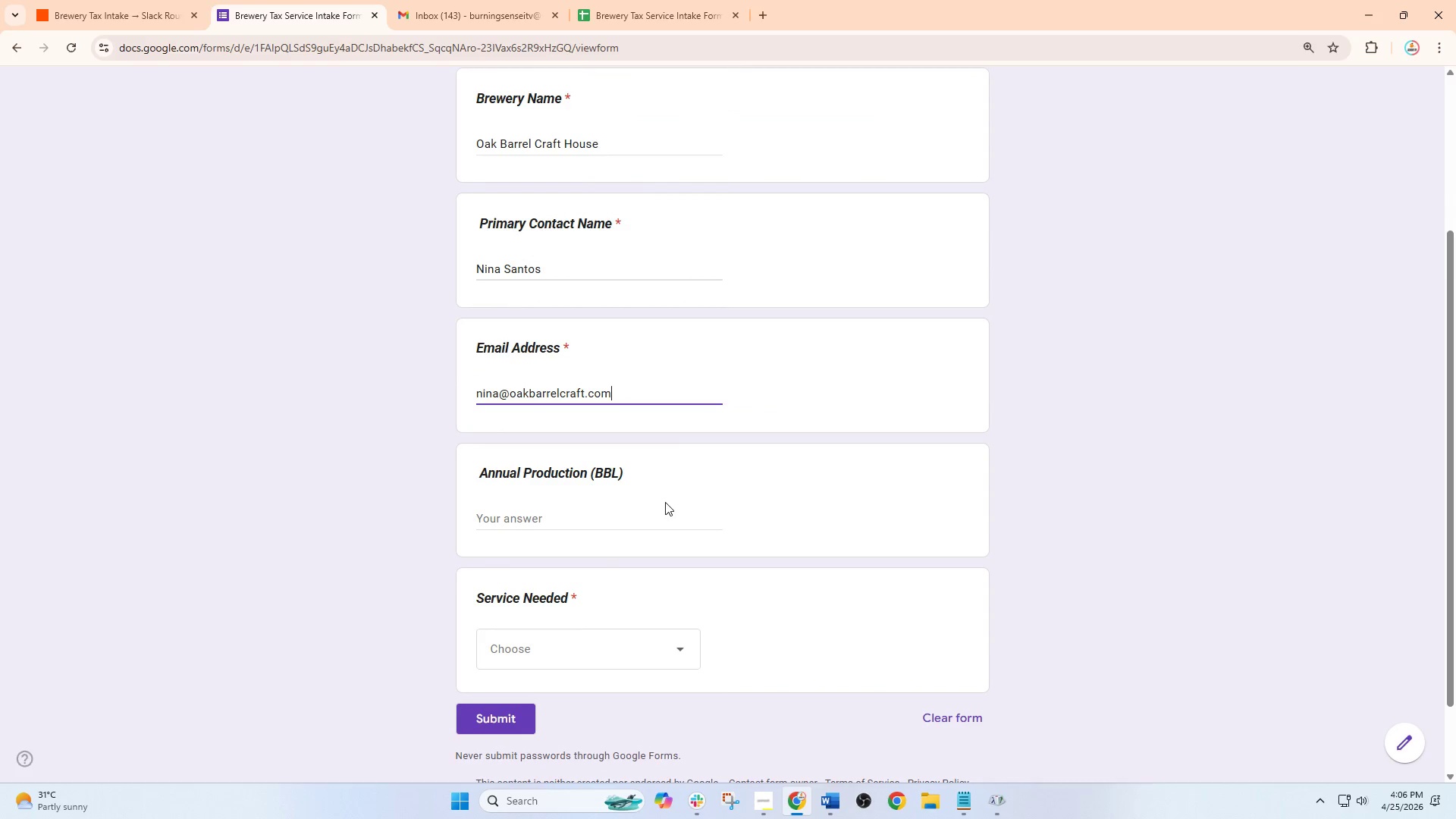 
left_click([665, 502])
 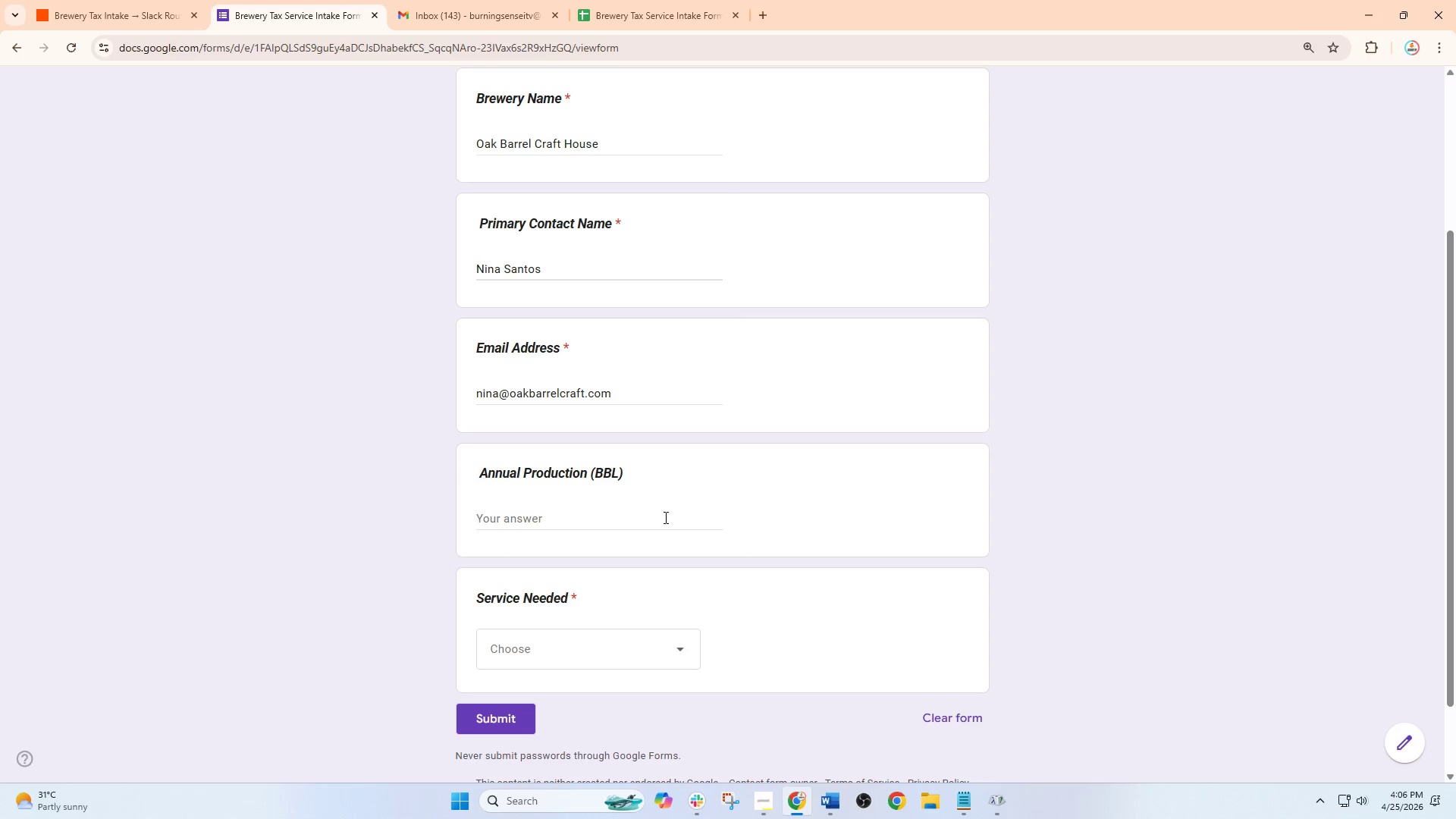 
left_click([664, 517])
 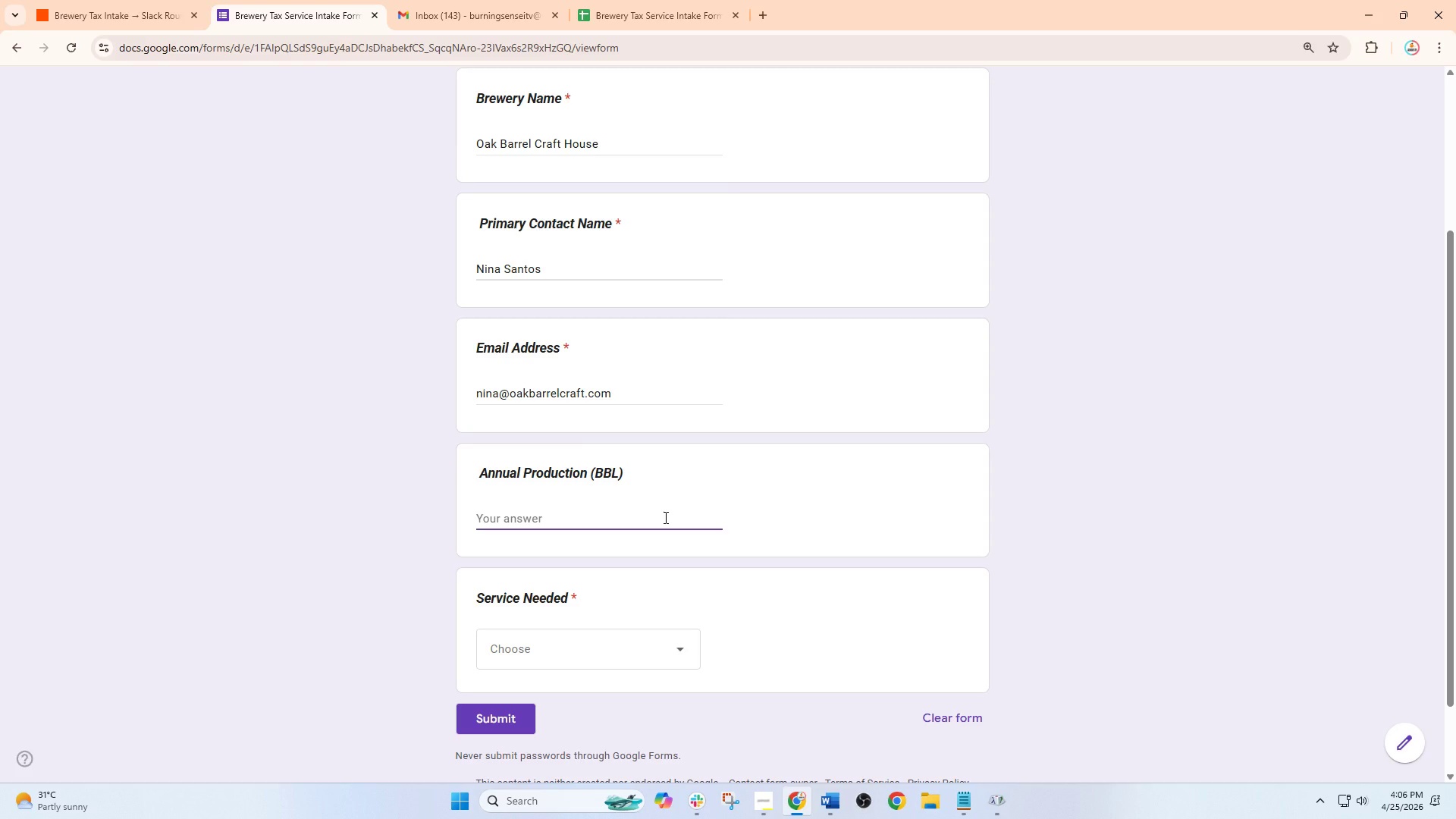 
wait(6.39)
 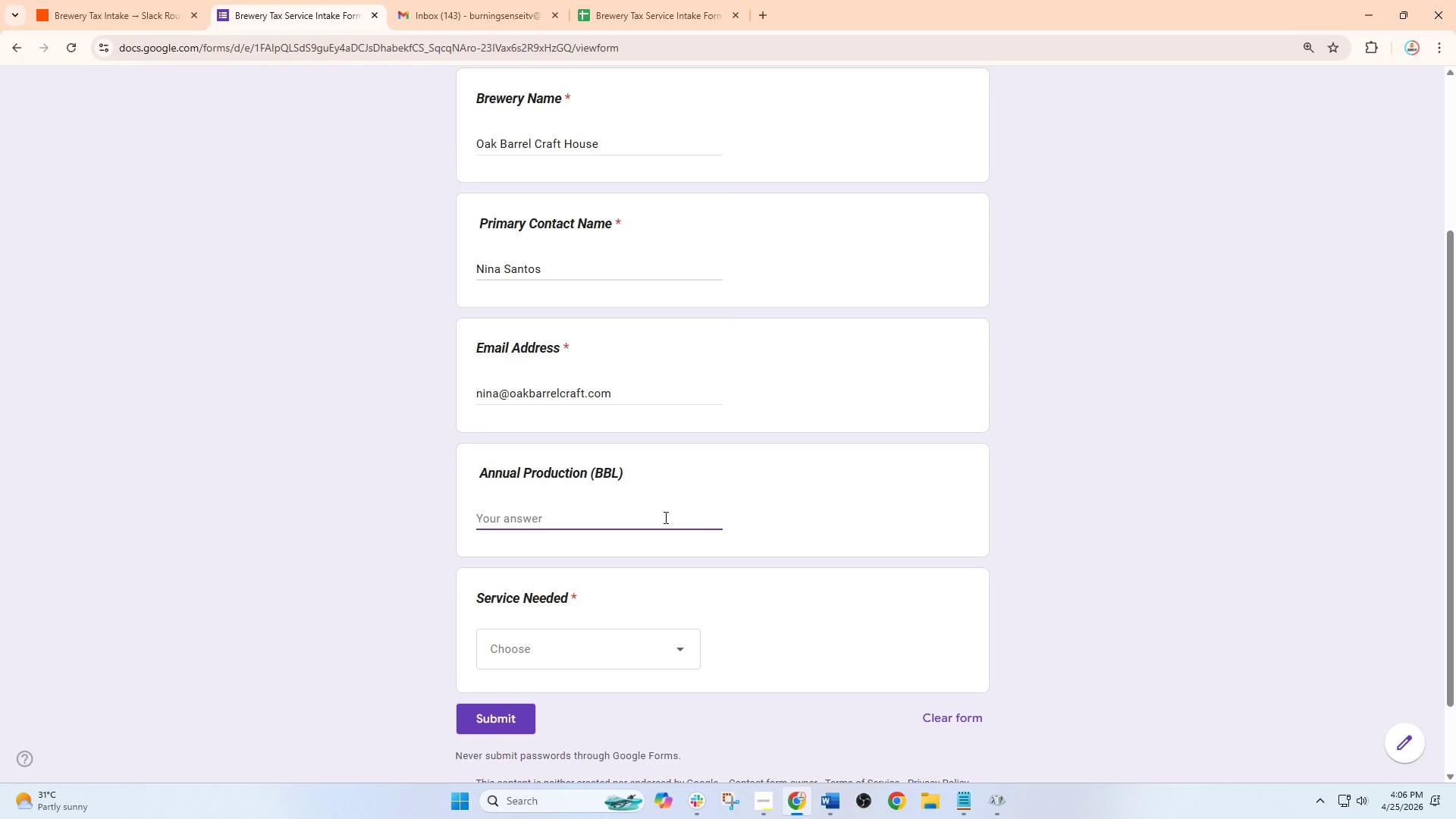 
hold_key(key=Space, duration=0.42)
 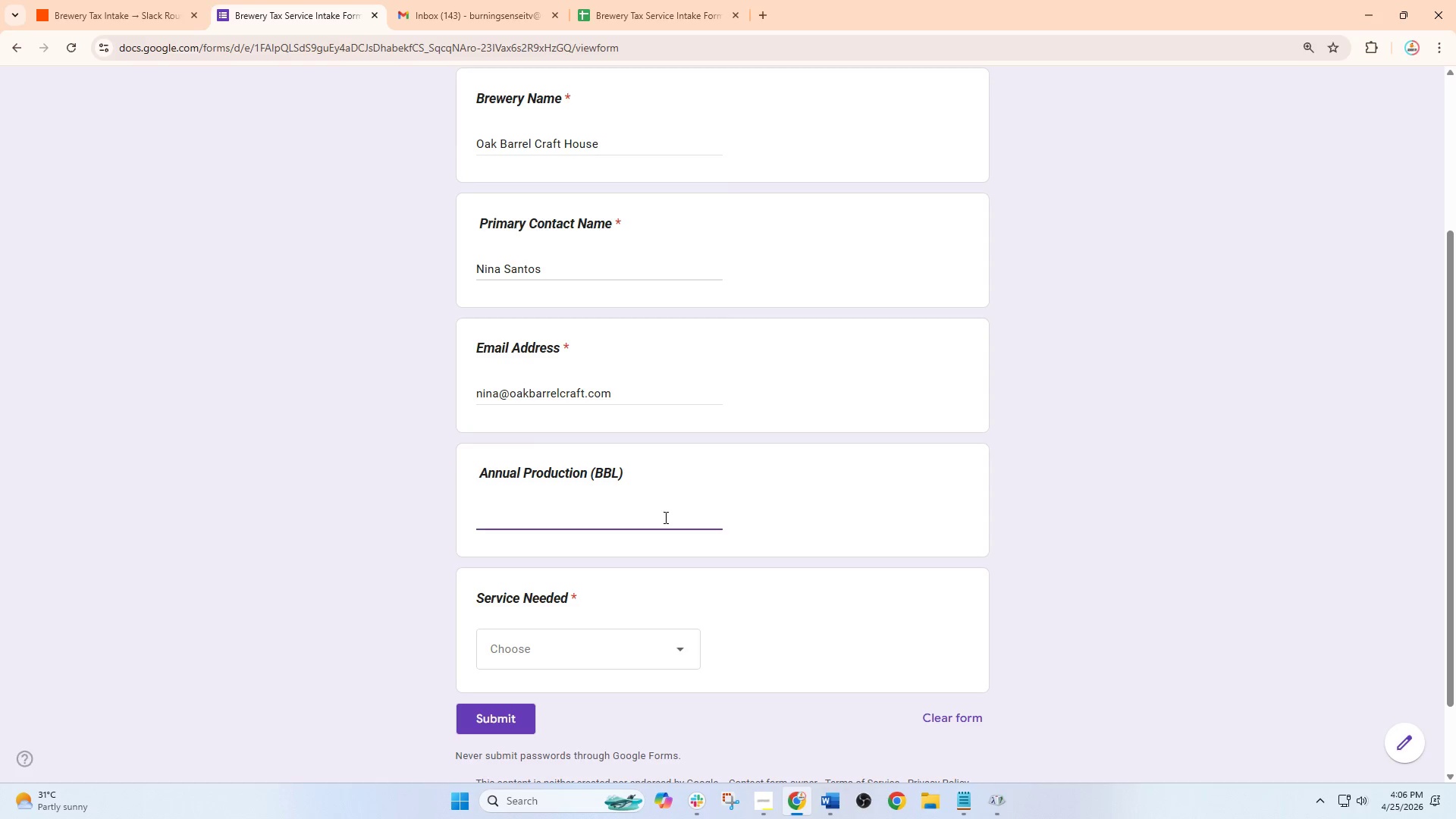 
hold_key(key=BracketRight, duration=0.47)
 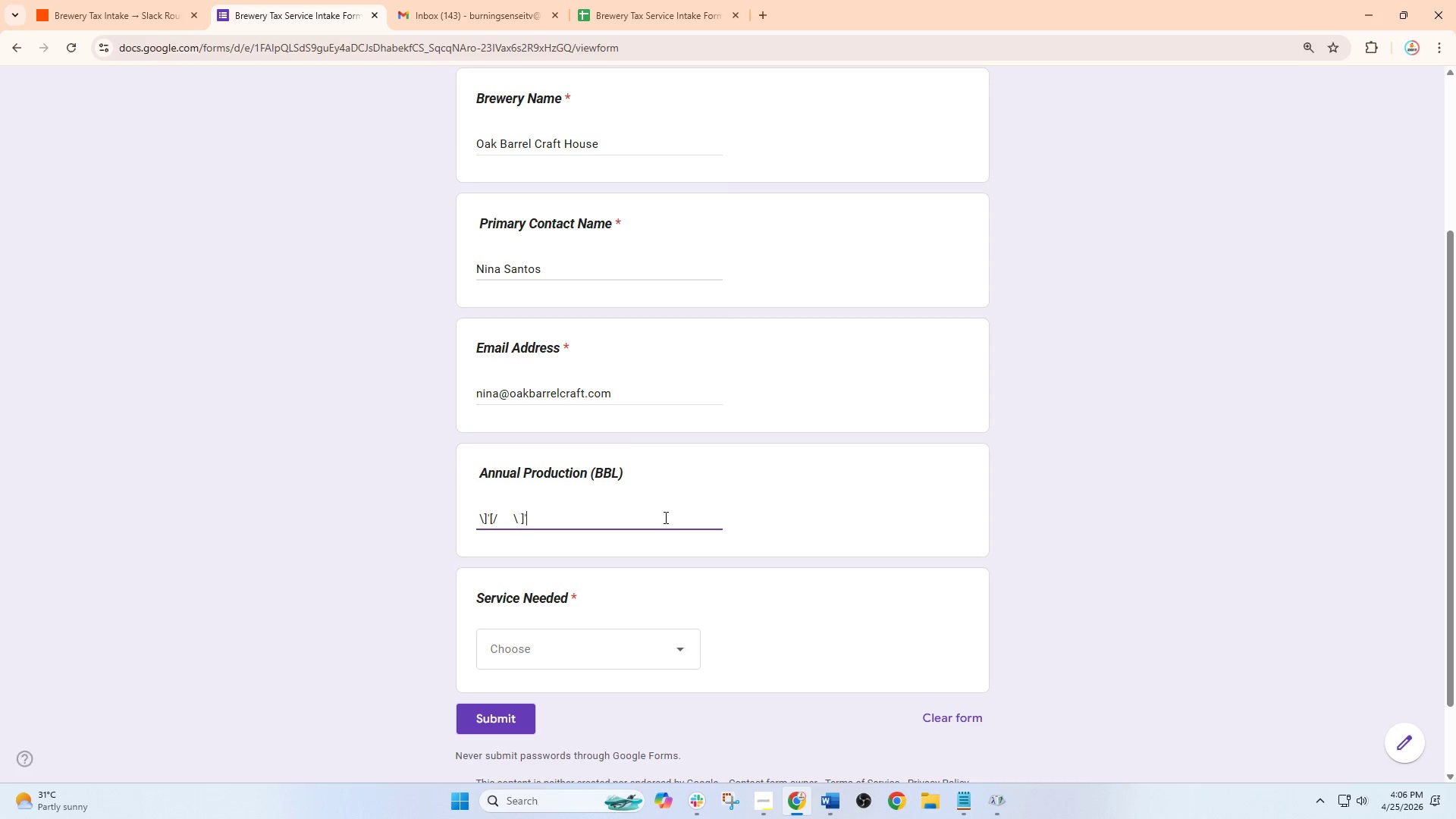 
hold_key(key=Backslash, duration=0.52)
 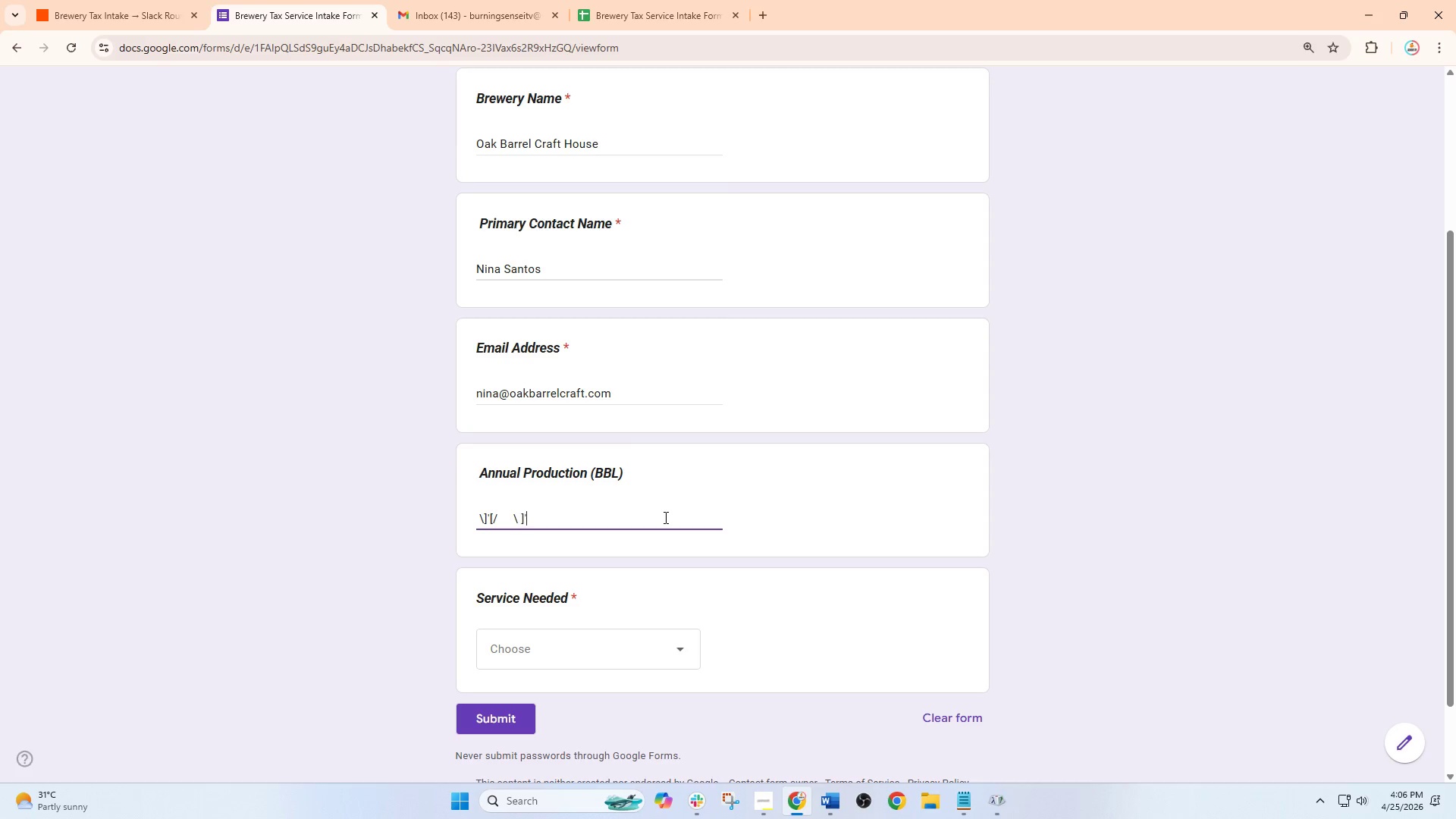 
hold_key(key=Enter, duration=0.47)
 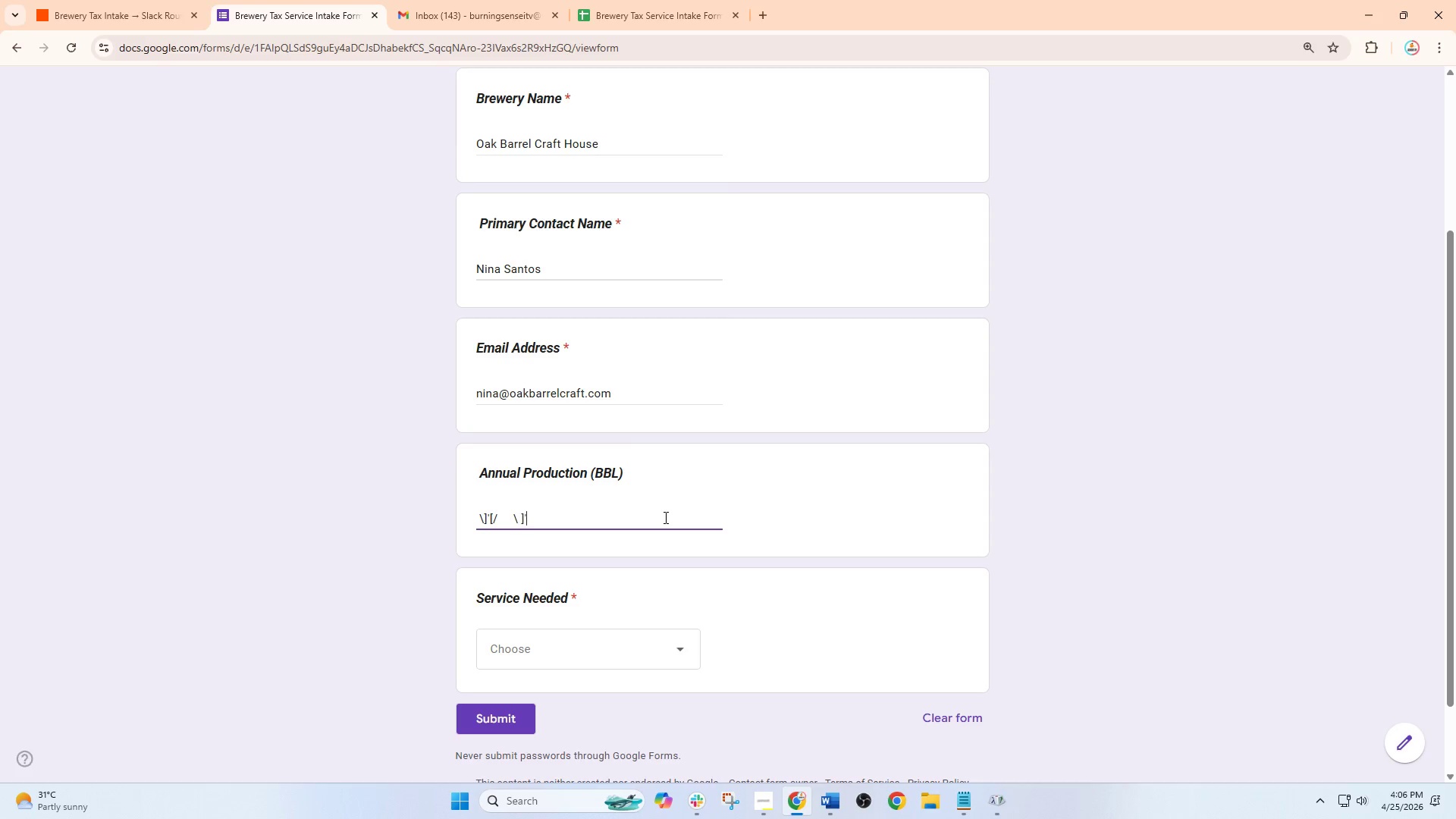 
hold_key(key=Quote, duration=0.44)
 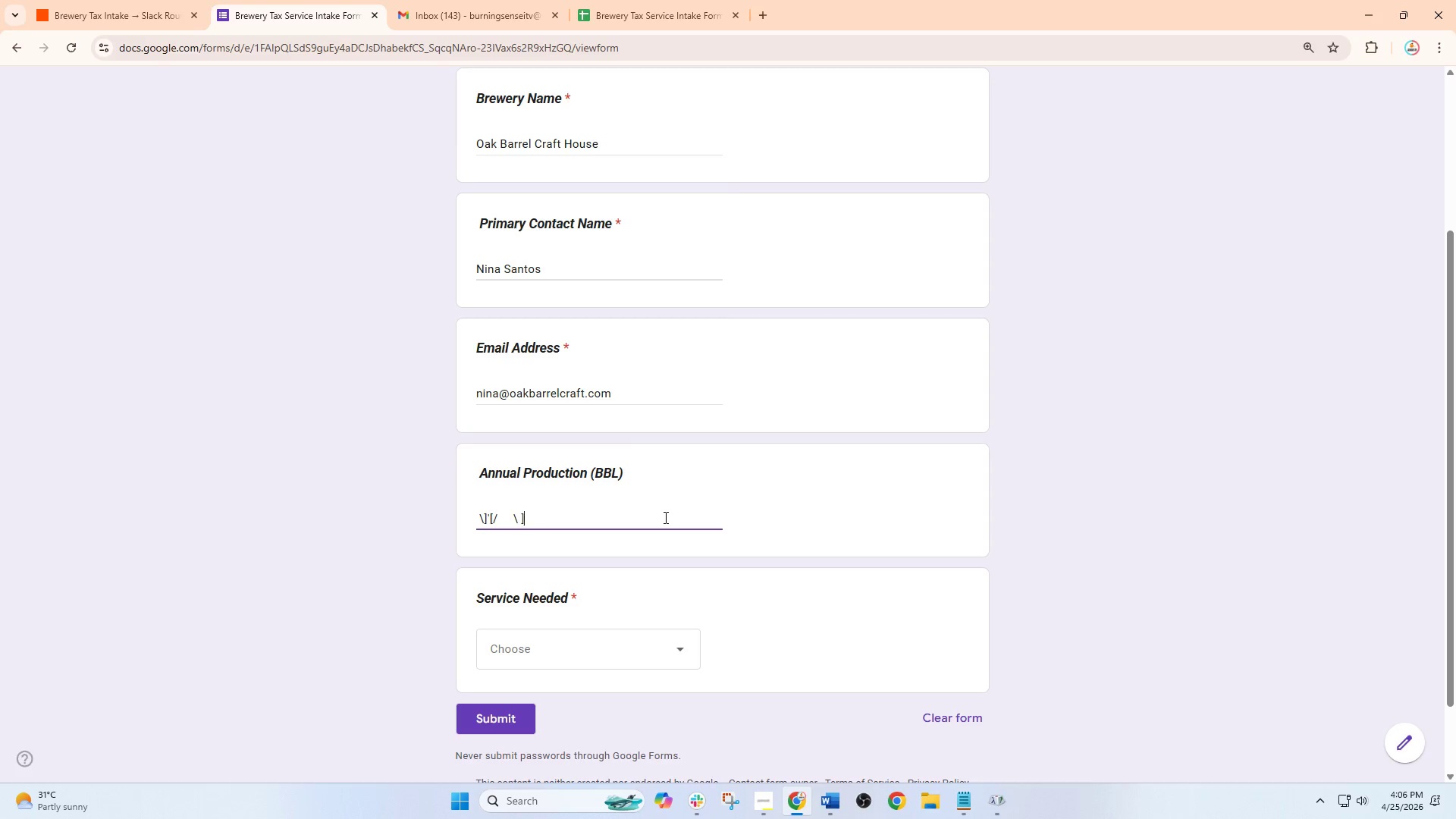 
hold_key(key=Slash, duration=0.45)
 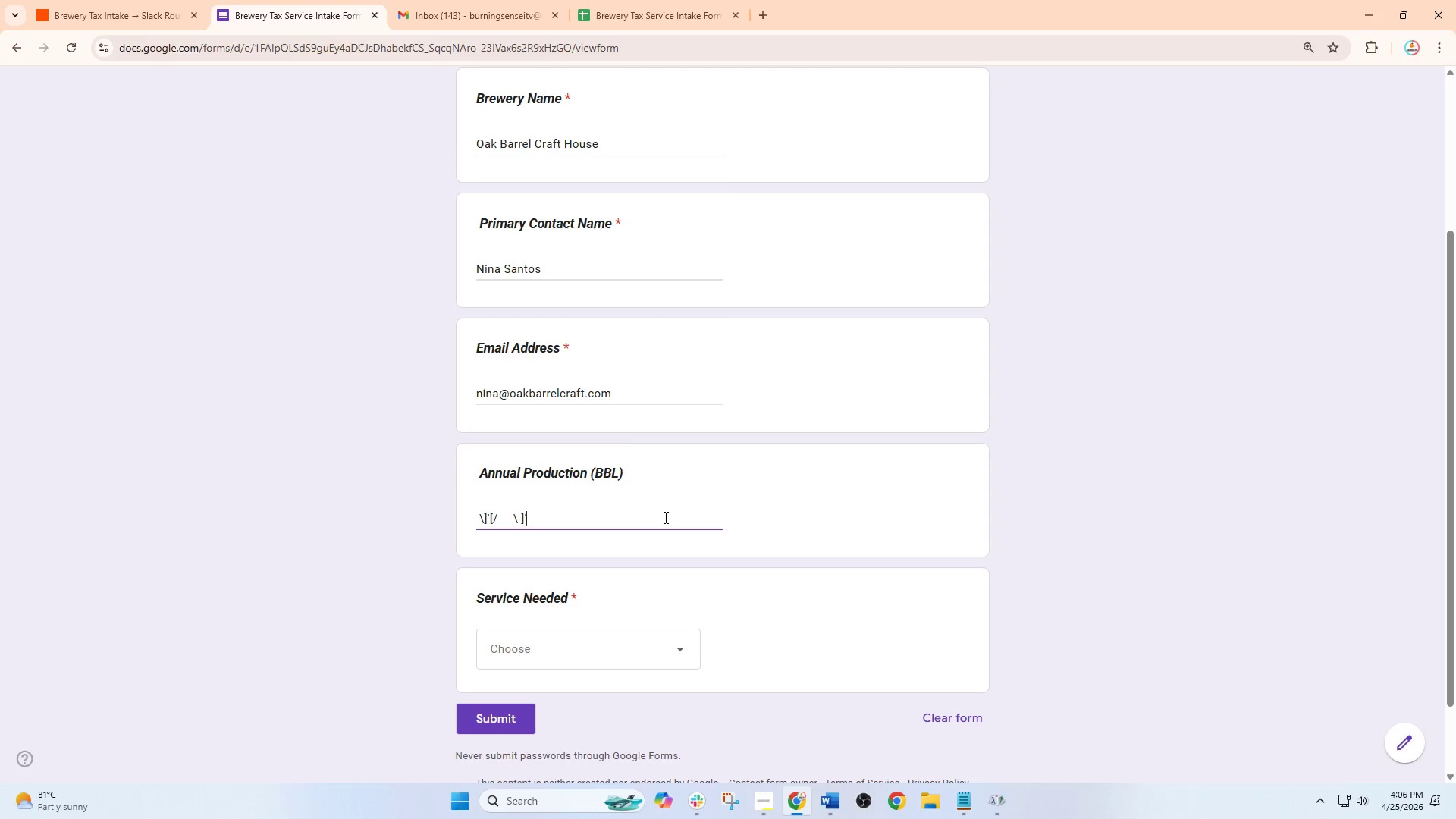 
hold_key(key=BracketLeft, duration=0.31)
 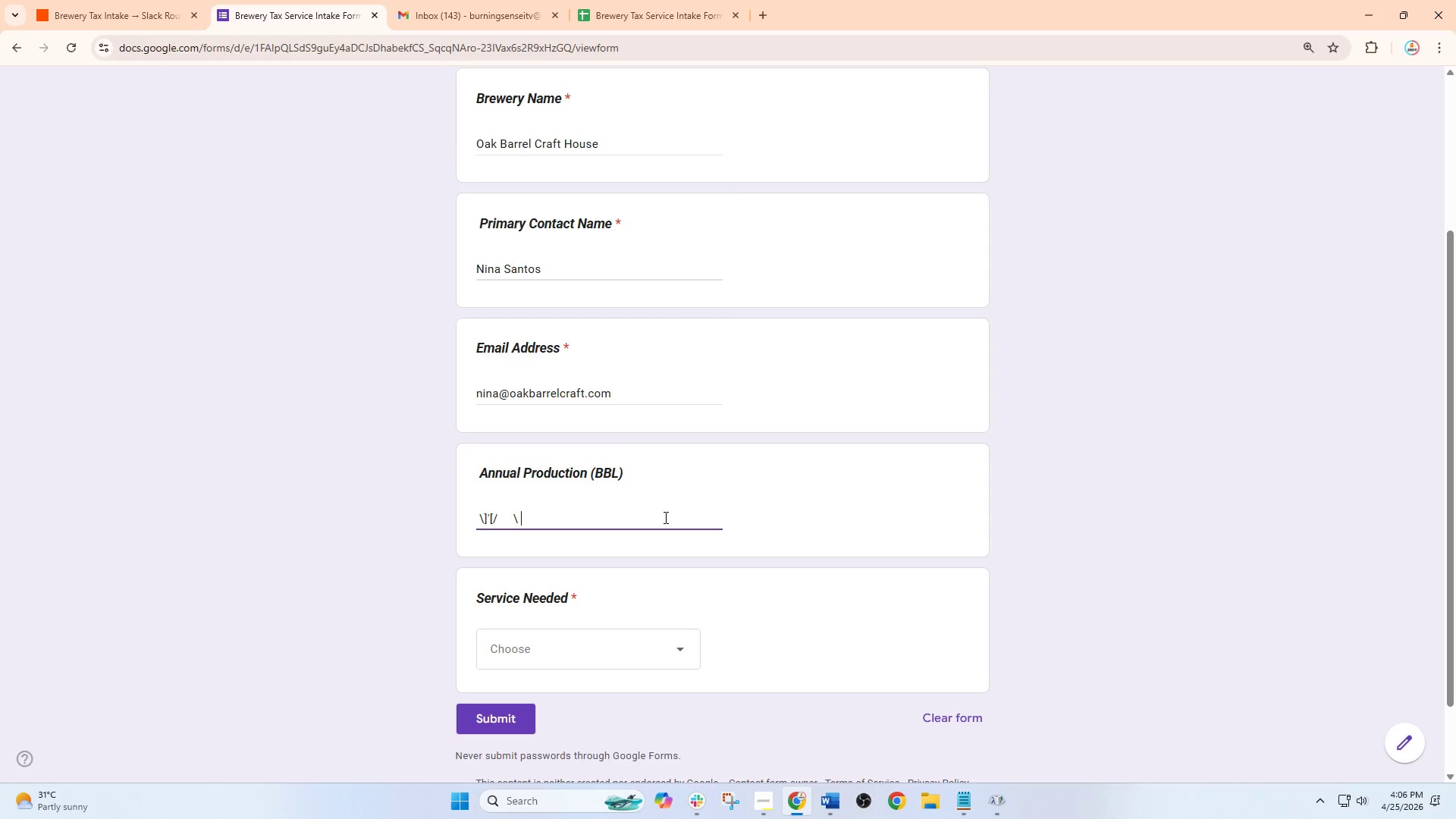 
hold_key(key=Space, duration=0.61)
 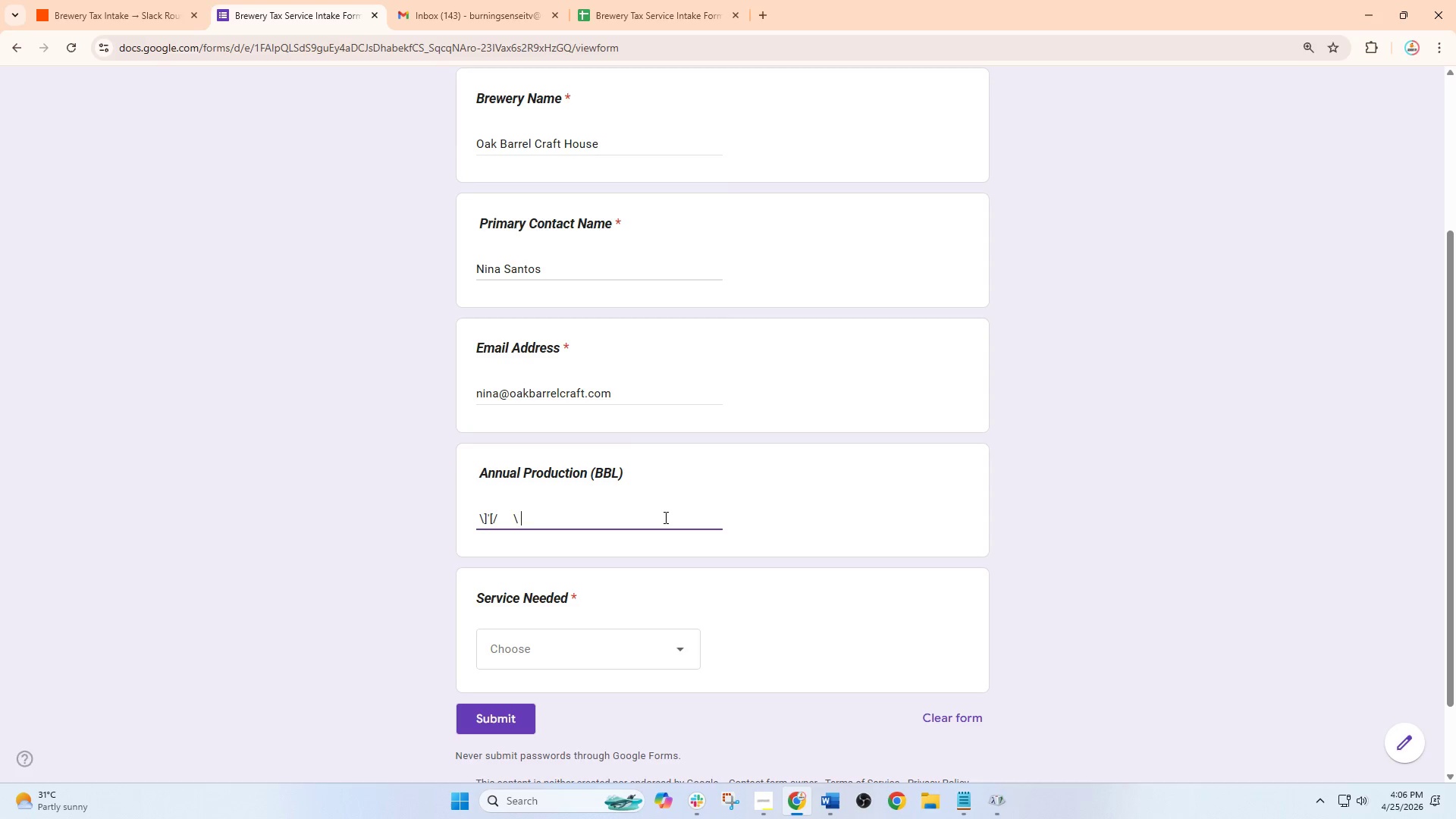 
hold_key(key=Backslash, duration=1.39)
 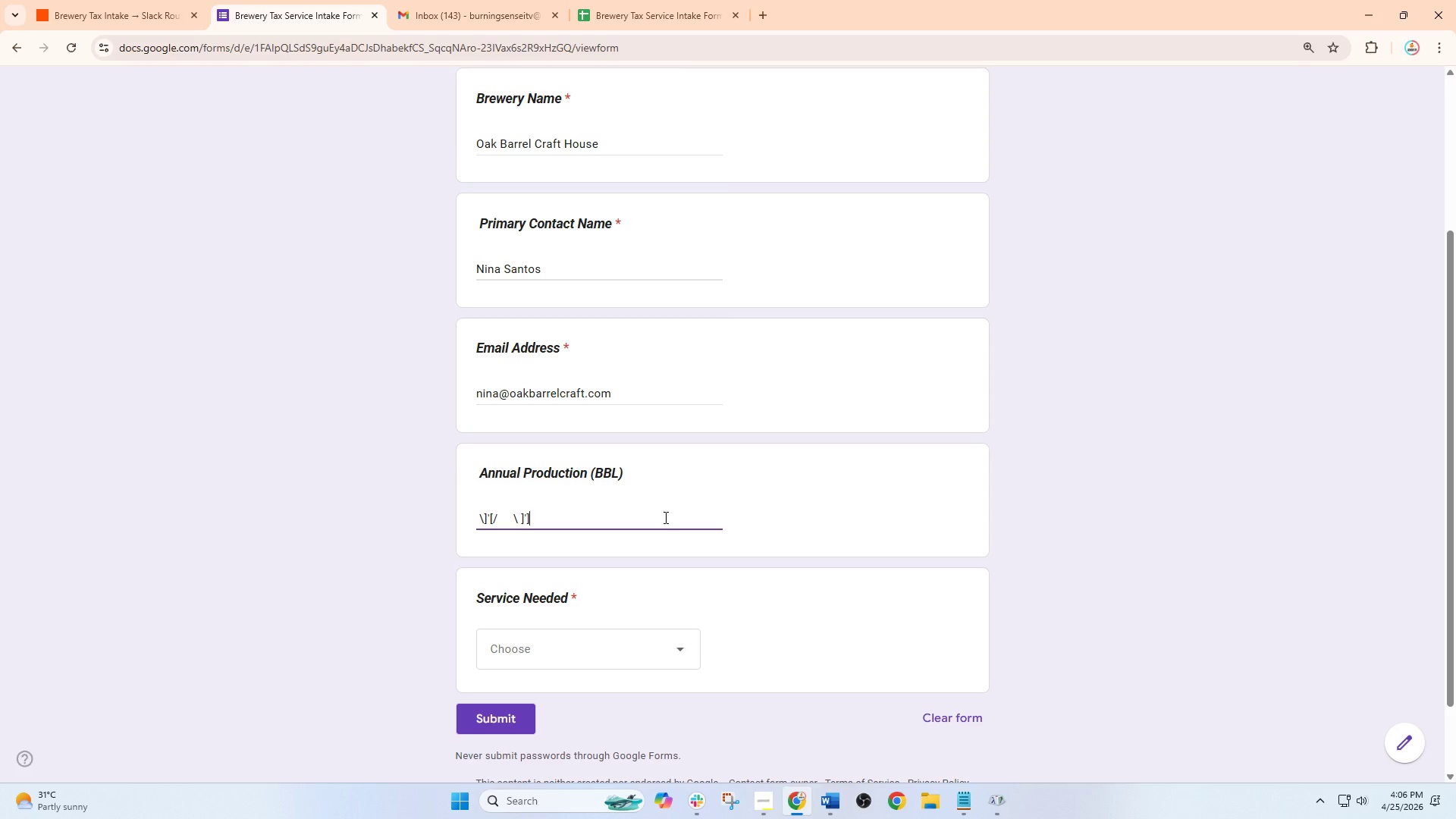 
hold_key(key=Space, duration=1.48)
 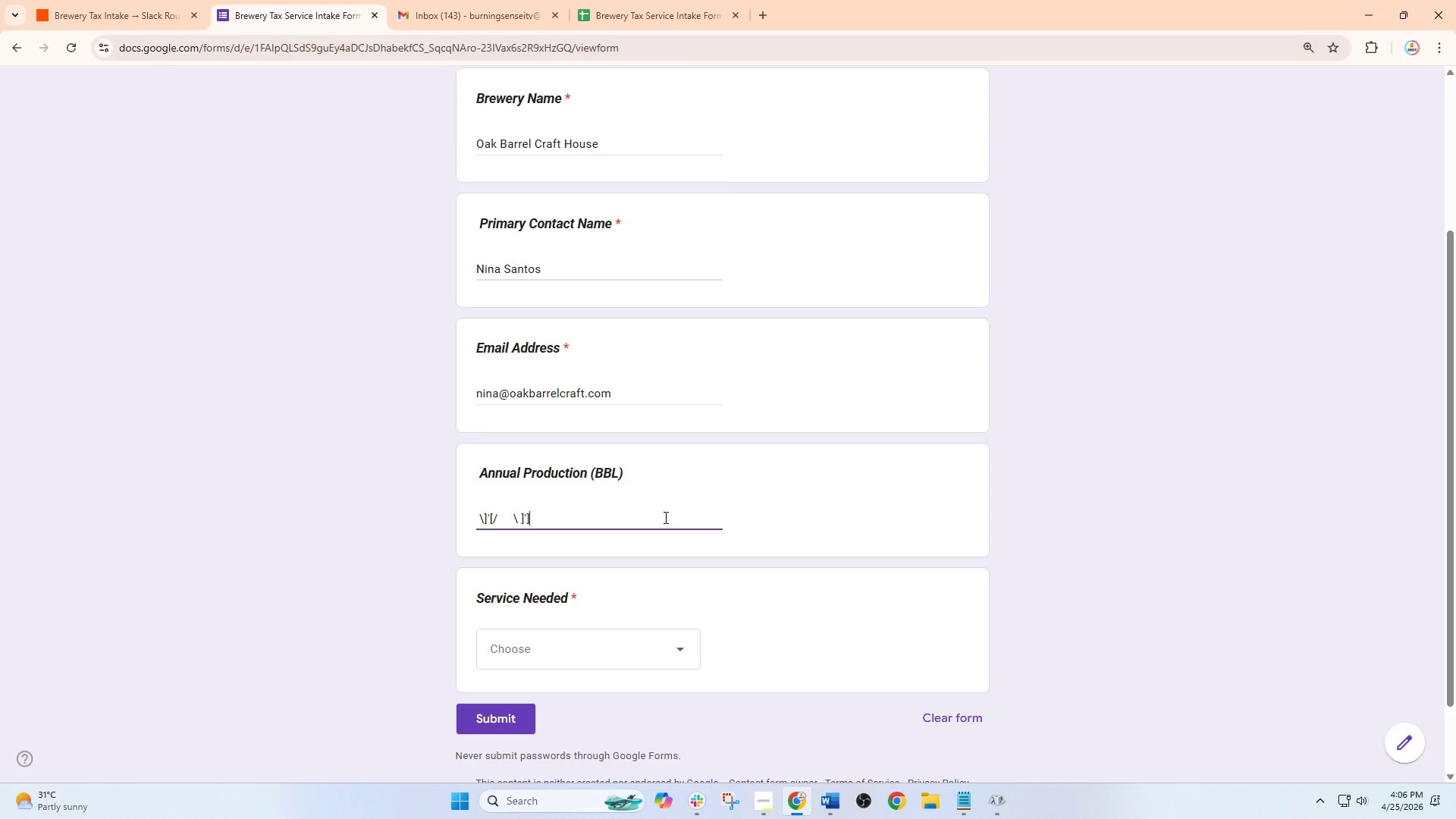 
hold_key(key=Enter, duration=0.39)
 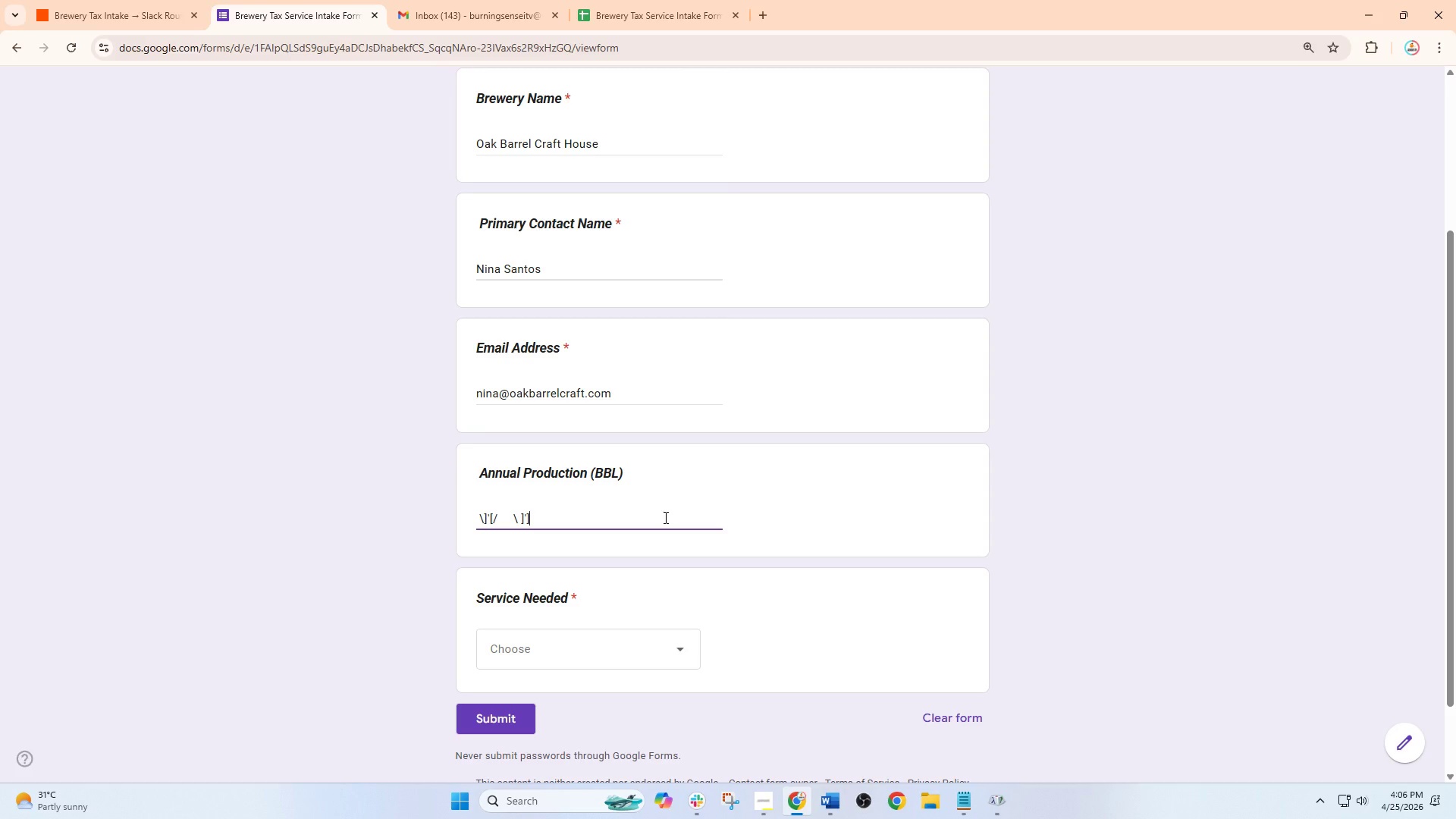 
key(BracketRight)
 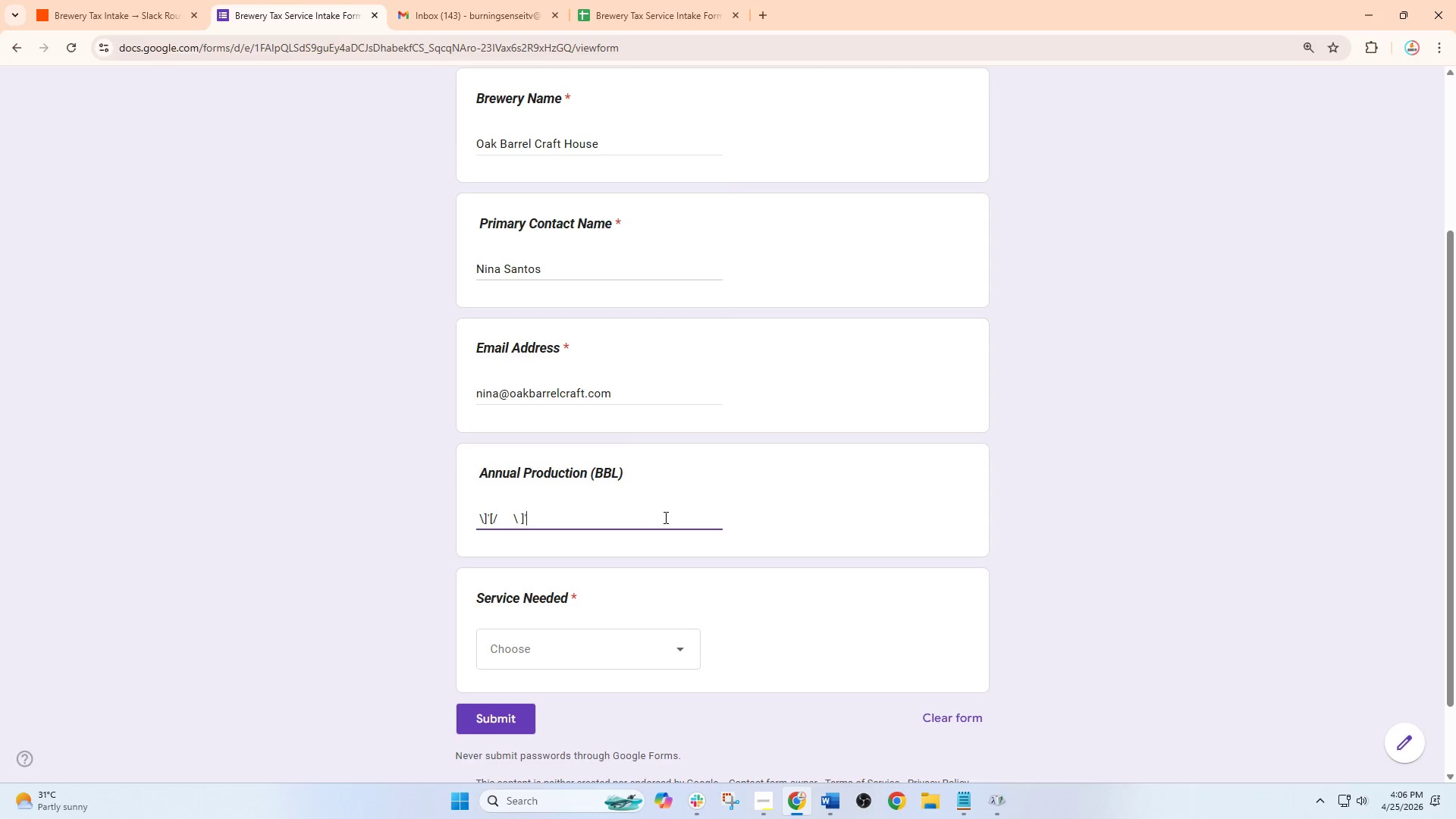 
key(Quote)
 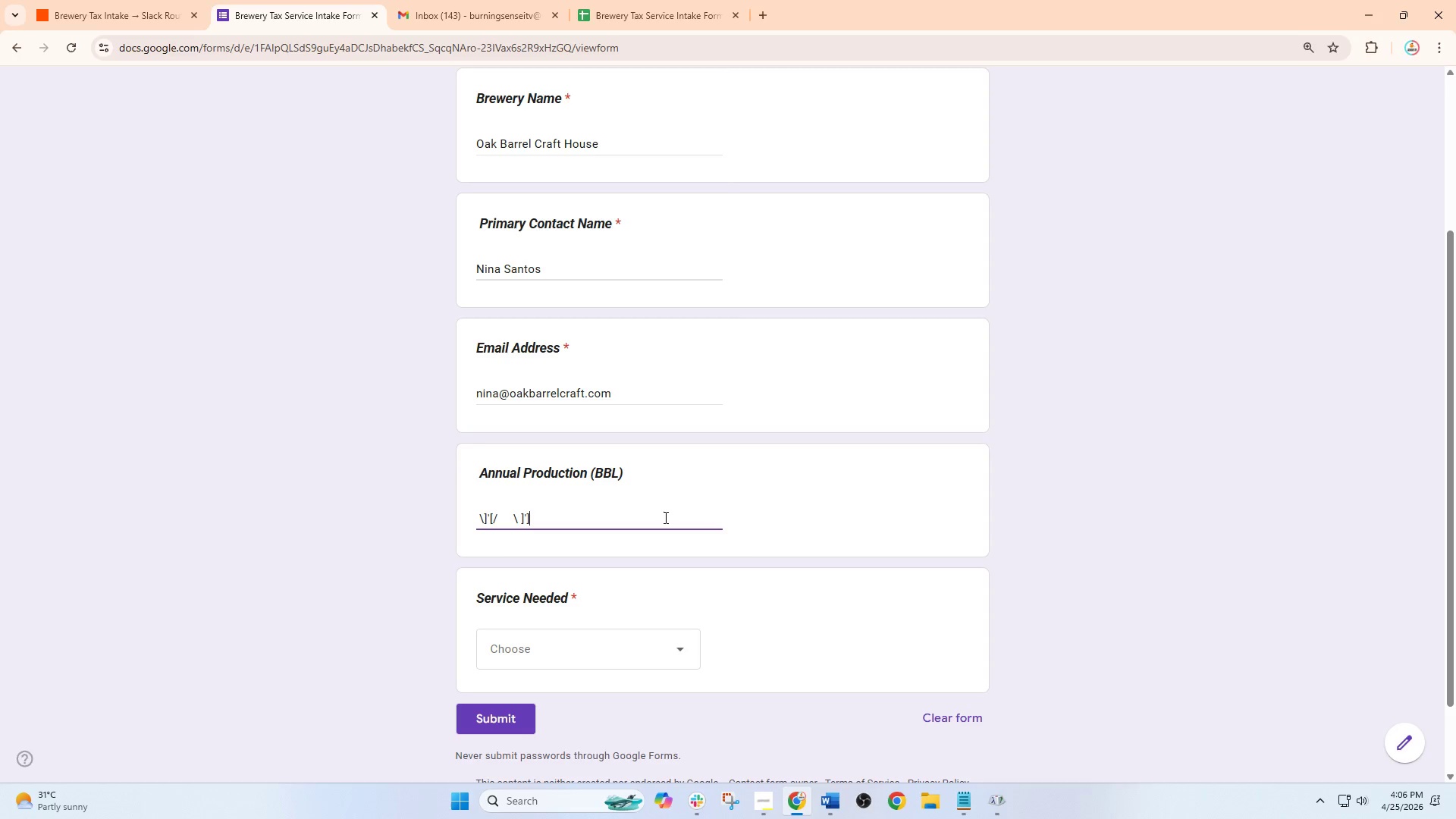 
hold_key(key=Enter, duration=0.73)
 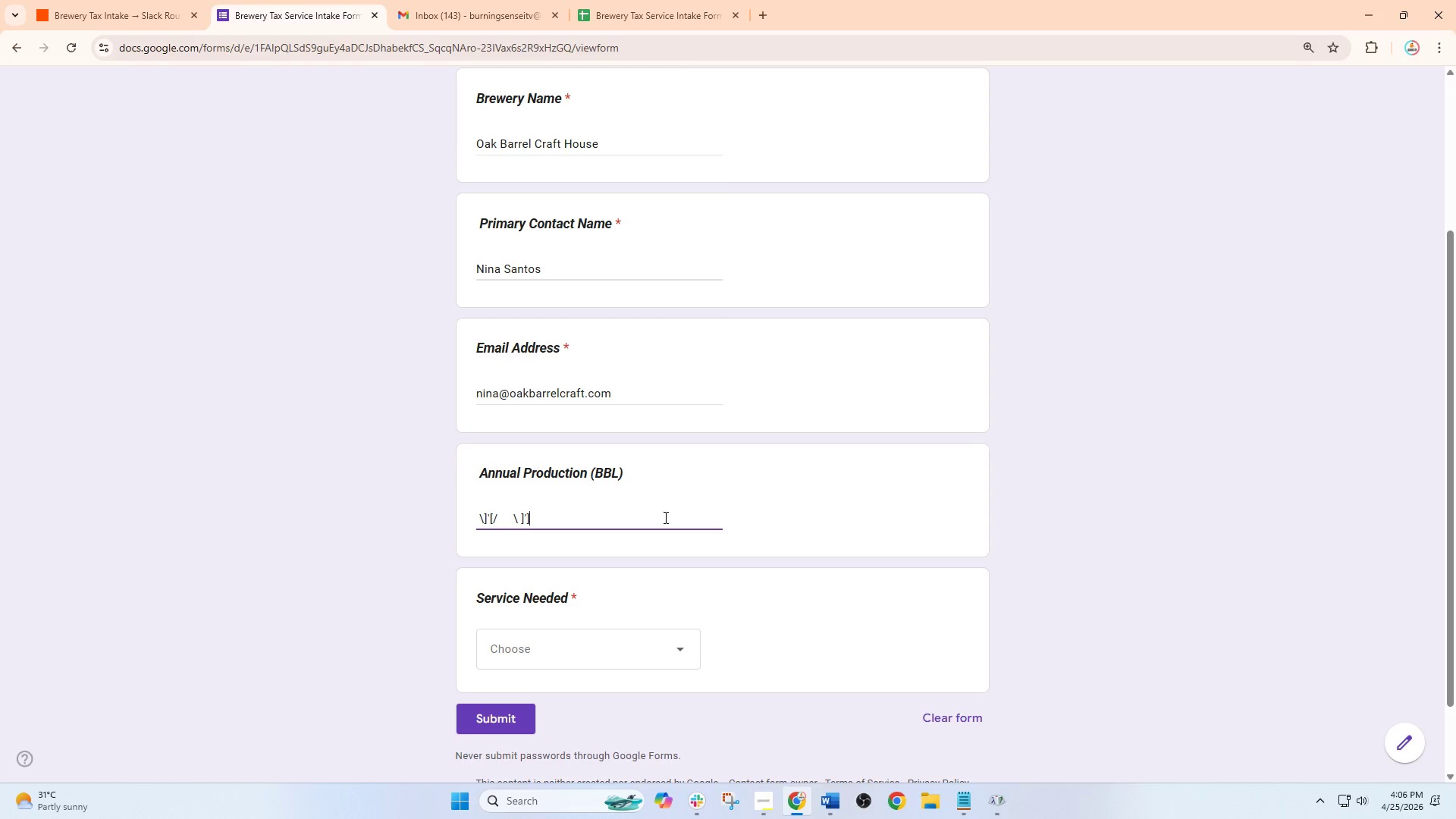 
hold_key(key=BracketRight, duration=0.42)
 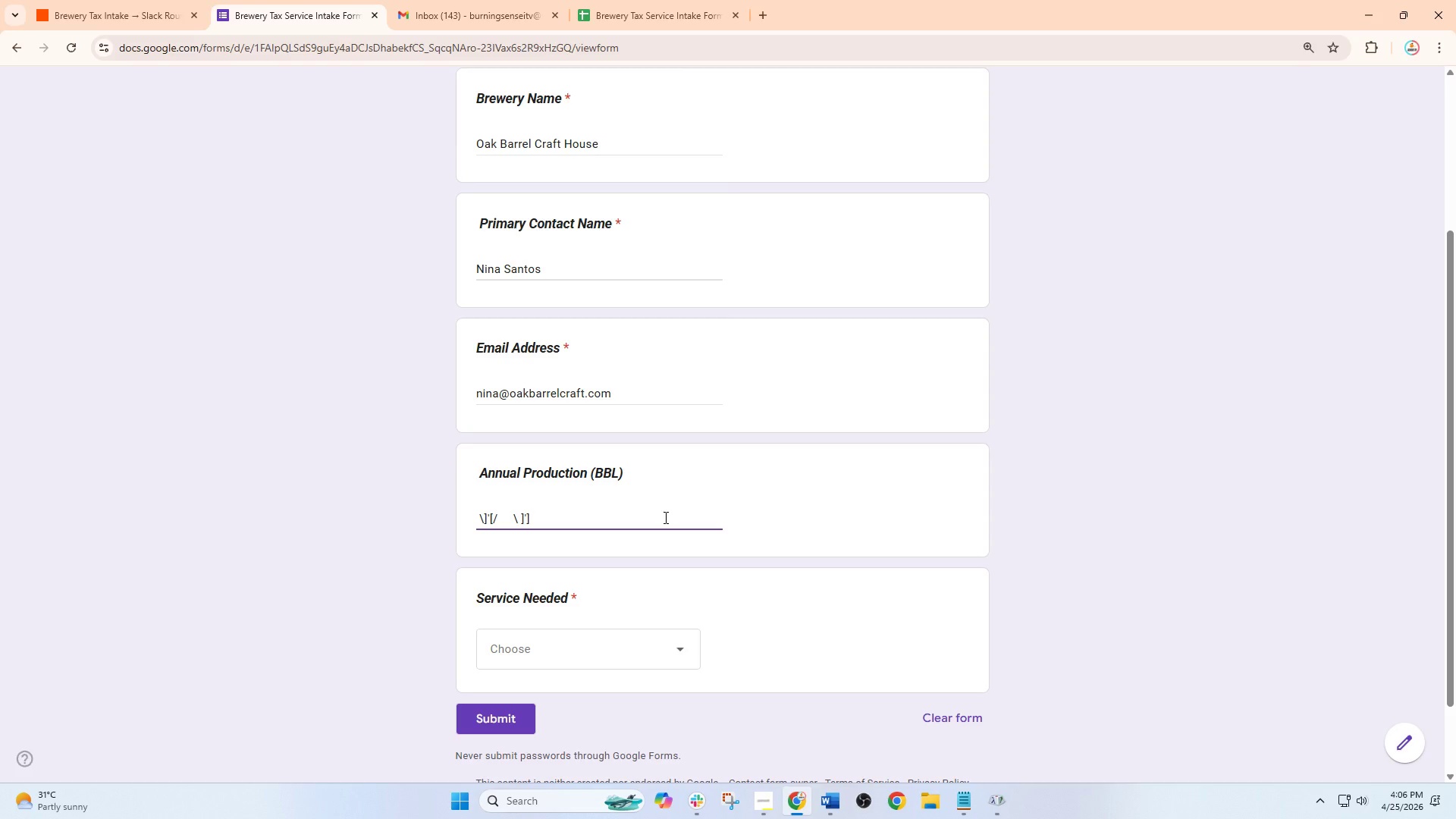 
hold_key(key=AltLeft, duration=0.48)
 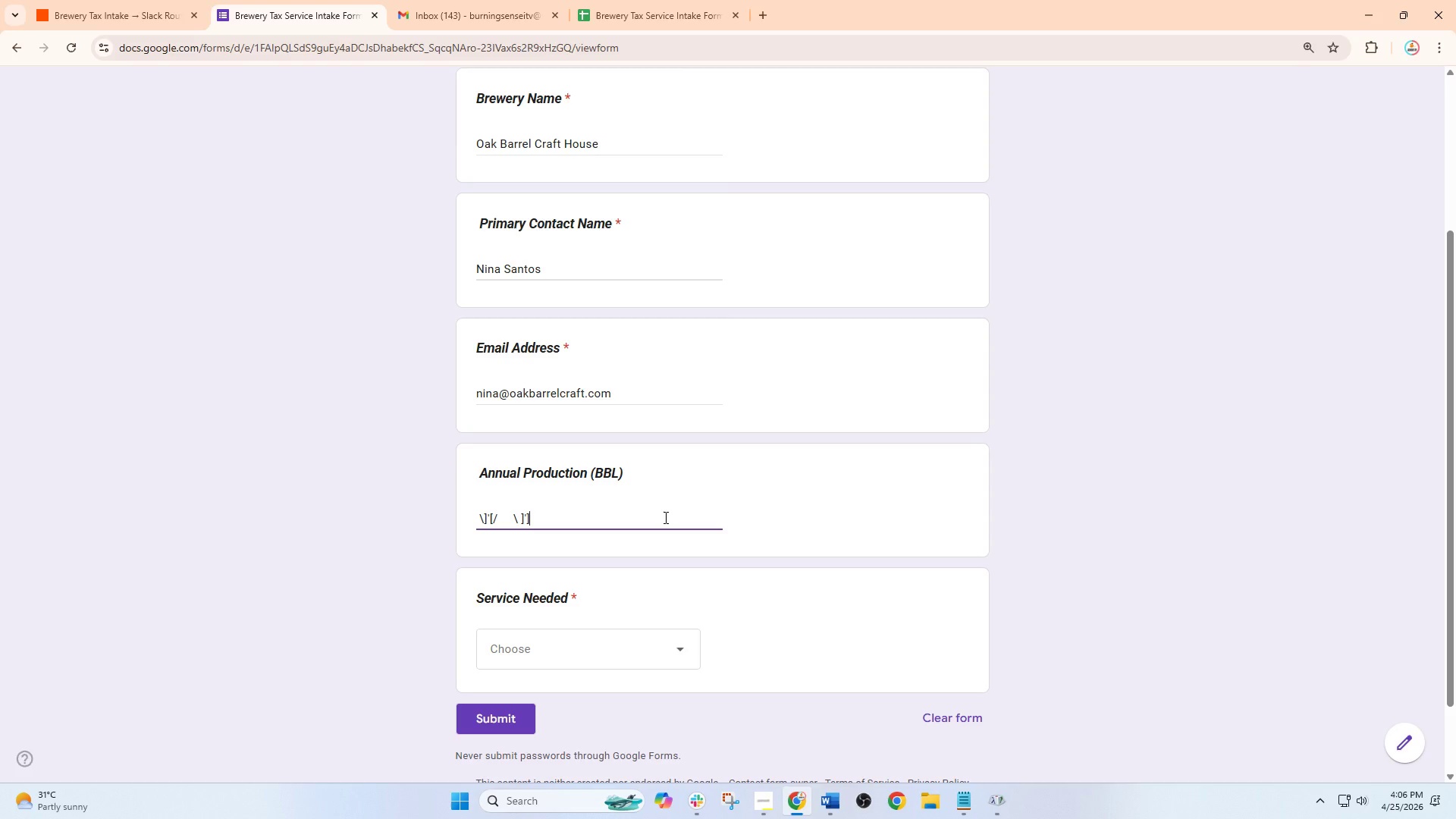 
hold_key(key=Quote, duration=0.41)
 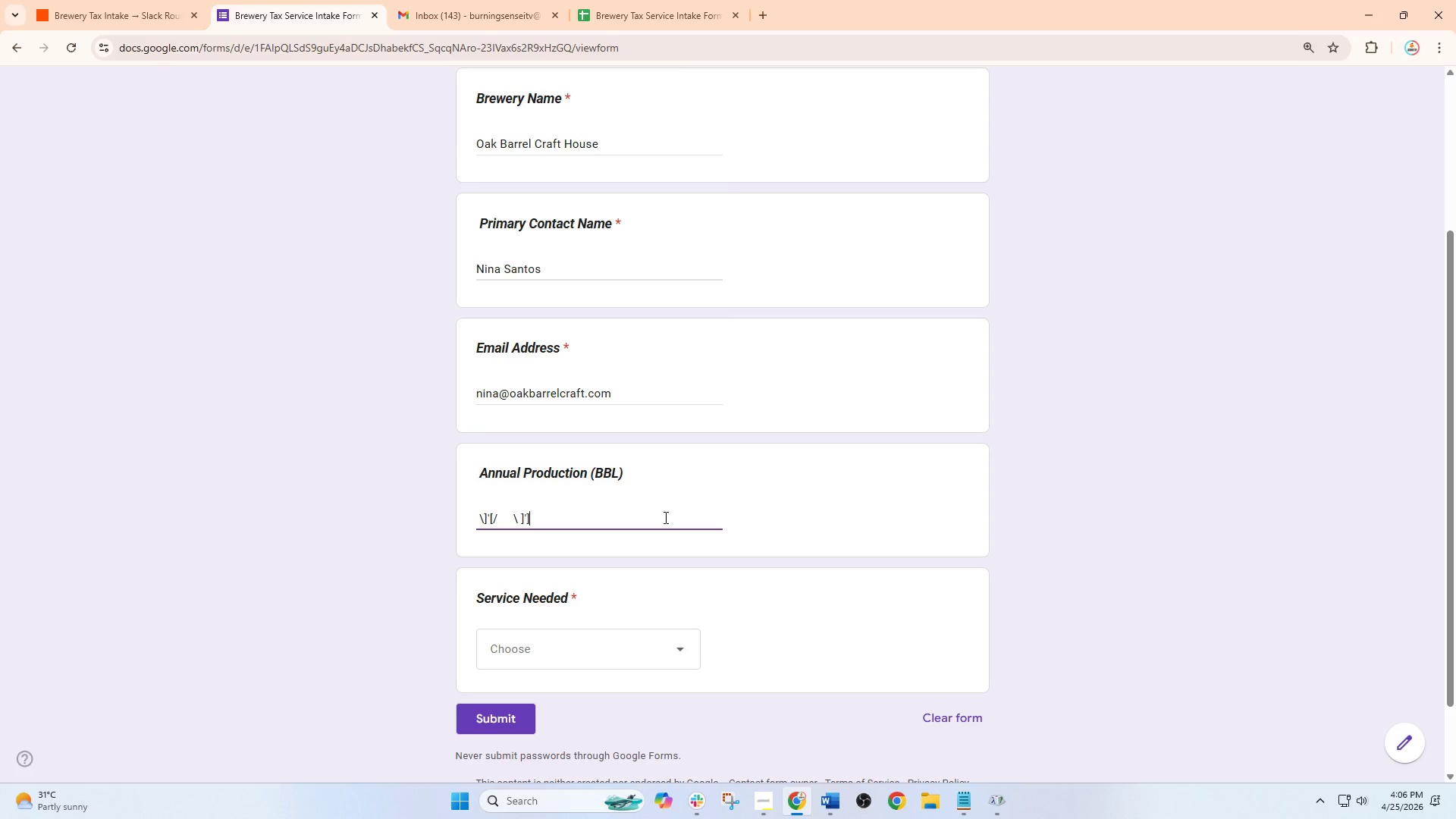 
key(Shift+Enter)
 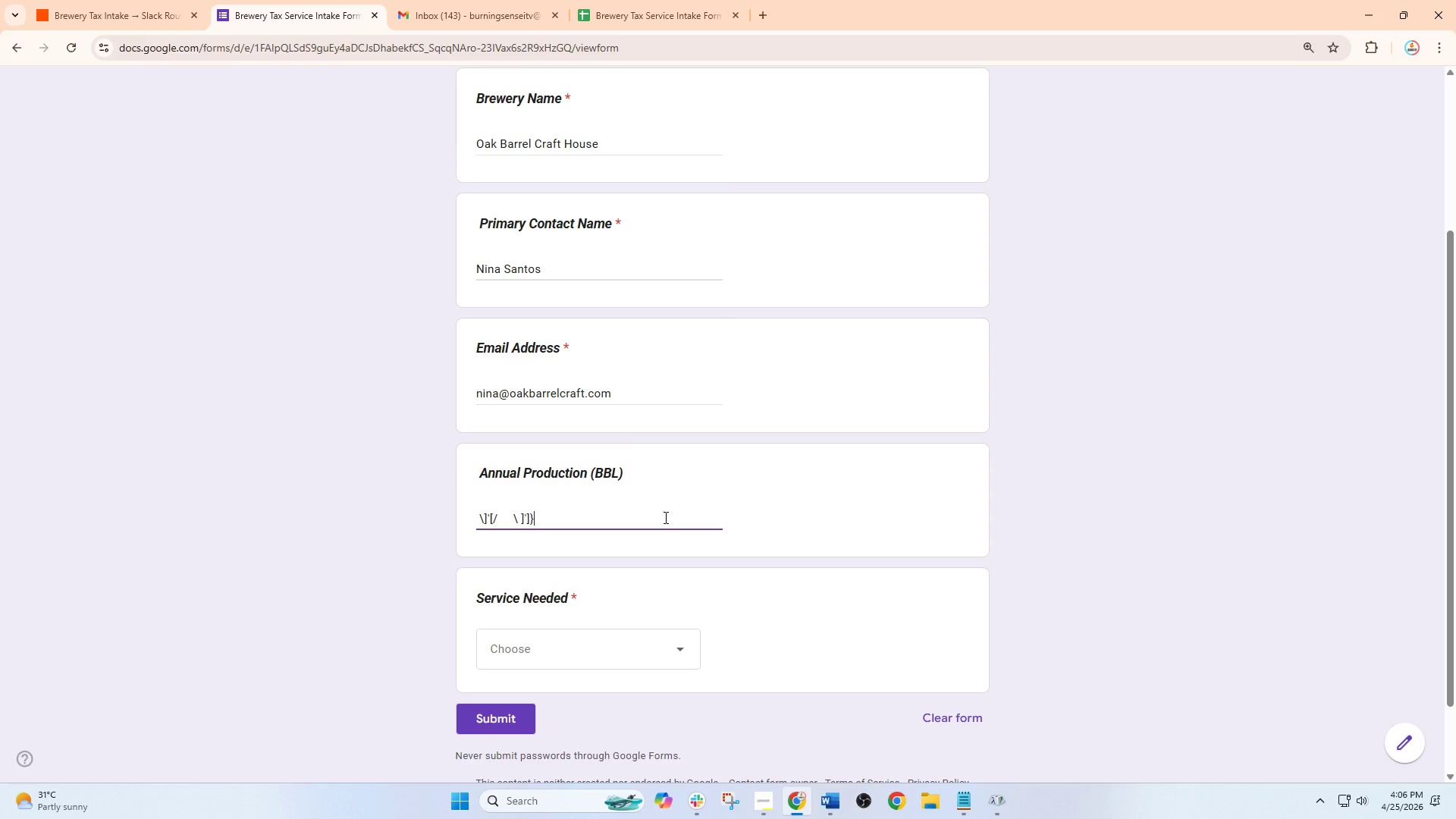 
key(Shift+BracketRight)
 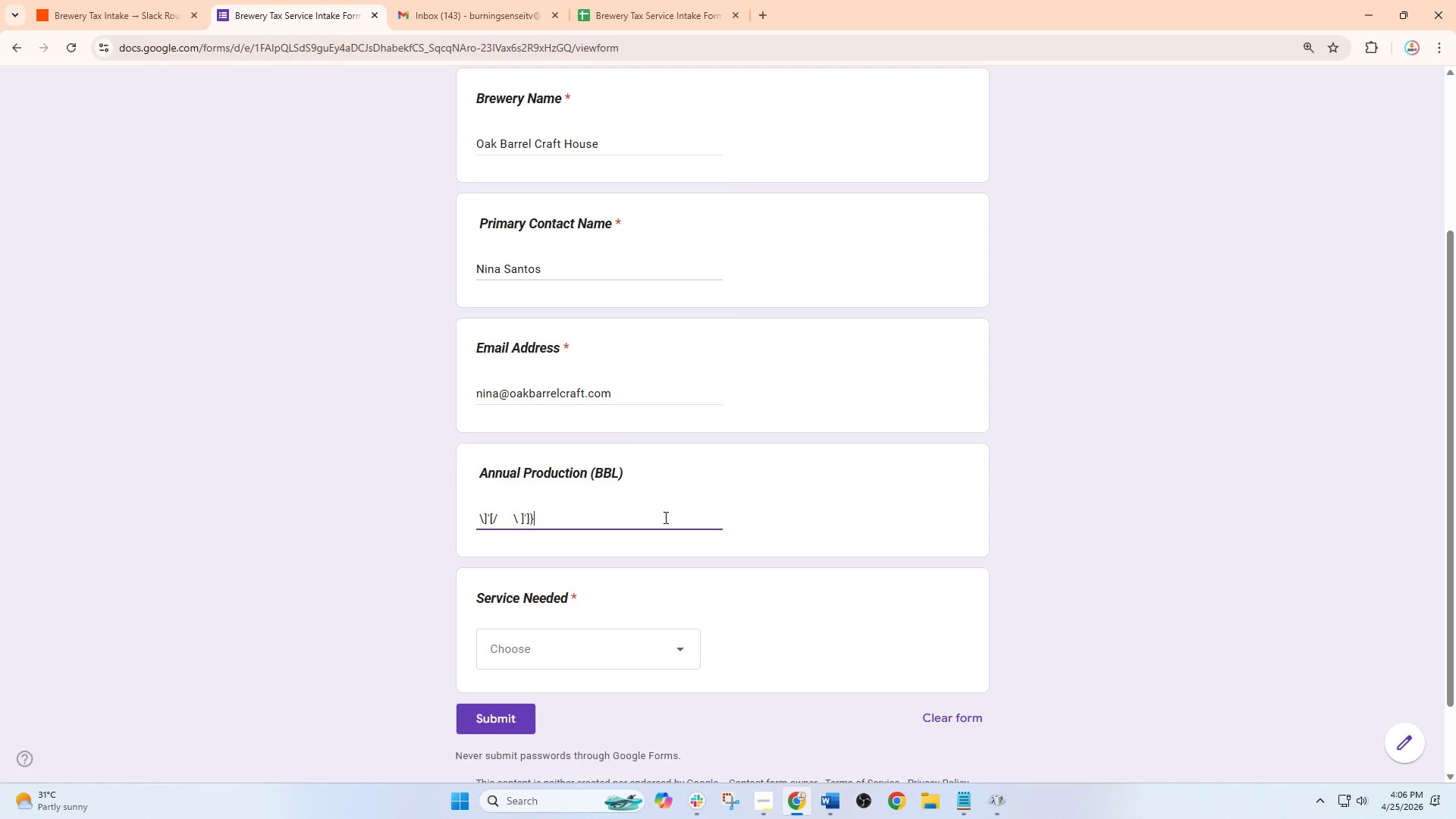 
key(Shift+Backspace)
 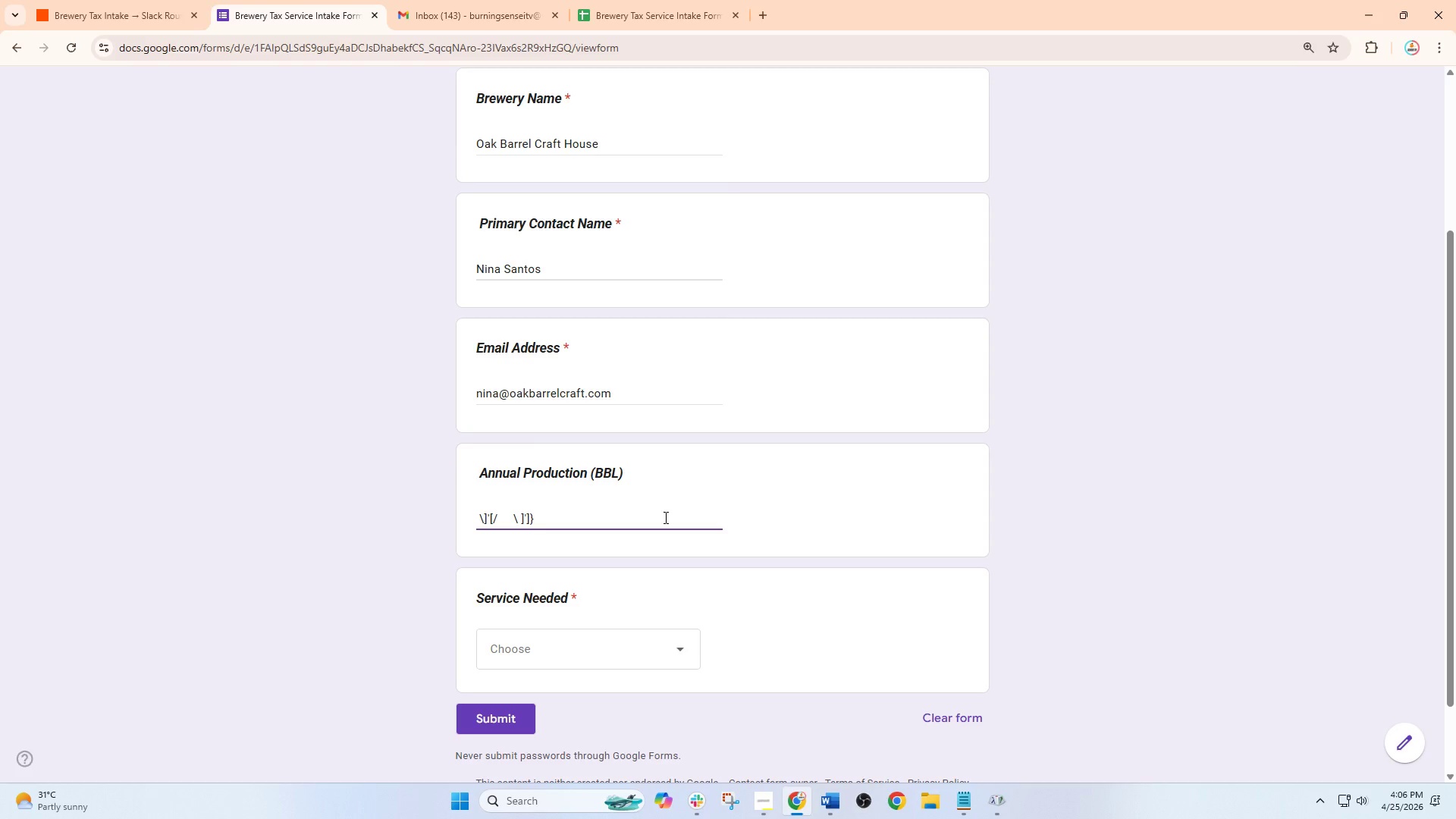 
key(Shift+Backslash)
 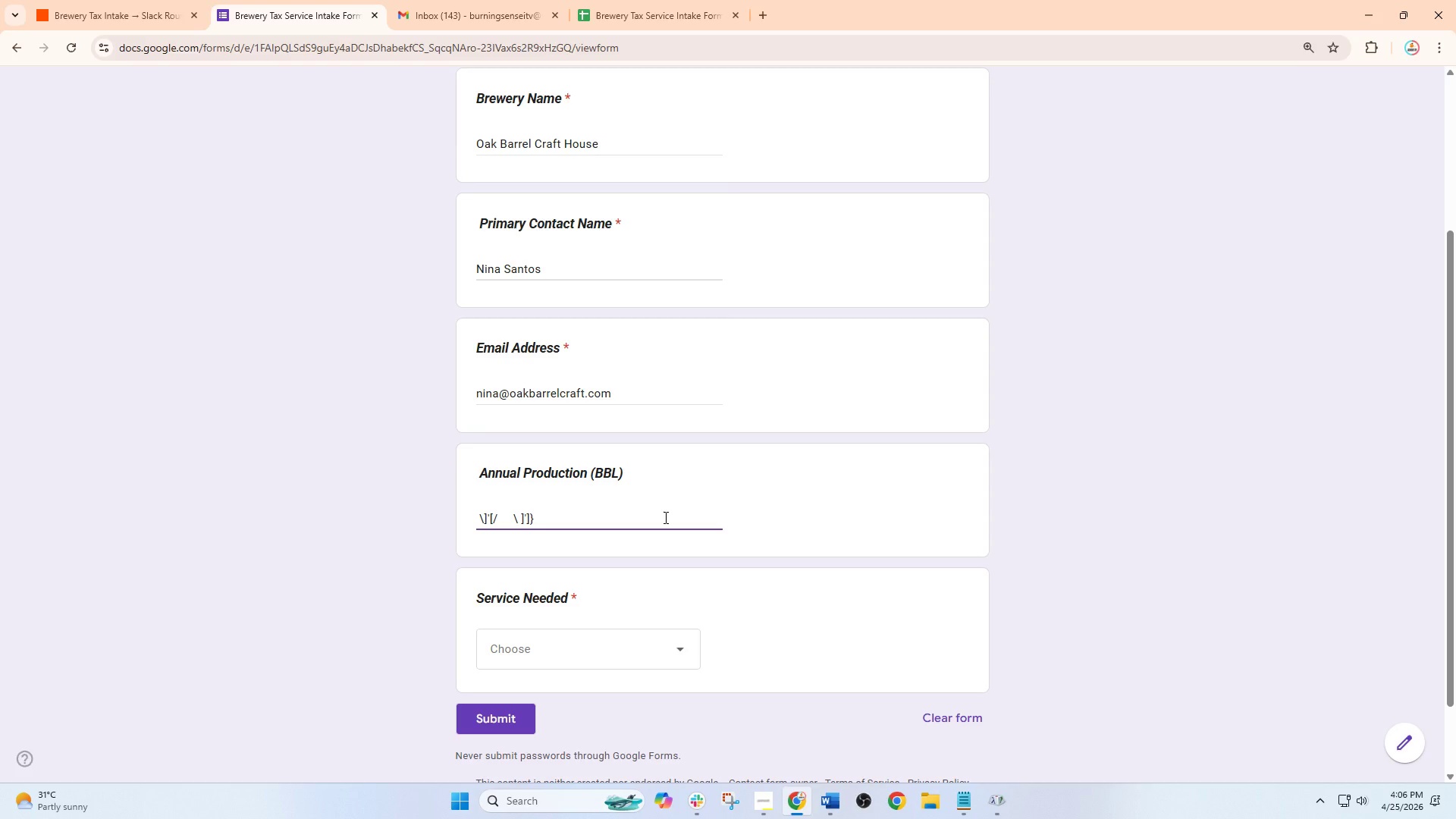 
key(Backspace)
 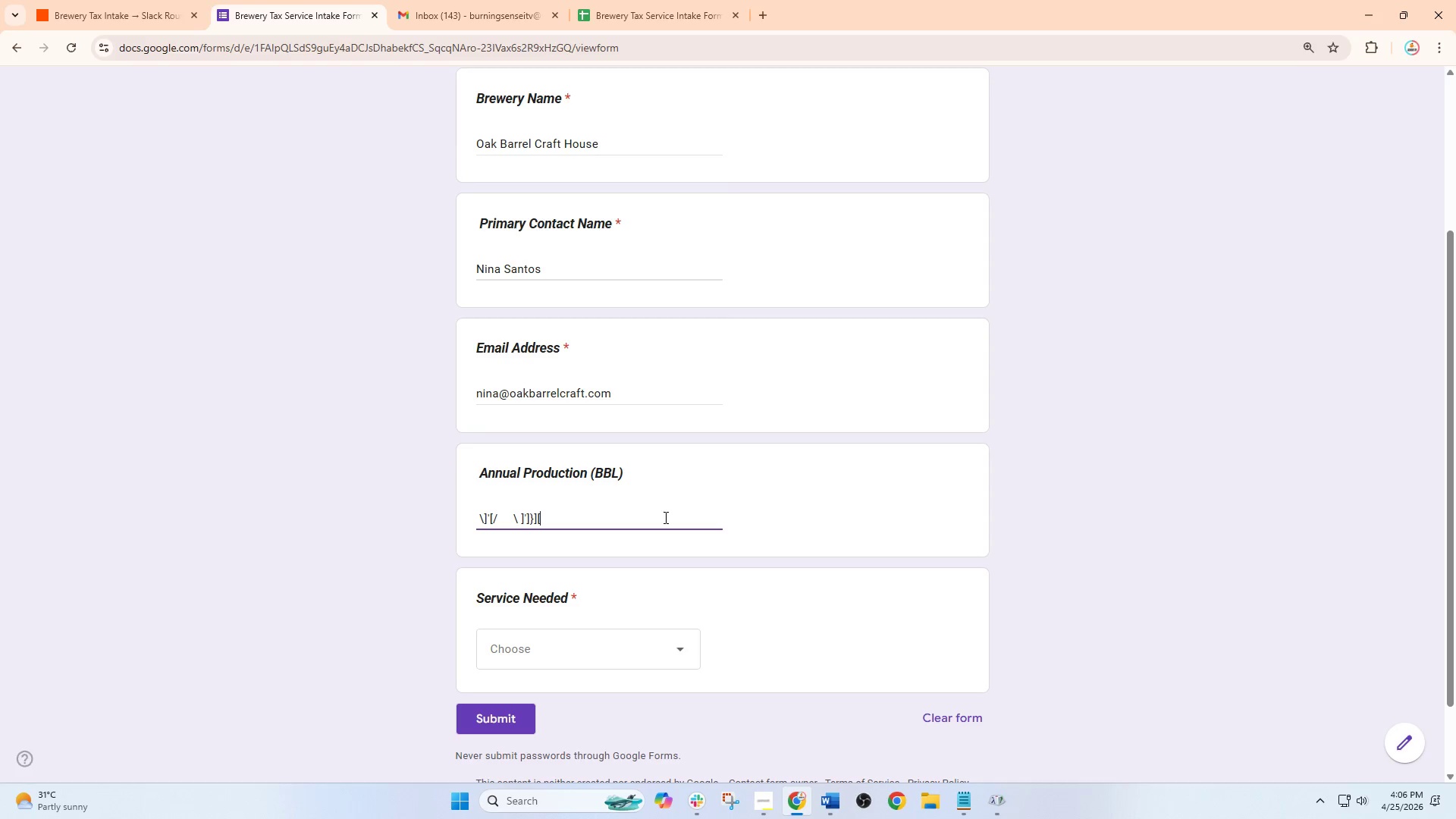 
key(BracketRight)
 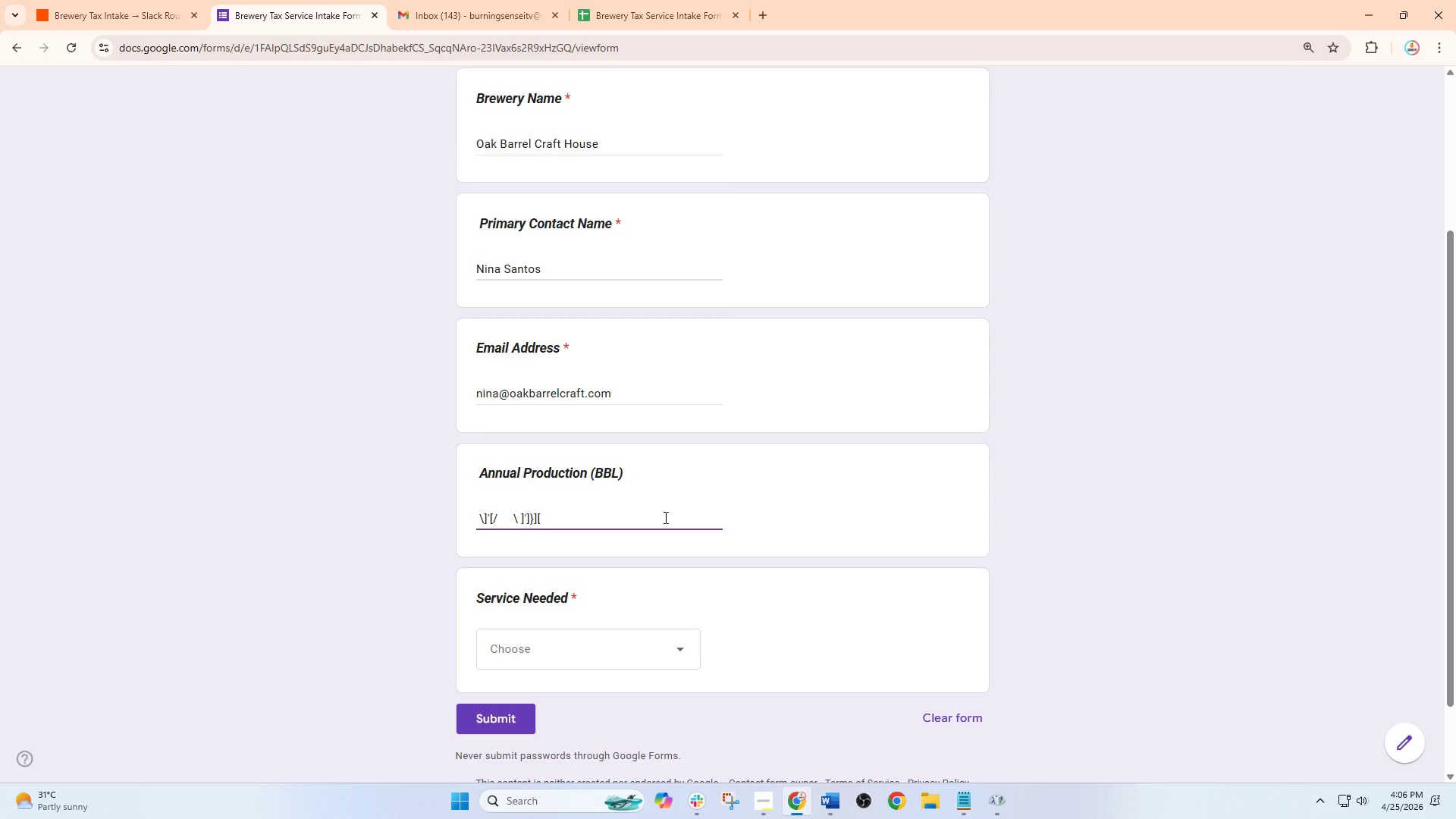 
key(Backslash)
 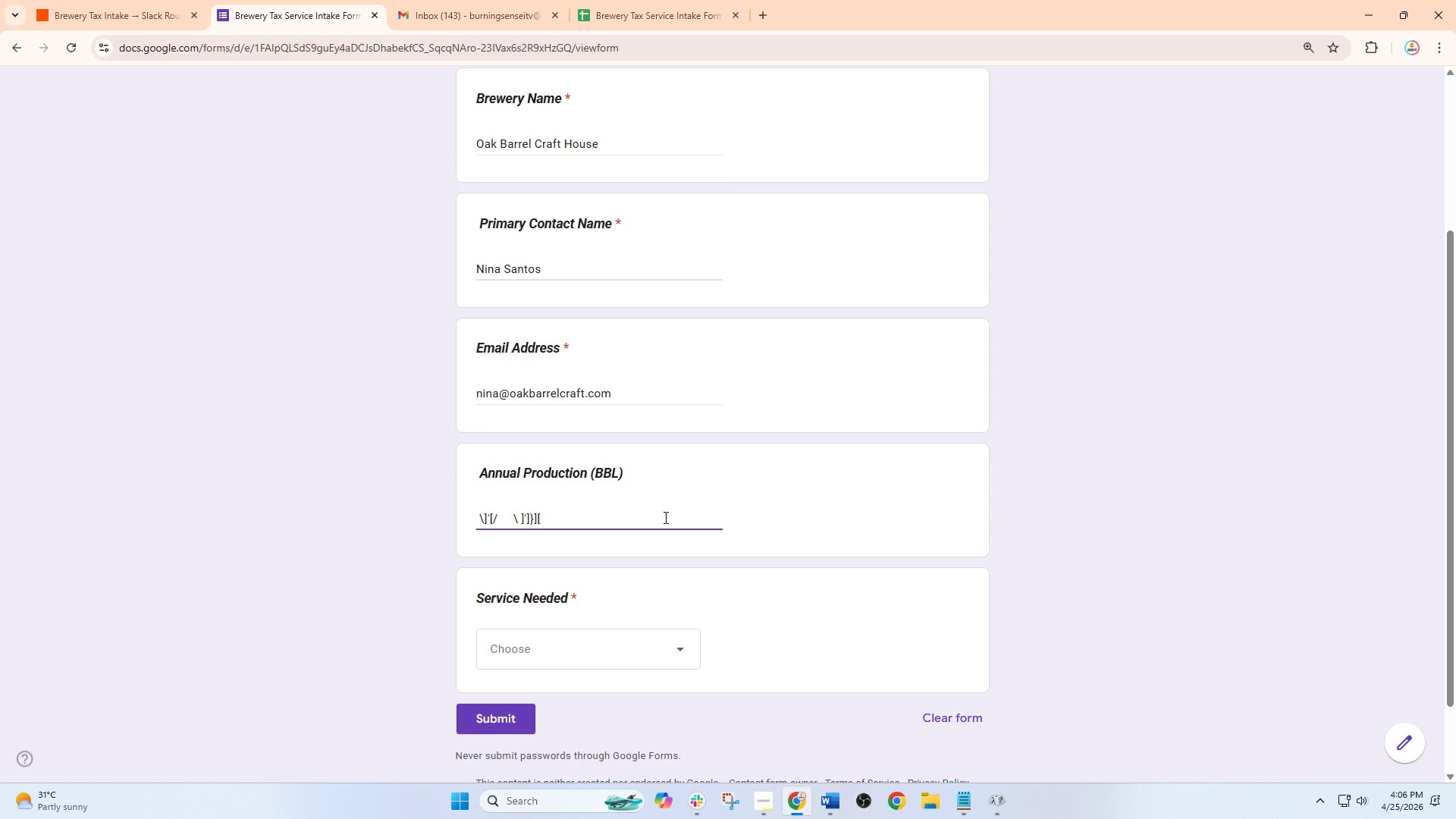 
key(Enter)
 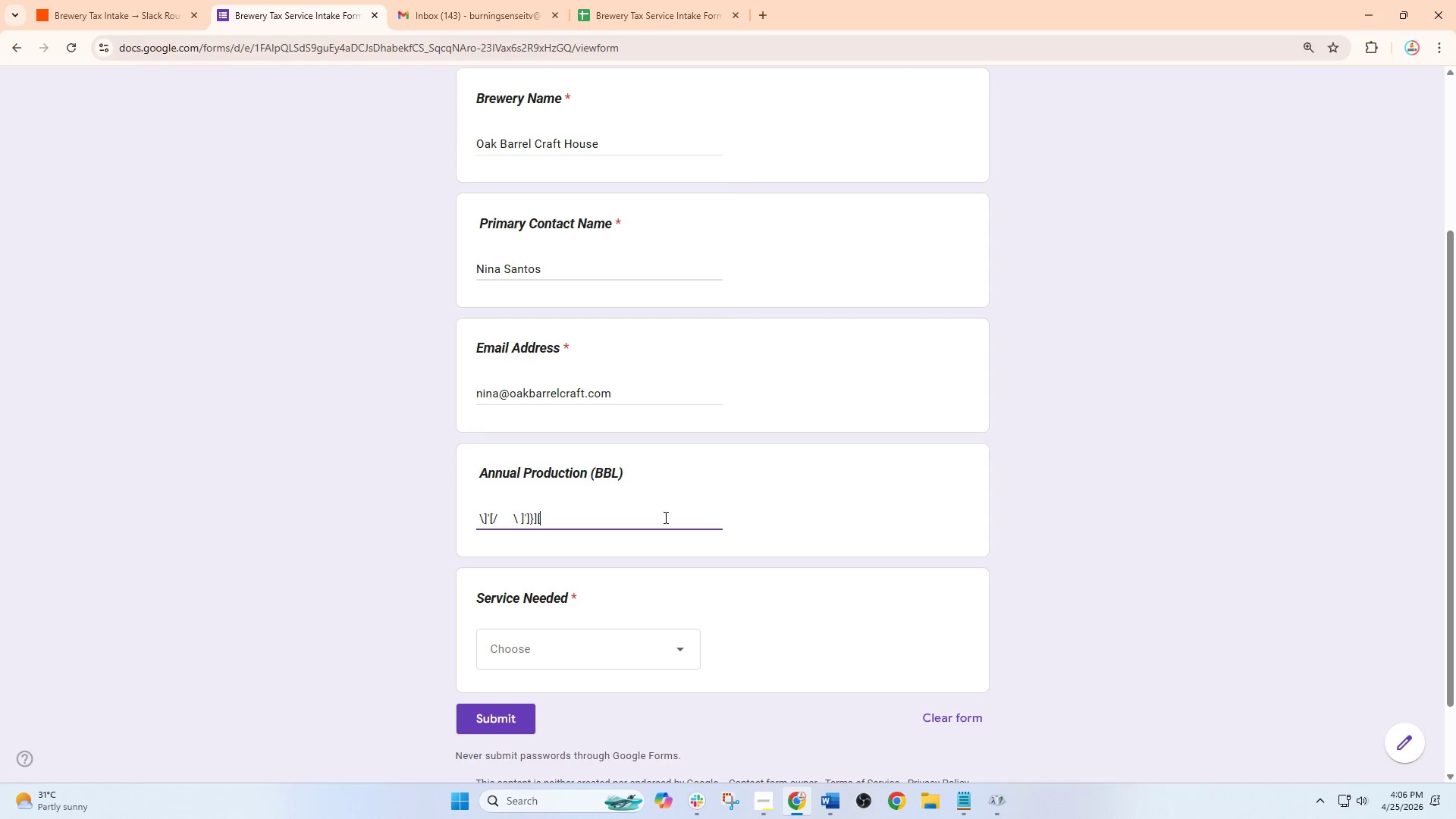 
type([)
key(Backspace)
key(Backspace)
key(Backspace)
type(14,500)
 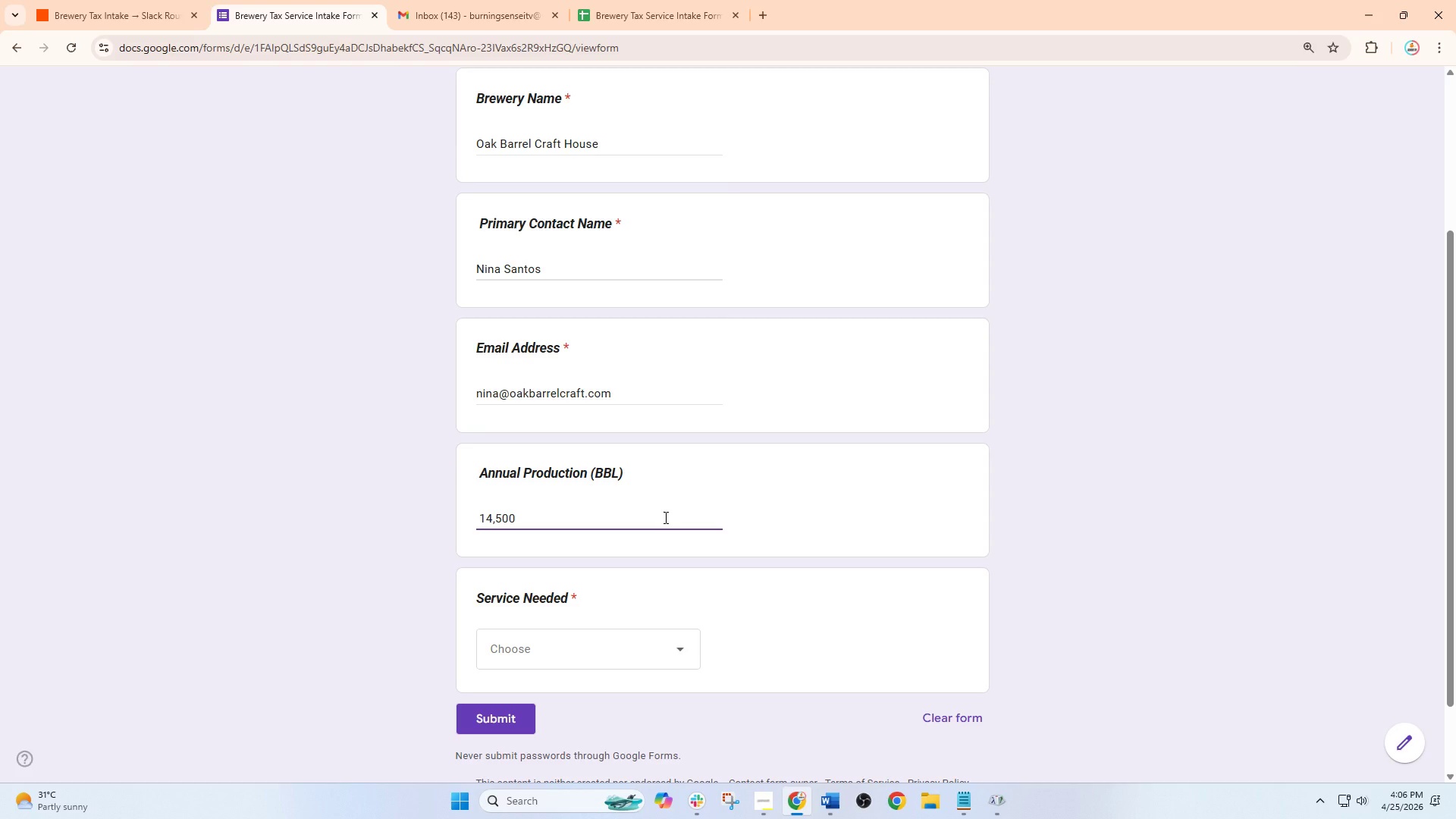 
wait(5.33)
 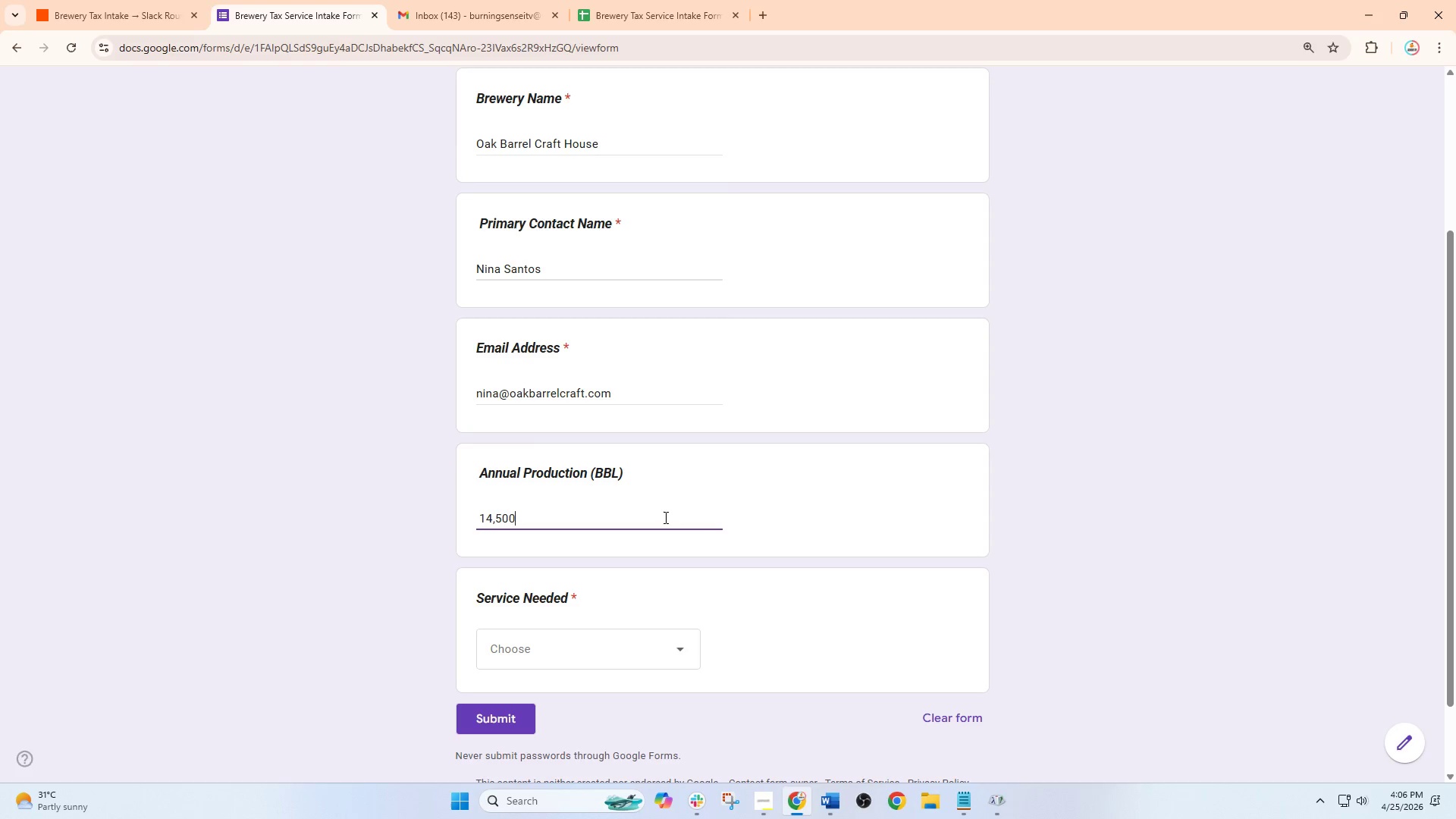 
left_click_drag(start_coordinate=[676, 640], to_coordinate=[694, 626])
 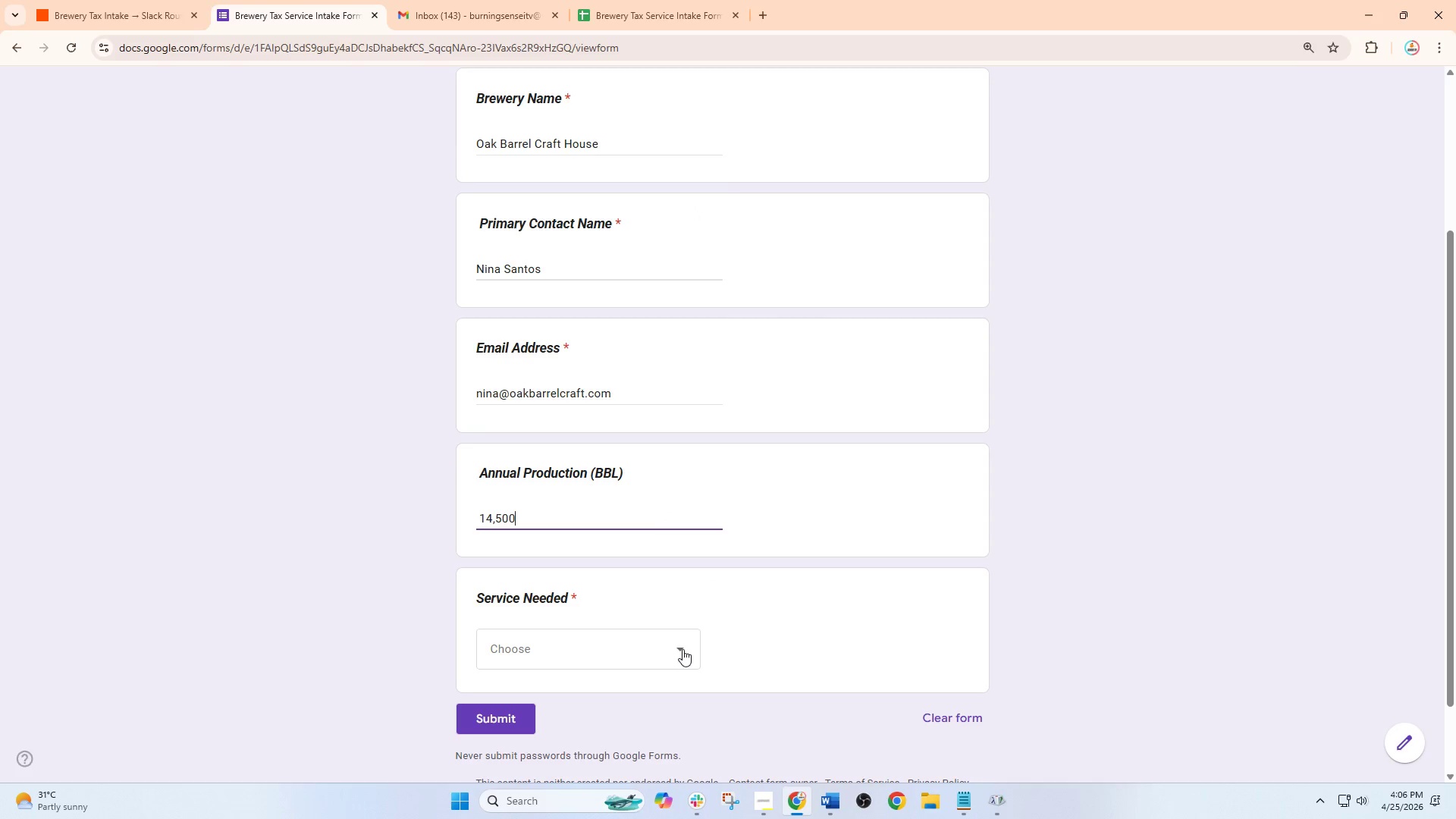 
left_click([682, 649])
 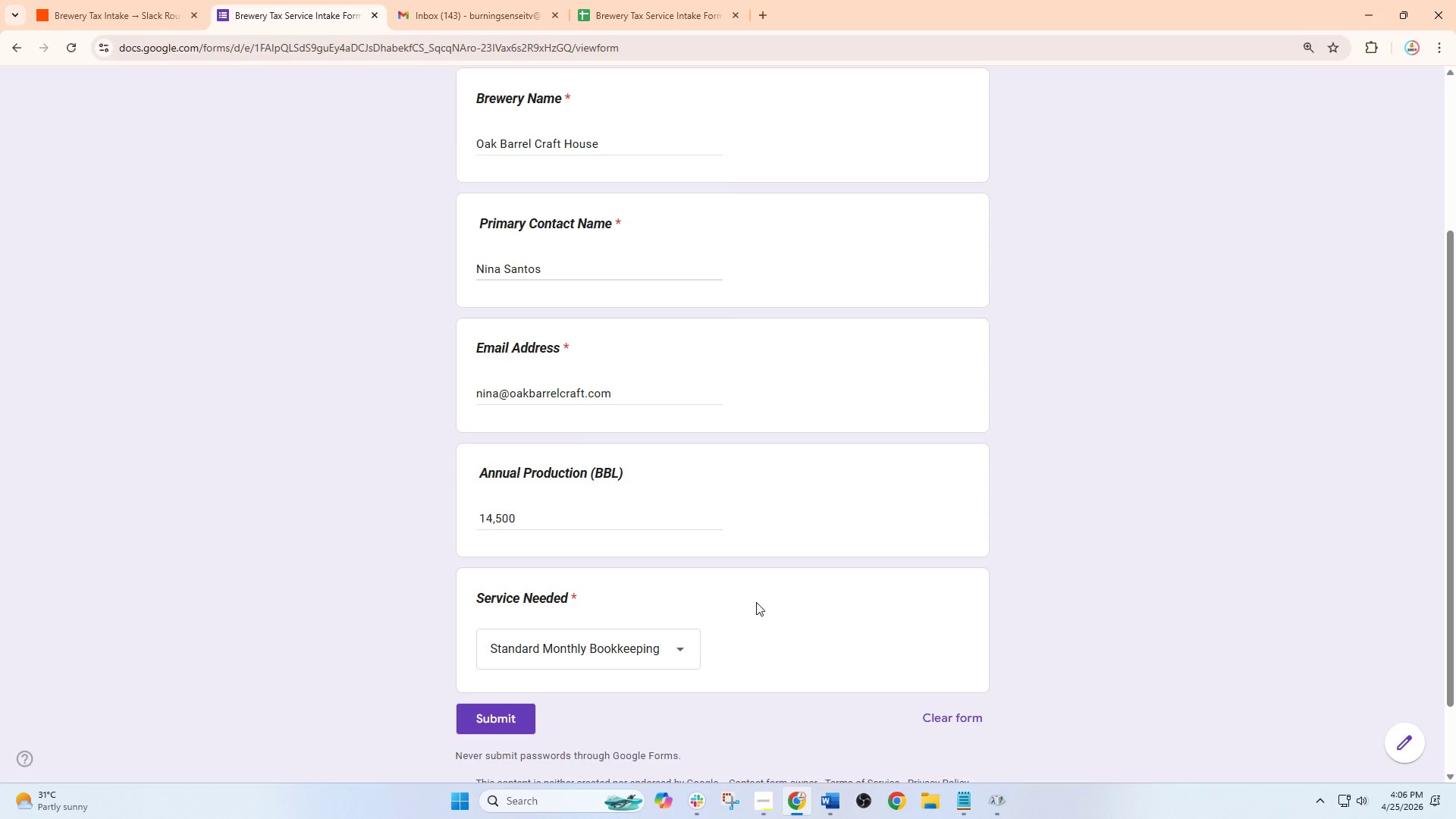 
wait(22.8)
 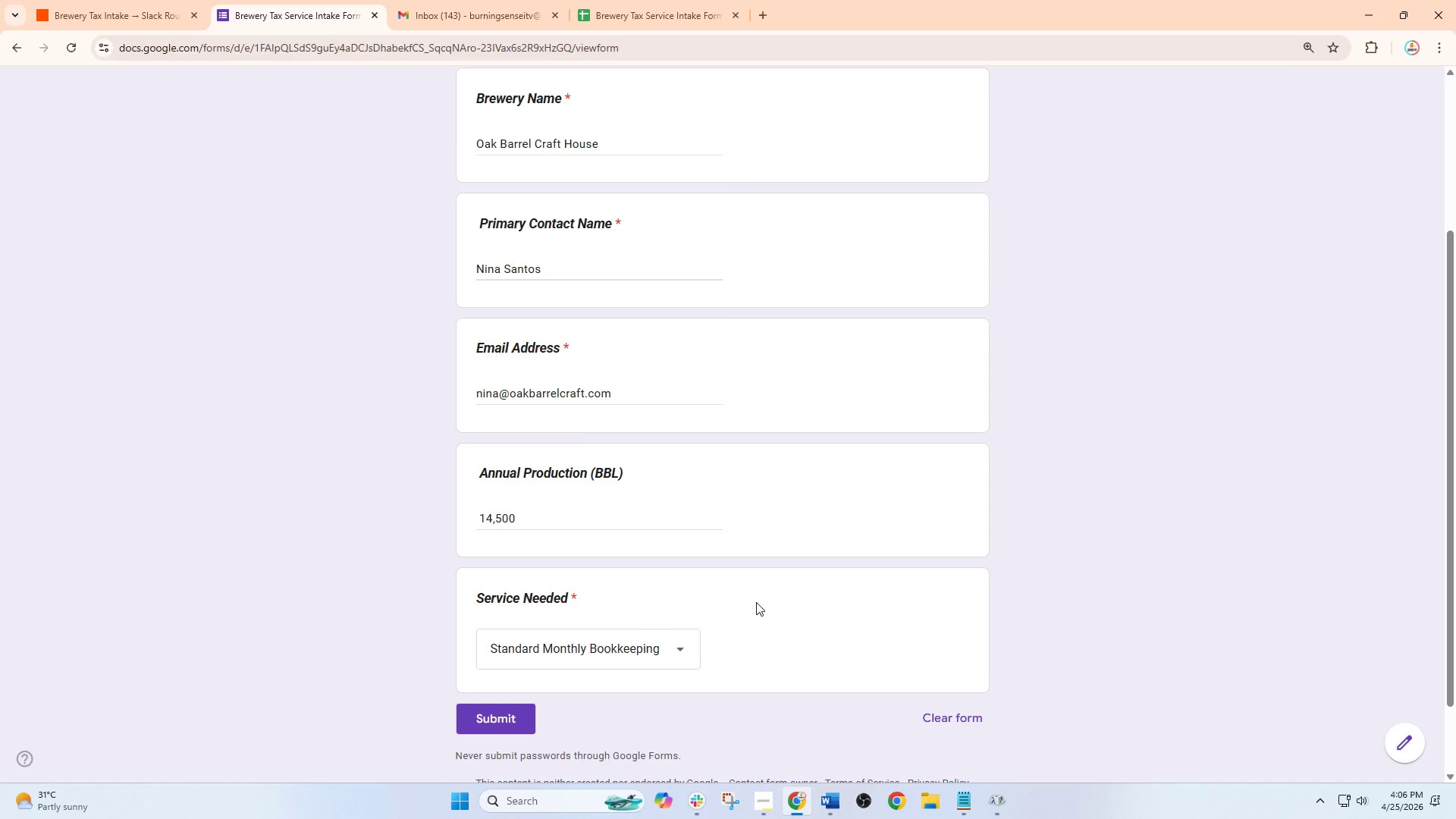 
scroll: coordinate [651, 640], scroll_direction: up, amount: 3.0
 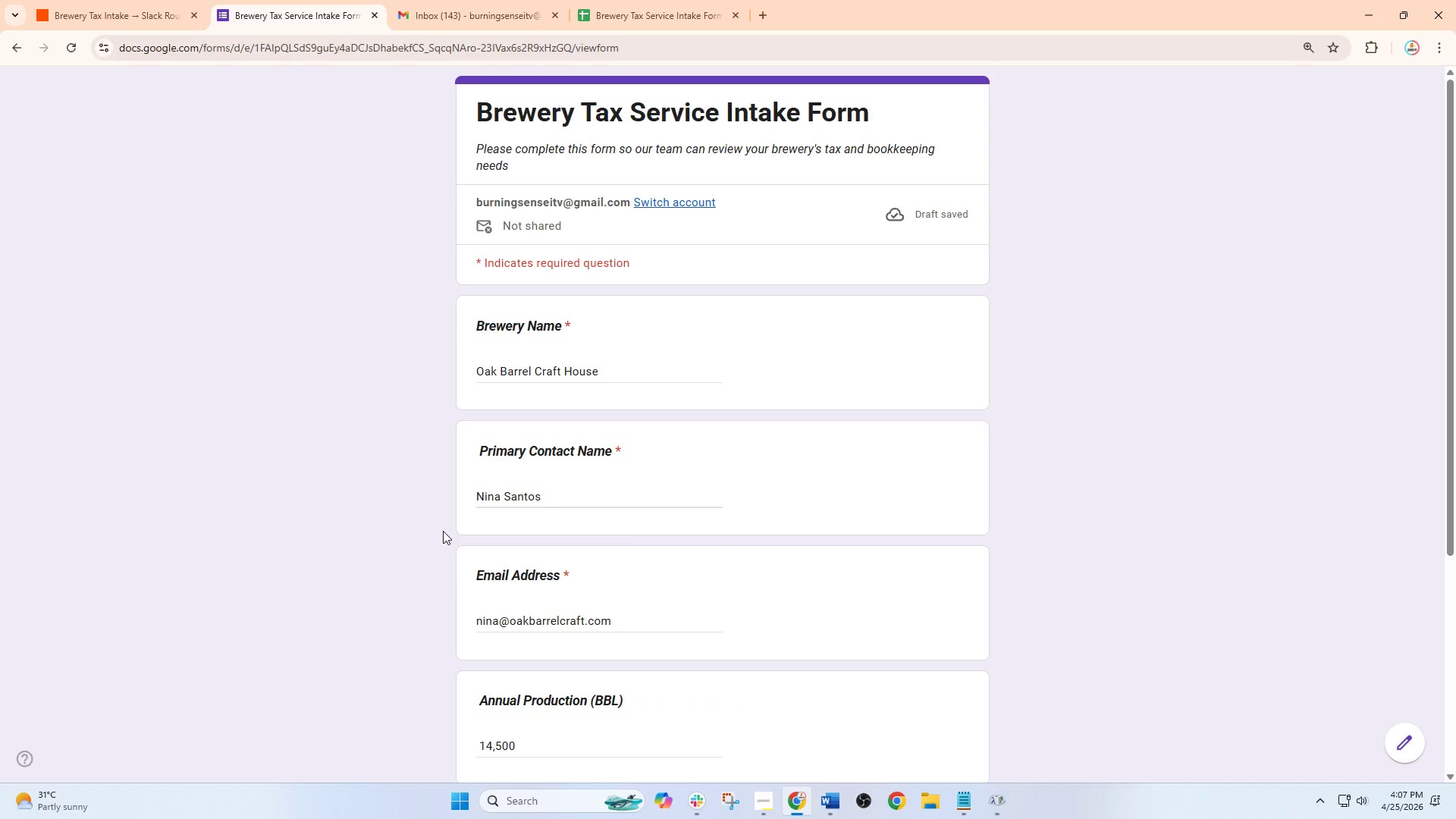 
scroll: coordinate [334, 335], scroll_direction: down, amount: 4.0
 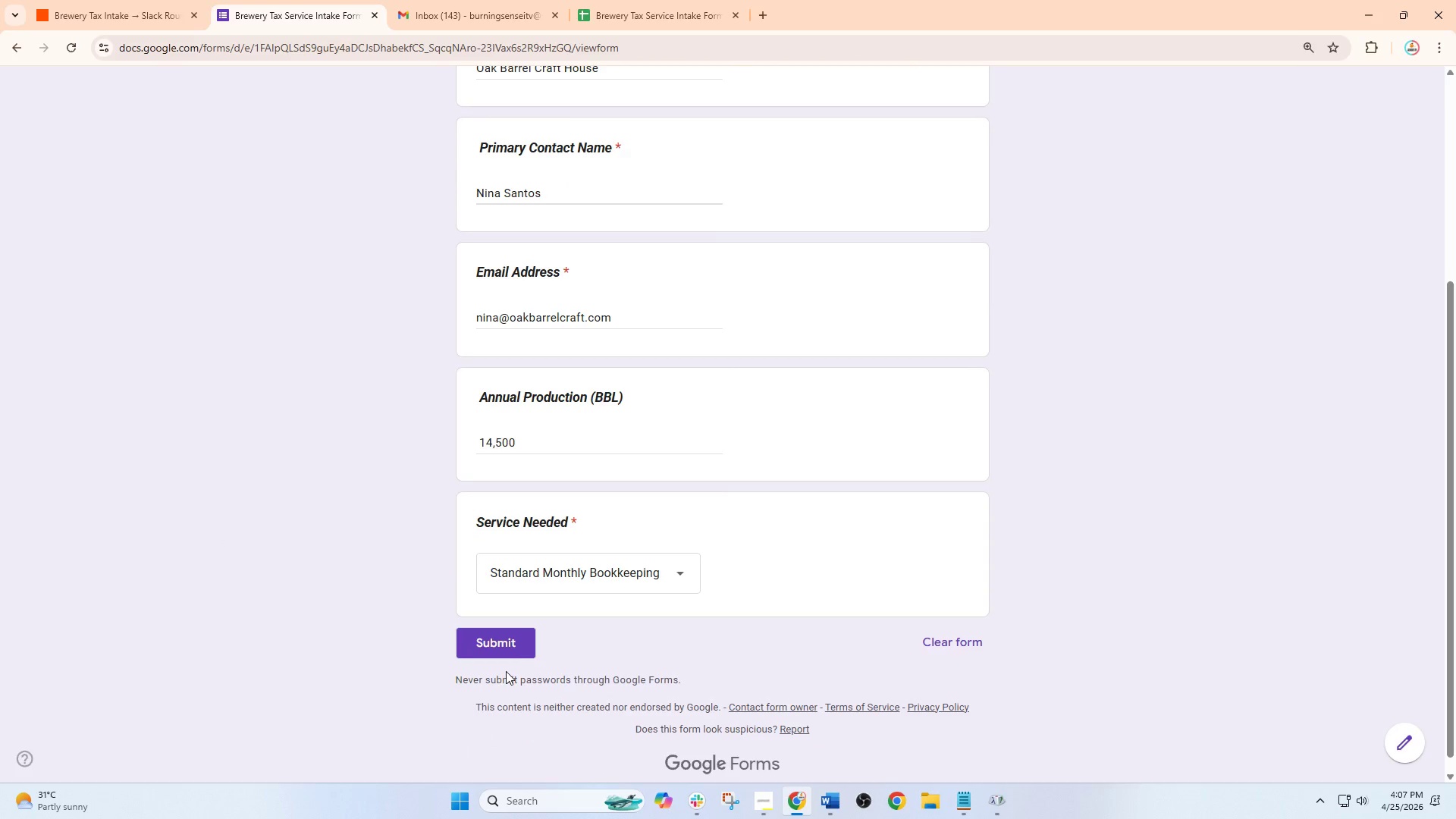 
left_click([507, 654])
 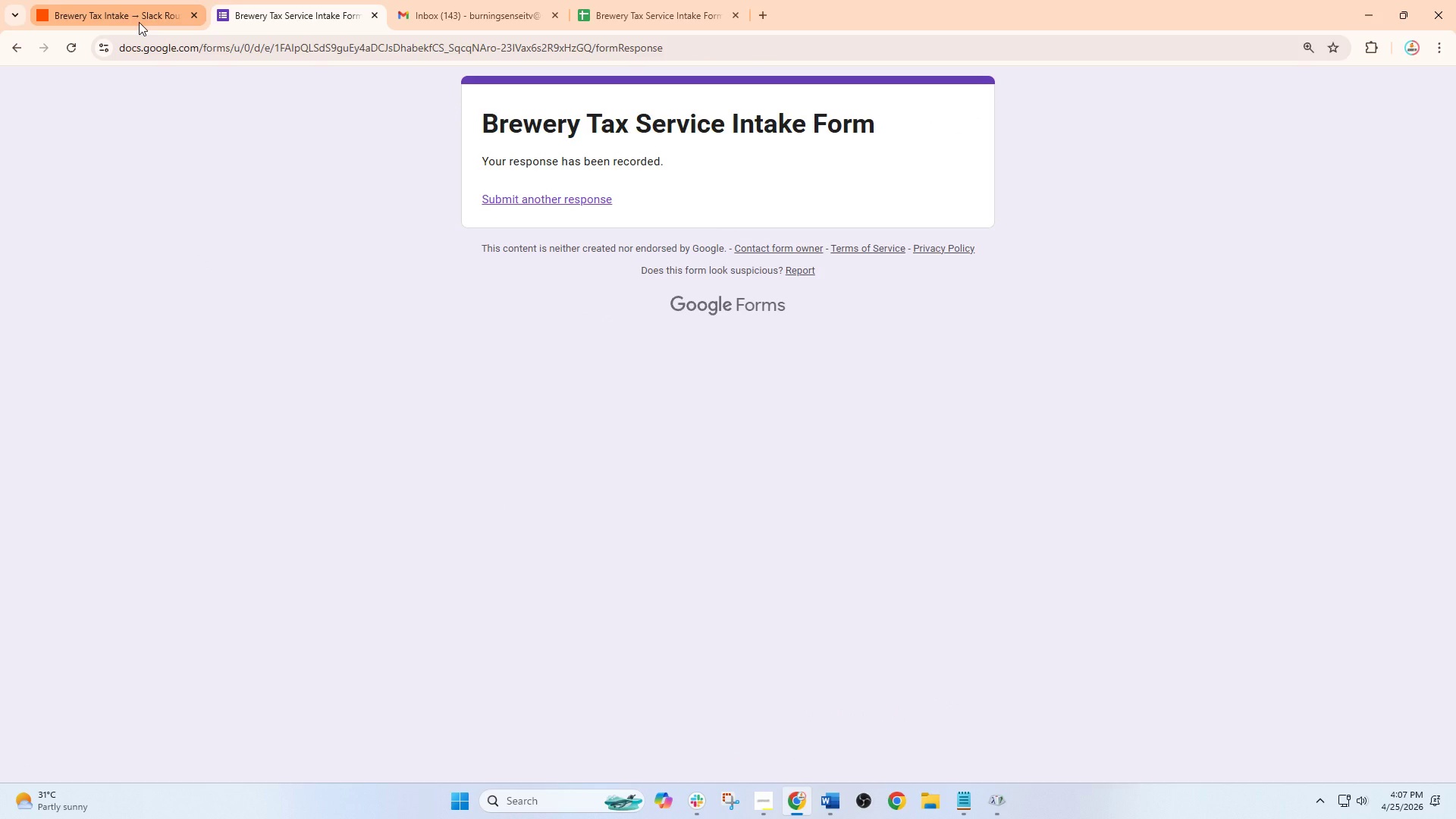 
left_click([139, 22])
 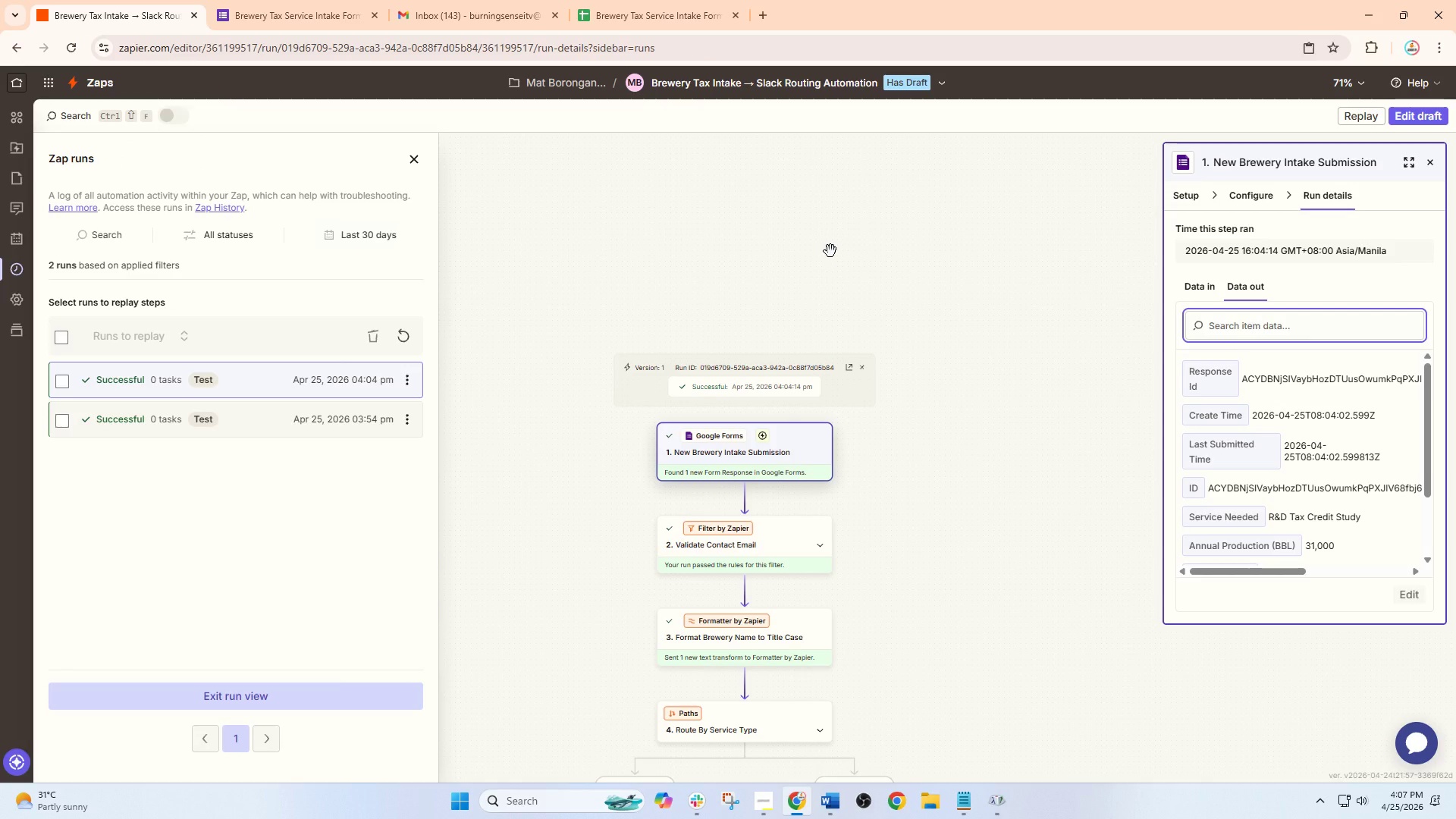 
wait(10.02)
 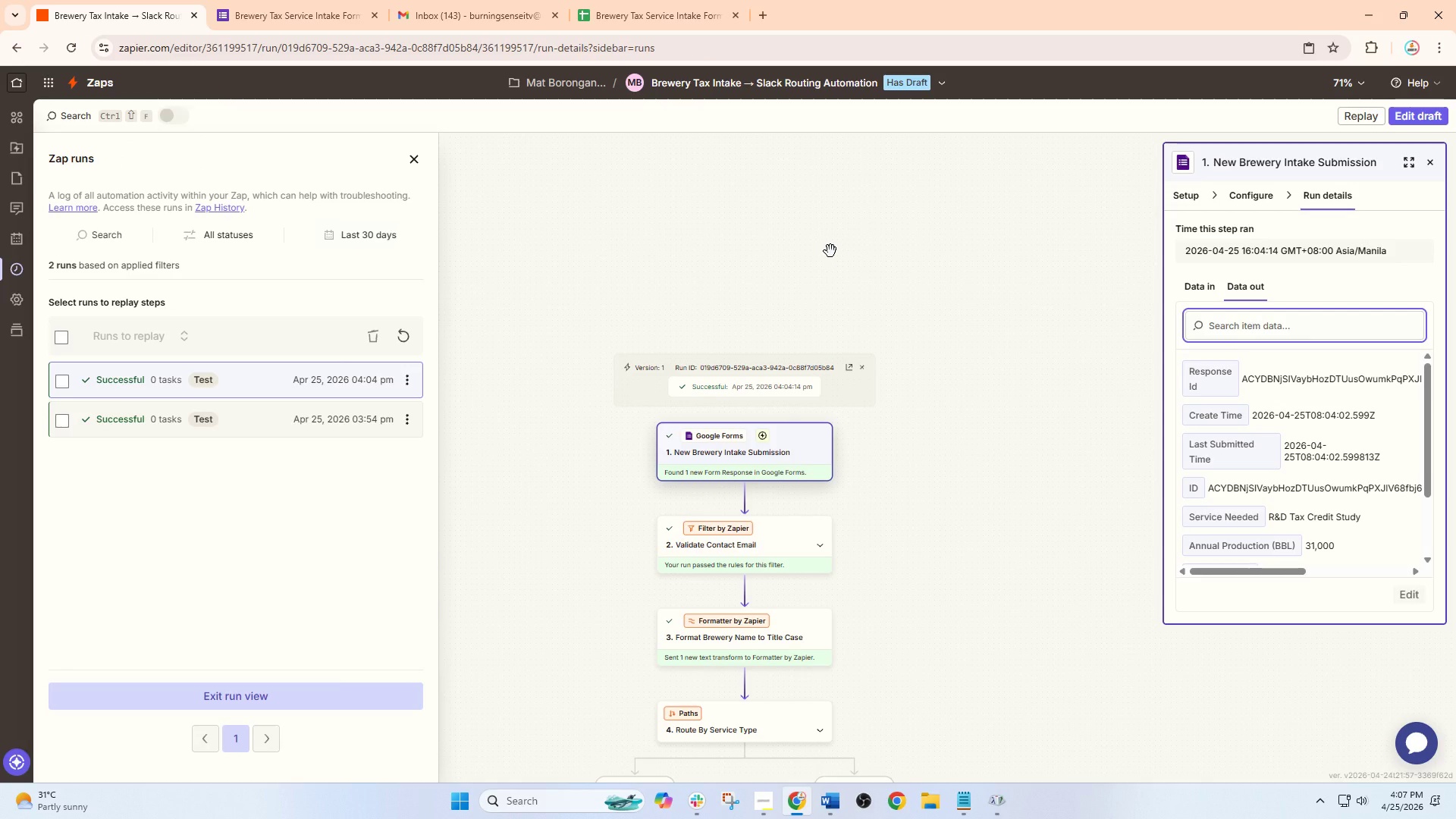 
left_click([1405, 121])
 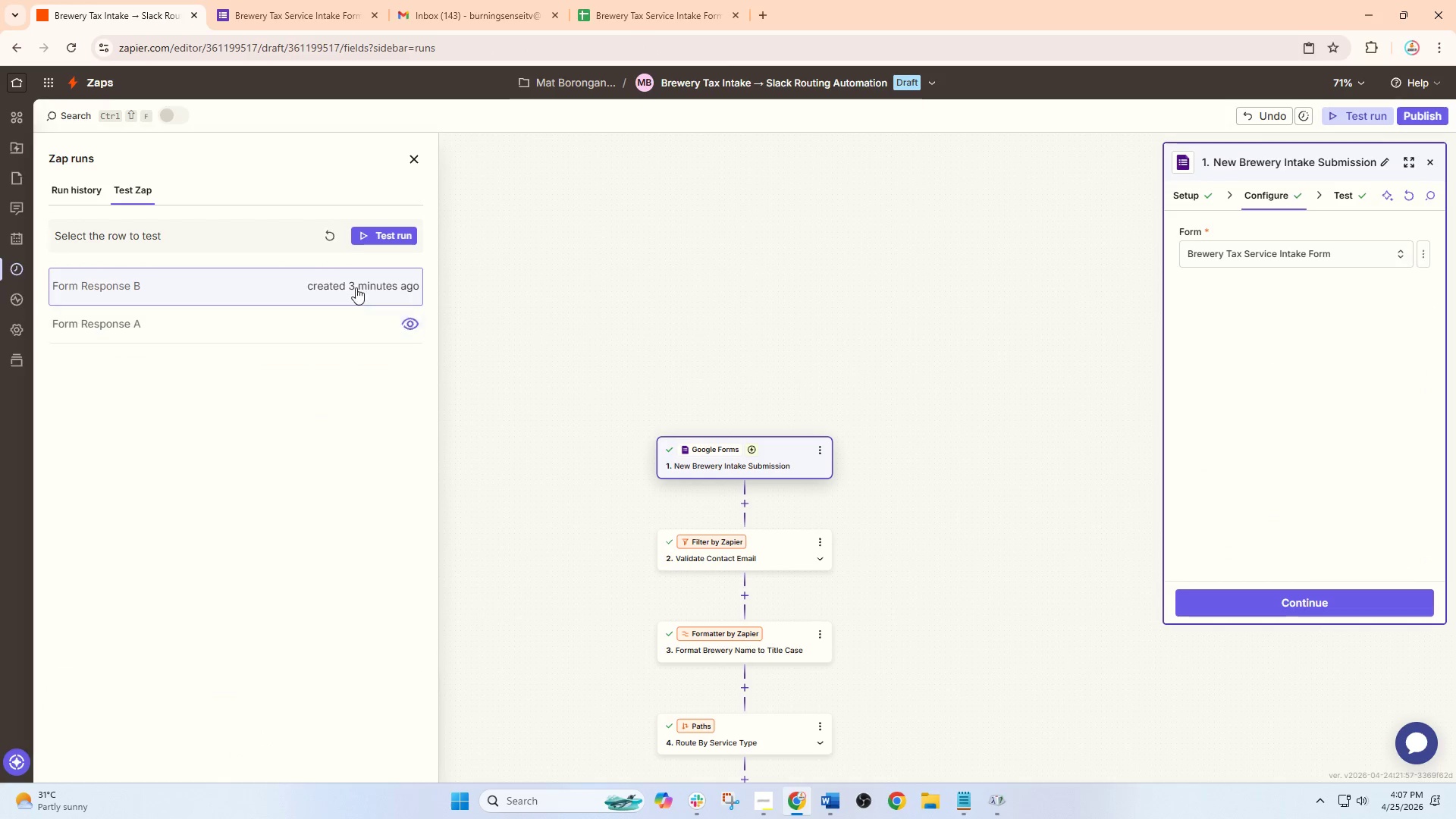 
wait(5.11)
 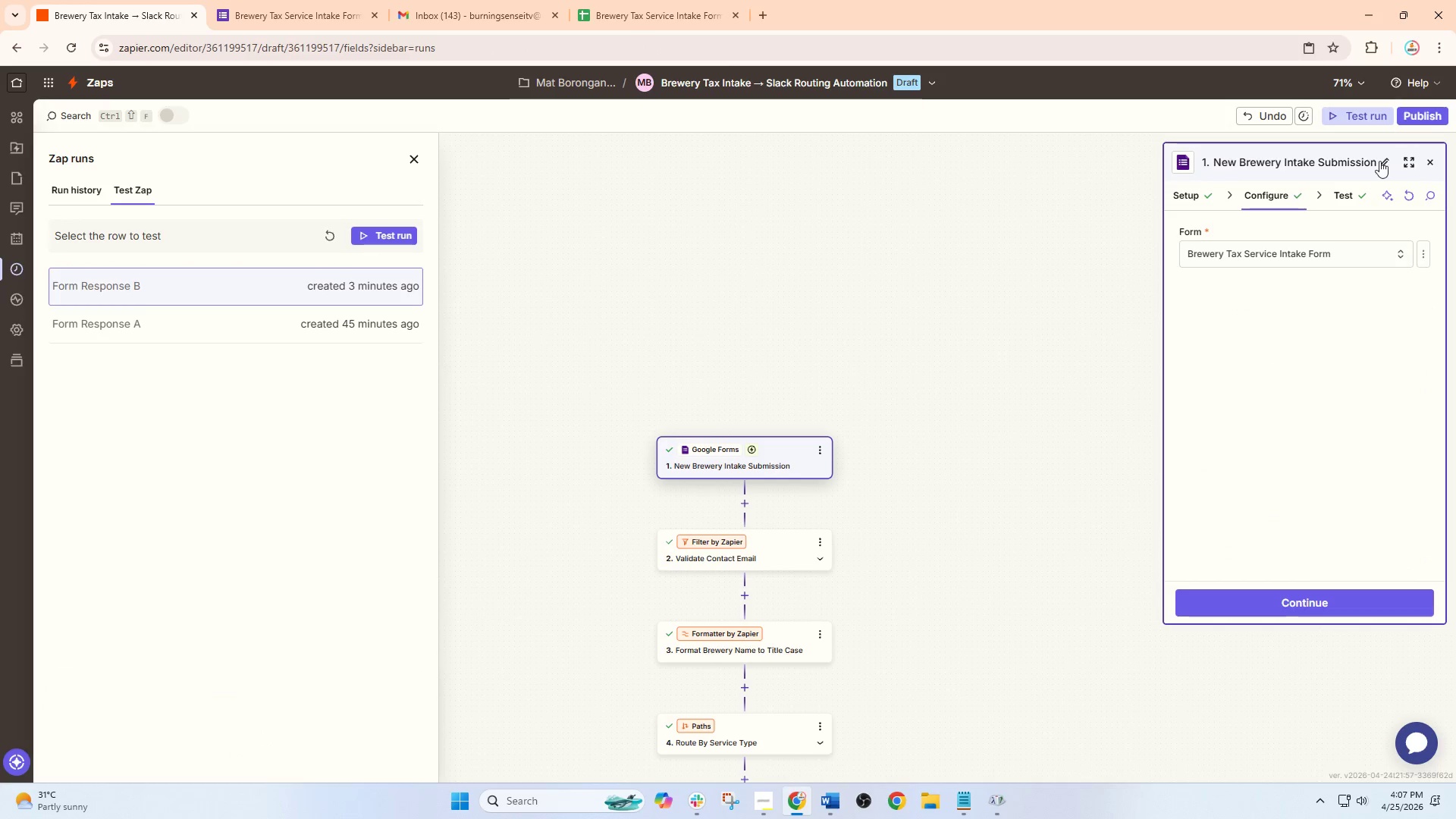 
left_click([327, 227])
 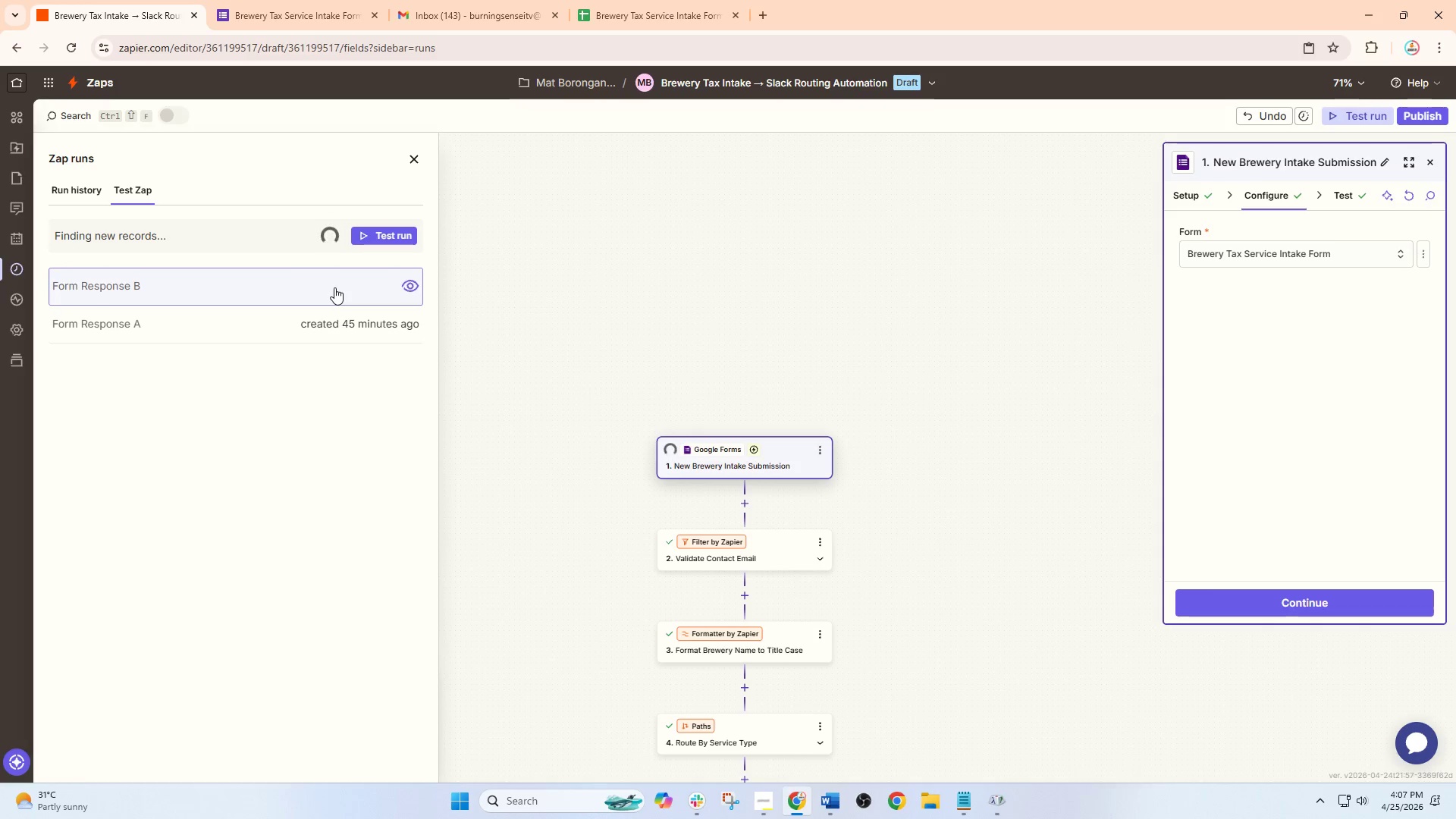 
wait(7.59)
 